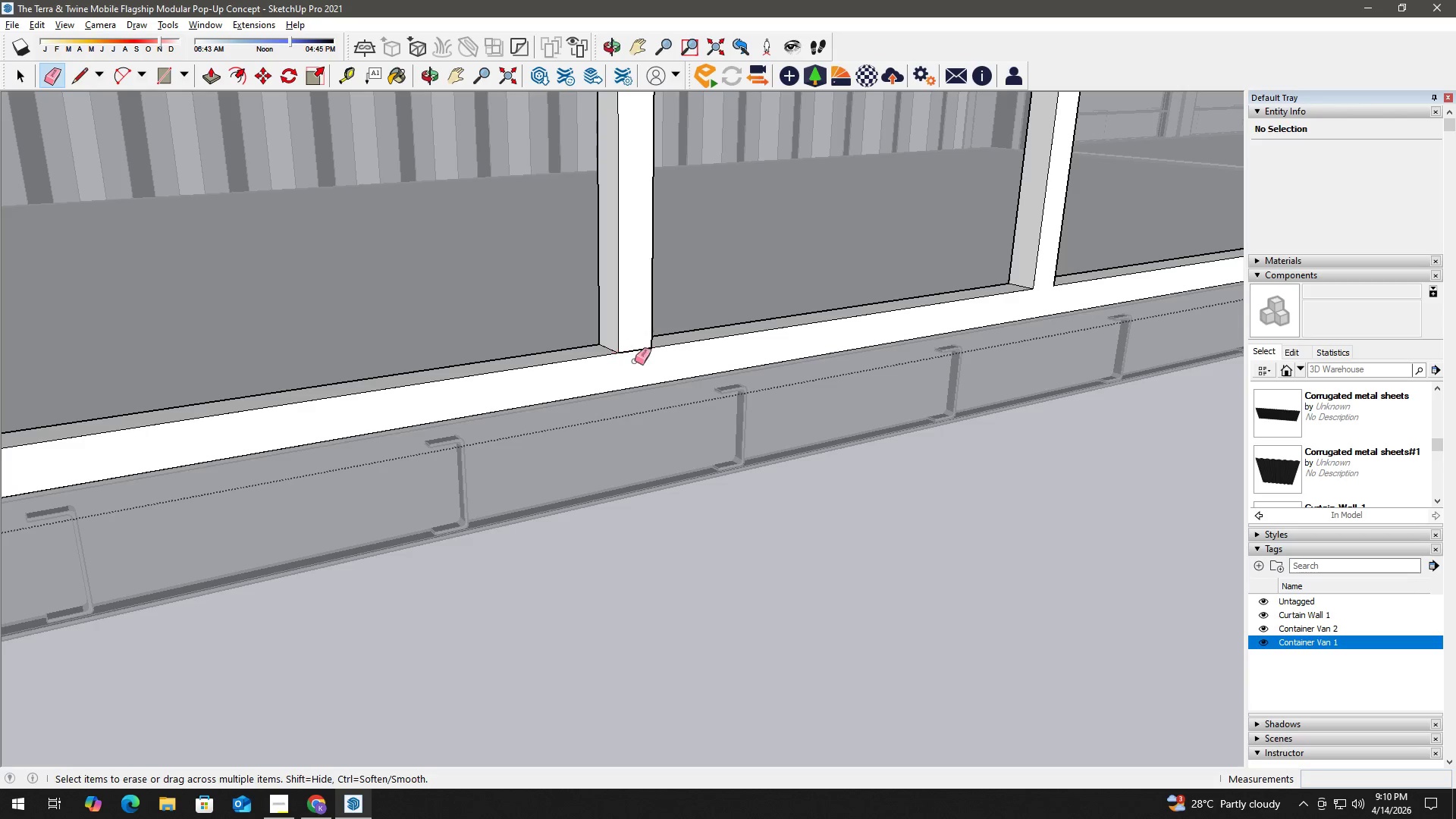 
left_click_drag(start_coordinate=[639, 357], to_coordinate=[632, 340])
 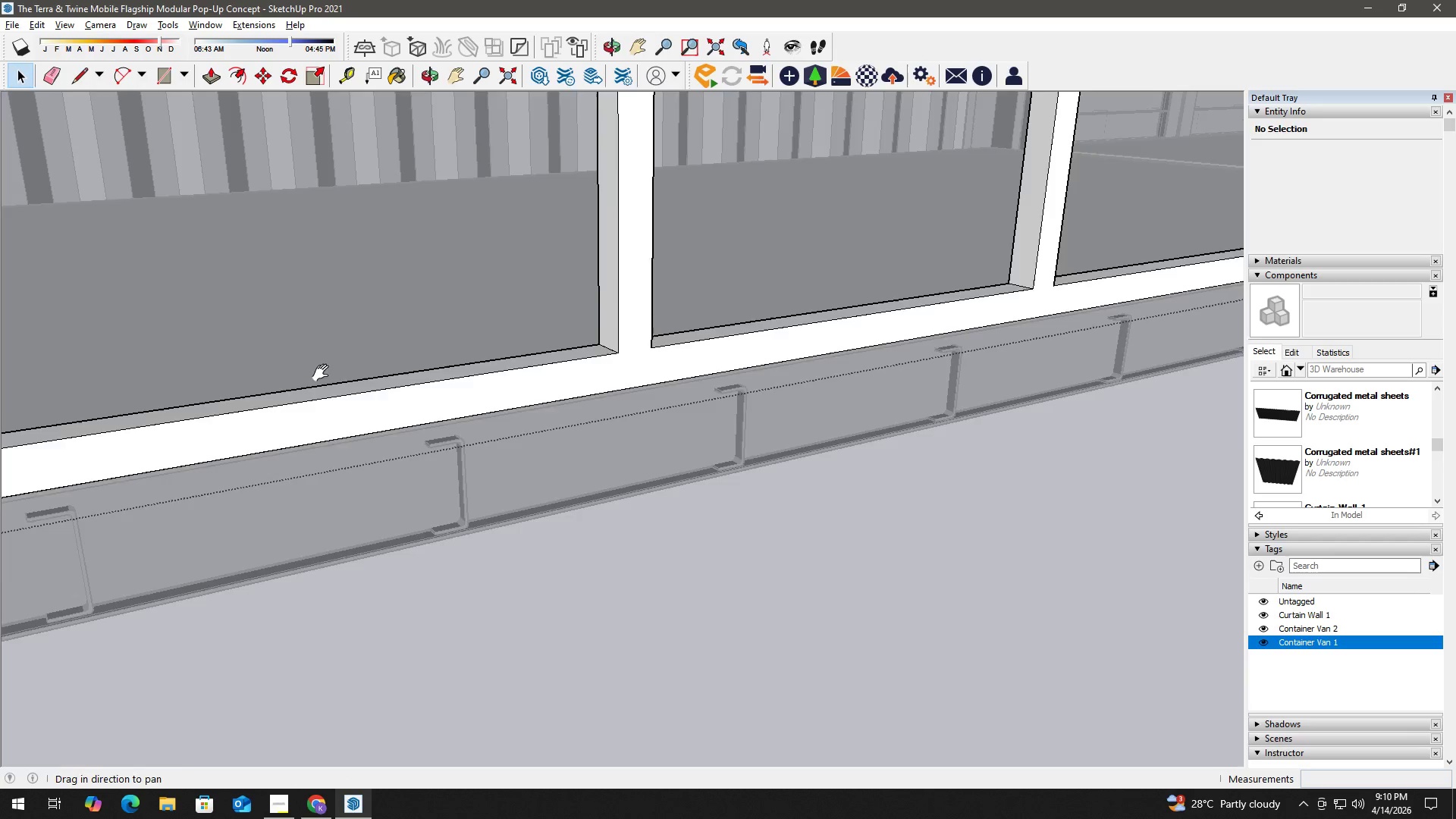 
left_click_drag(start_coordinate=[327, 376], to_coordinate=[928, 365])
 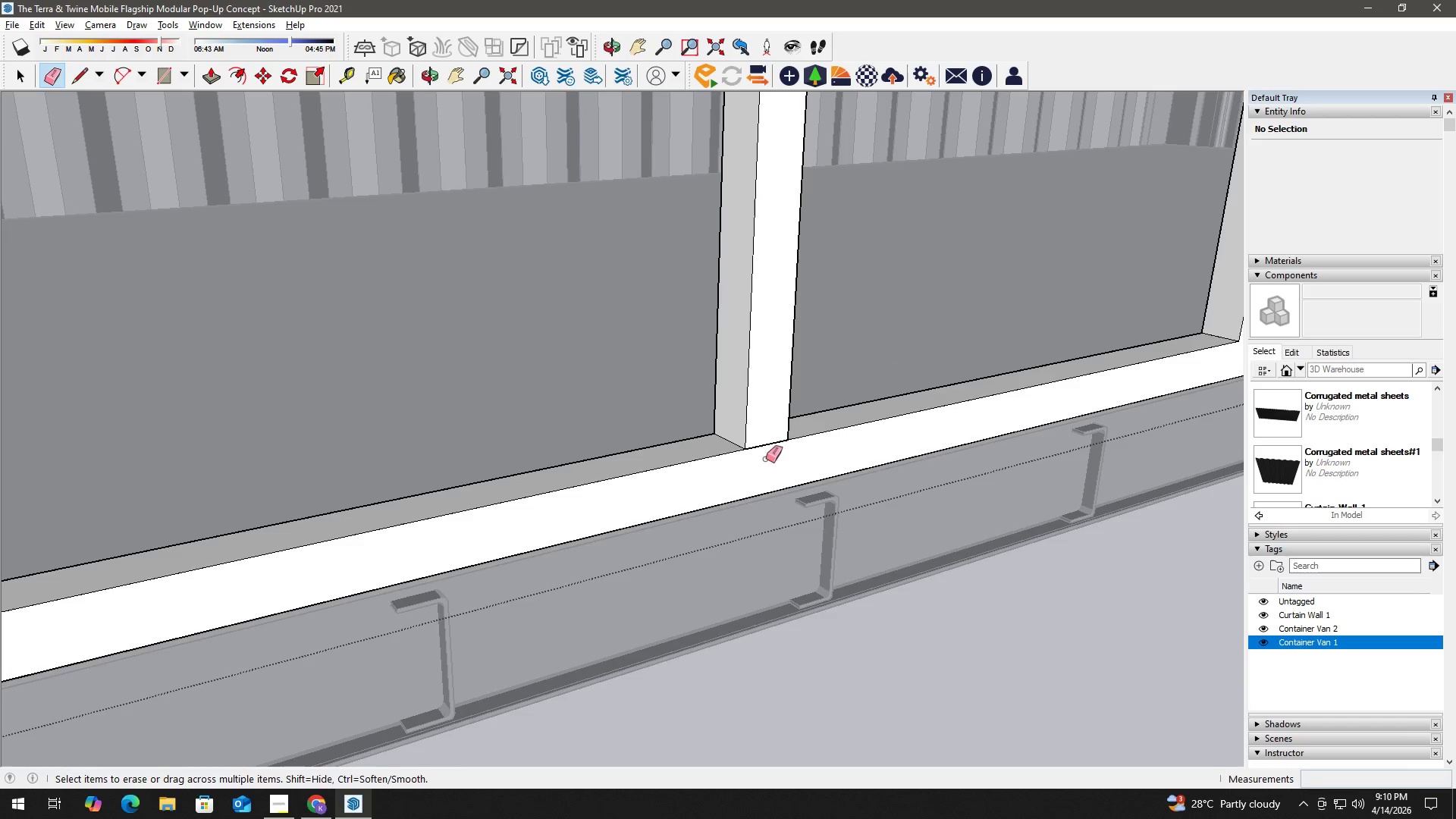 
left_click_drag(start_coordinate=[768, 452], to_coordinate=[759, 434])
 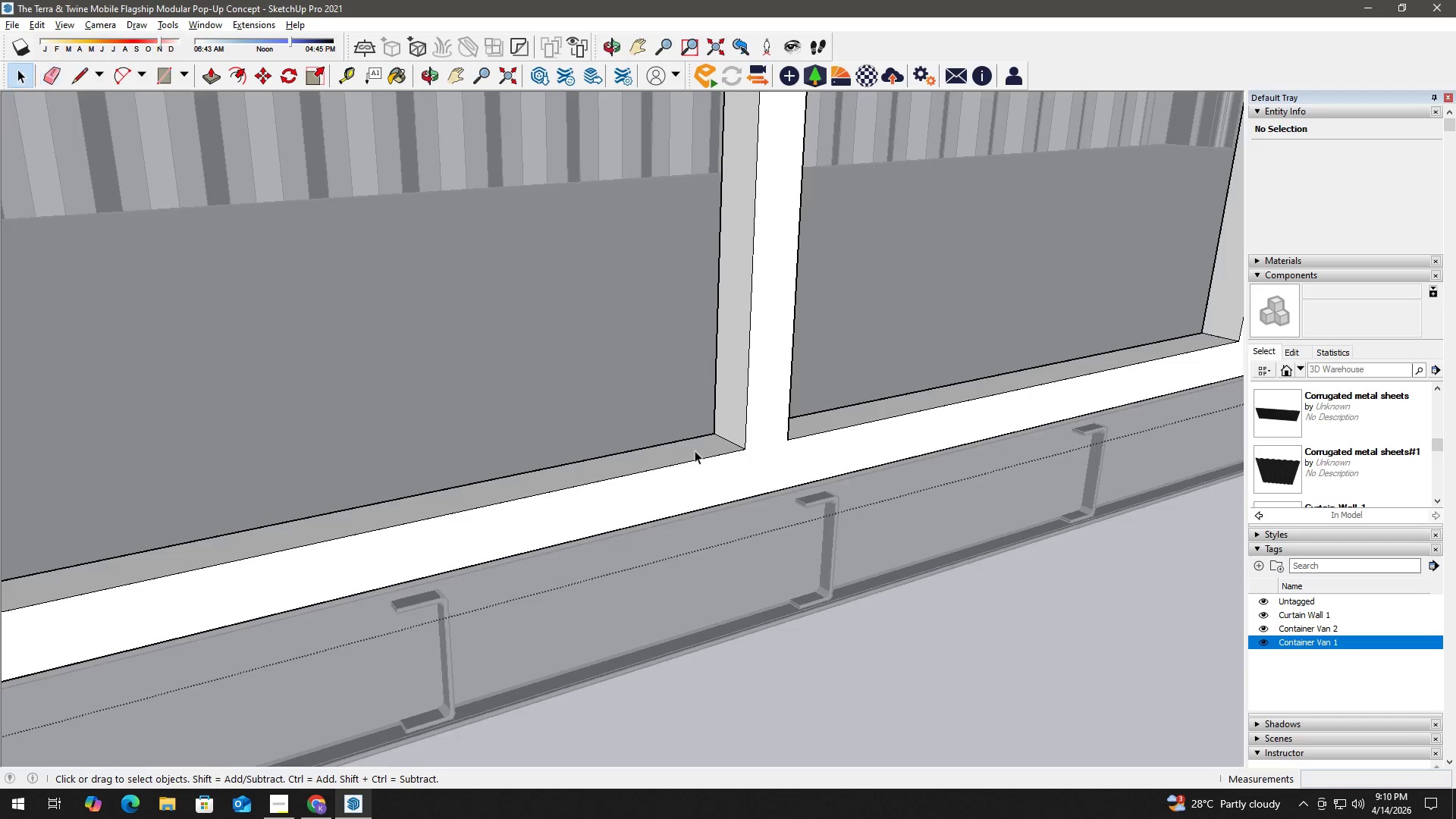 
scroll: coordinate [682, 453], scroll_direction: down, amount: 3.0
 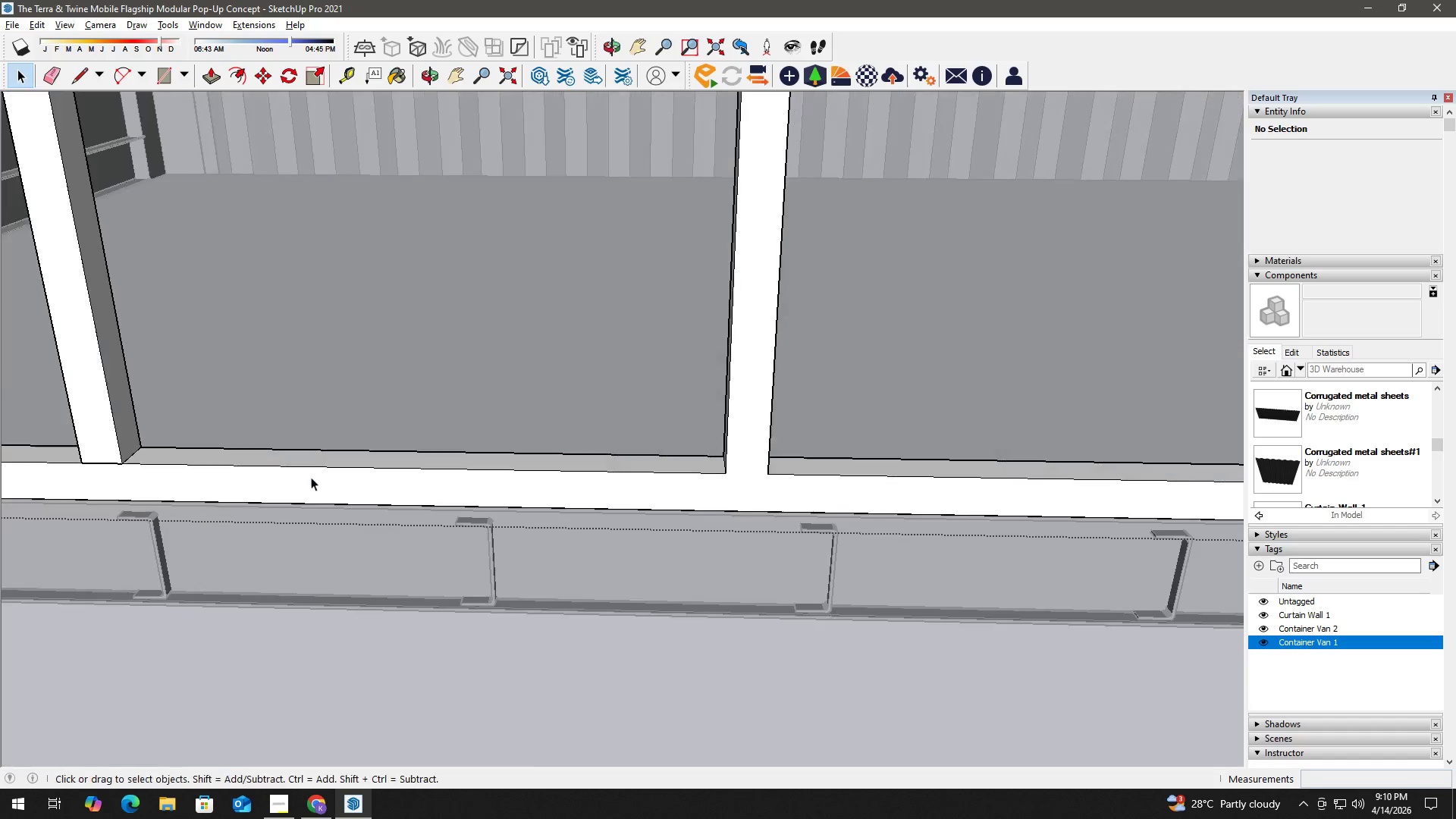 
left_click_drag(start_coordinate=[312, 477], to_coordinate=[884, 436])
 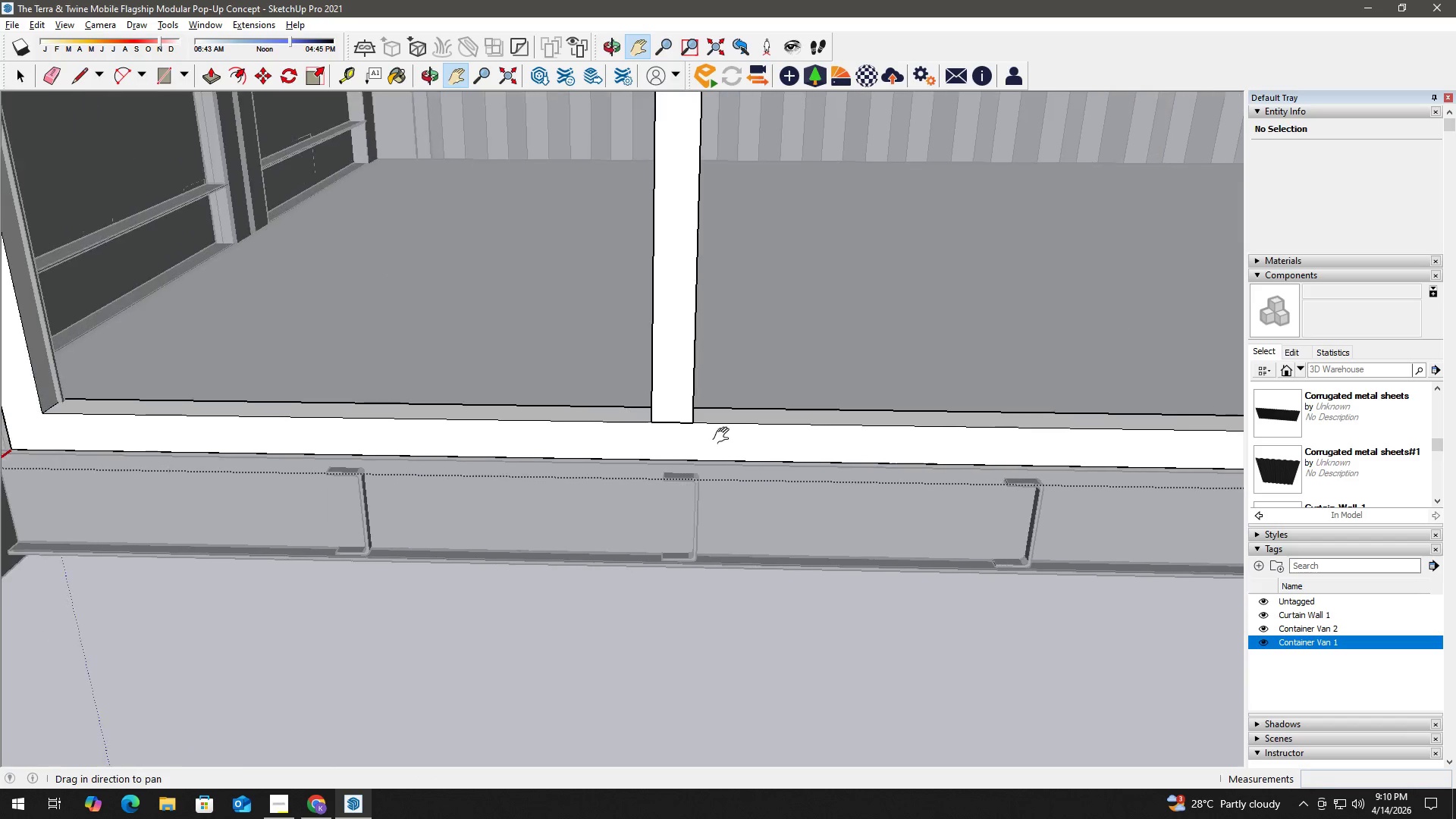 
type( e hhhr)
 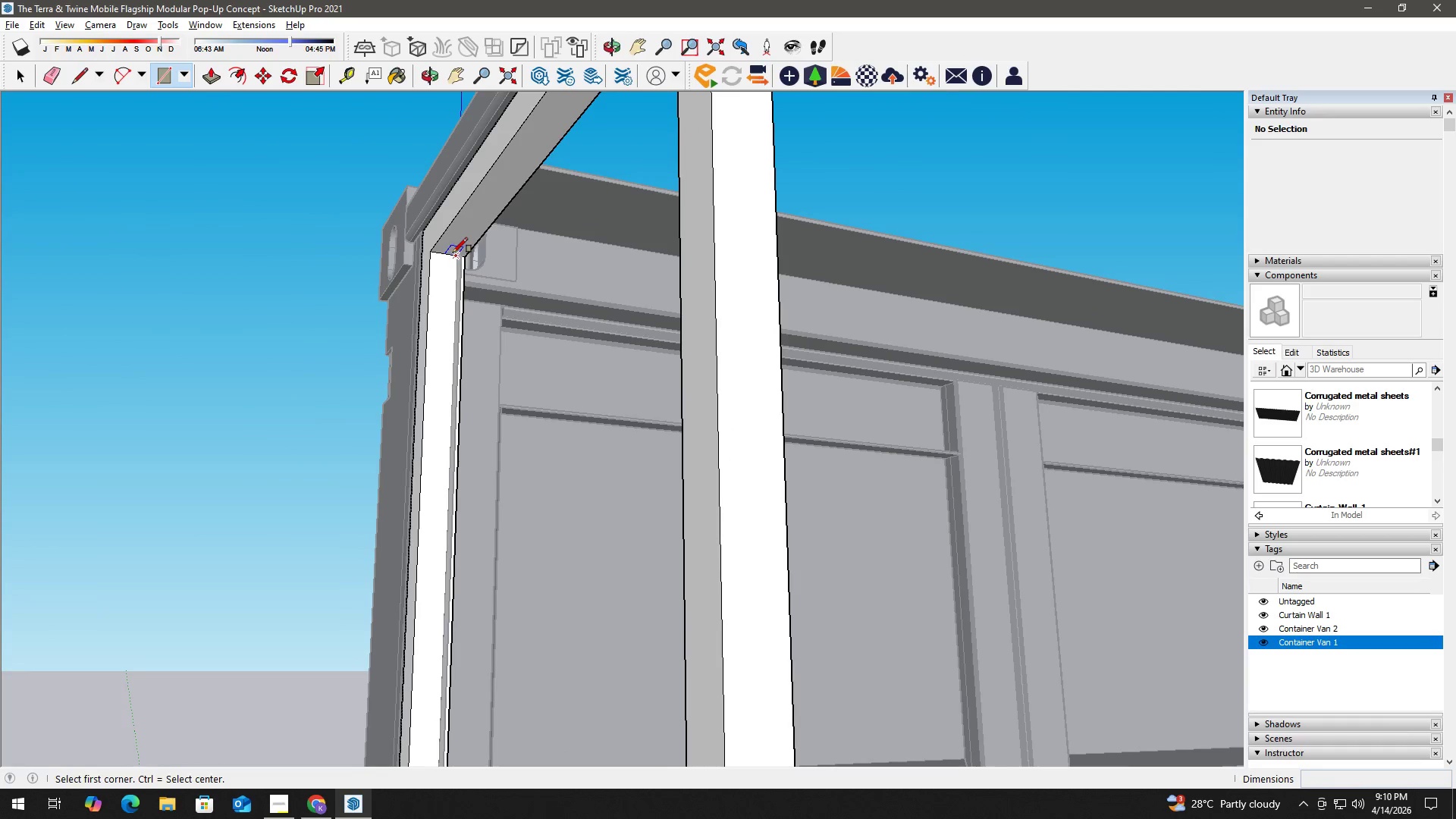 
left_click_drag(start_coordinate=[657, 426], to_coordinate=[671, 406])
 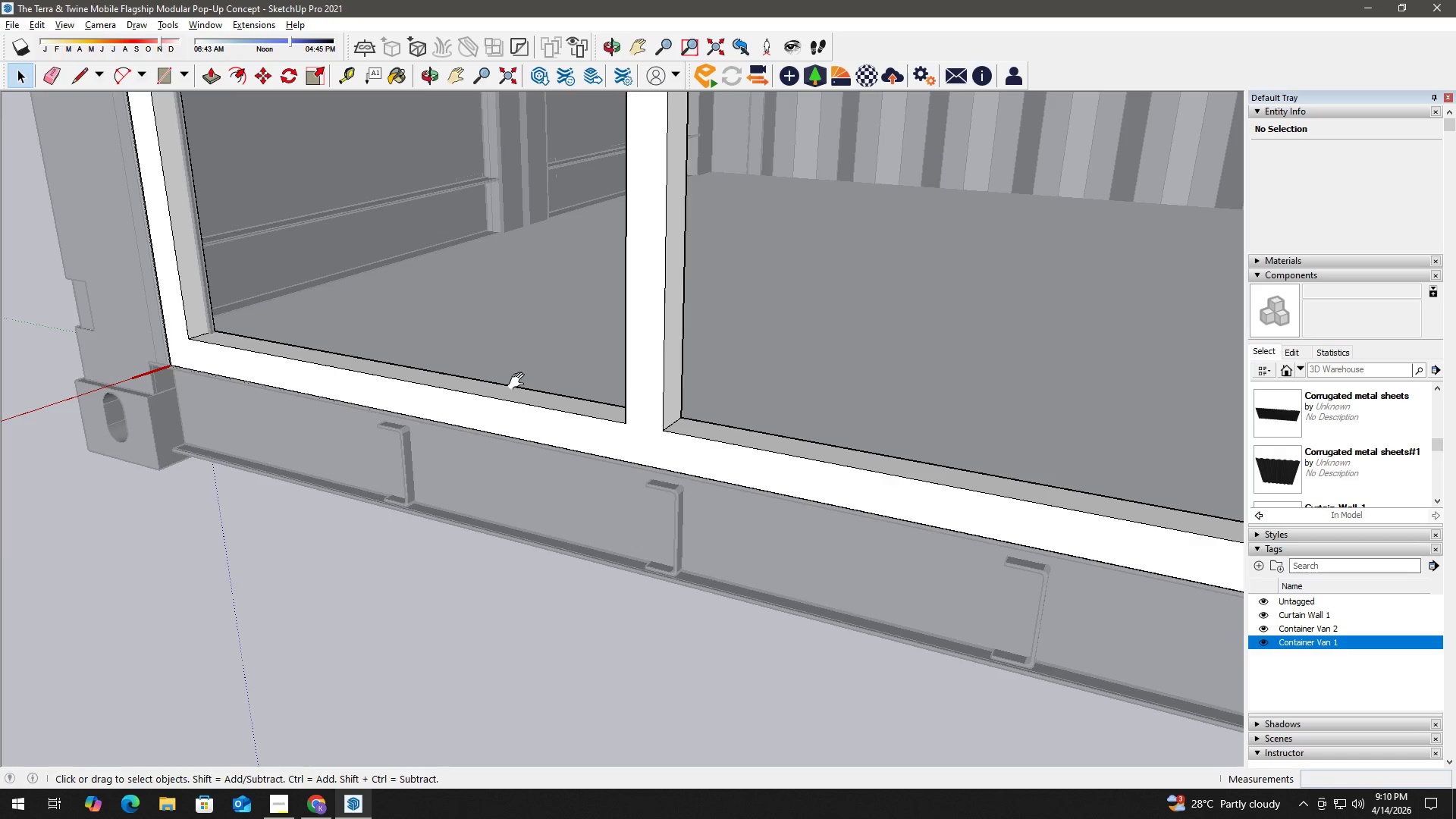 
left_click_drag(start_coordinate=[391, 246], to_coordinate=[585, 582])
 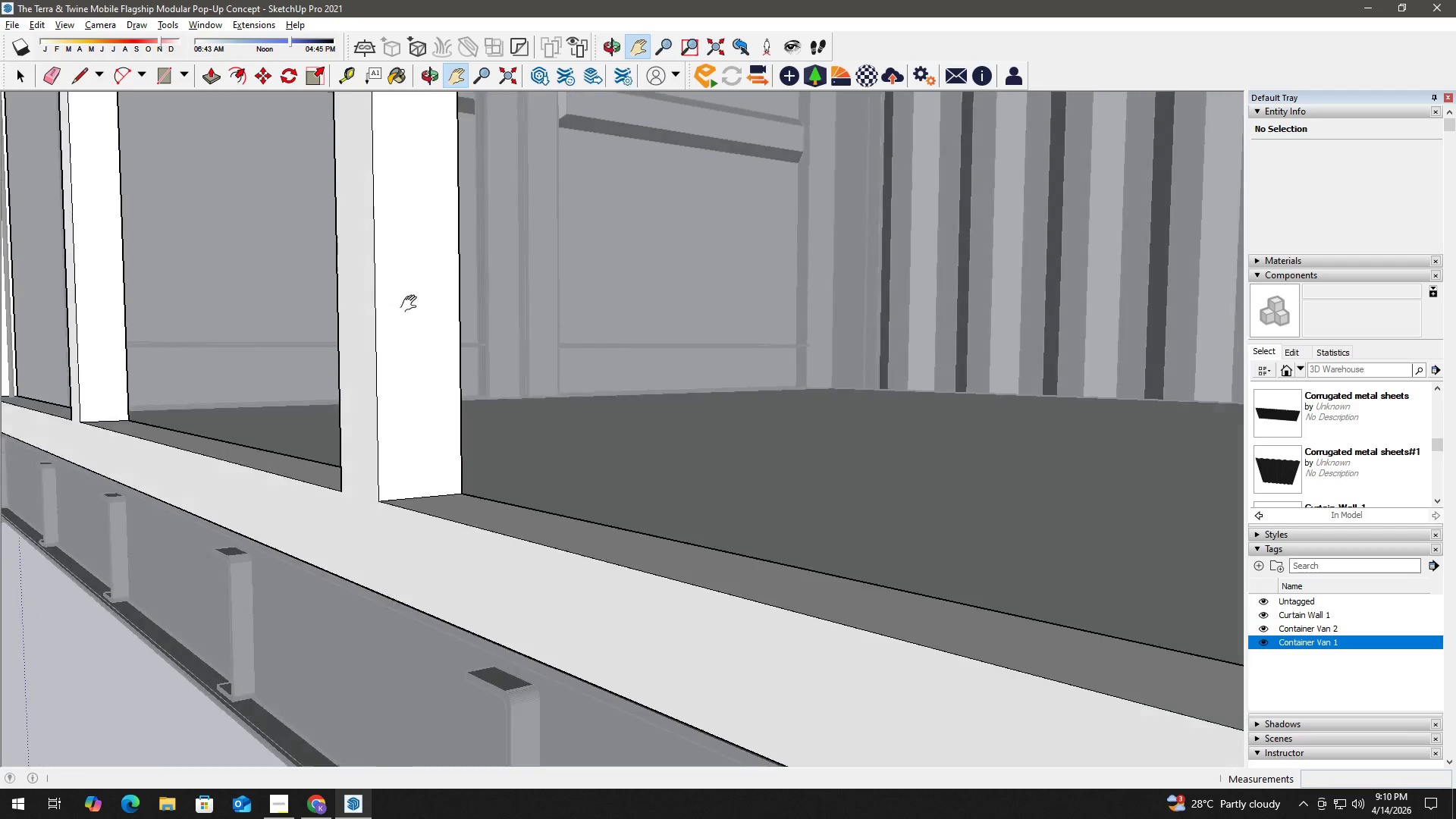 
left_click_drag(start_coordinate=[395, 235], to_coordinate=[674, 544])
 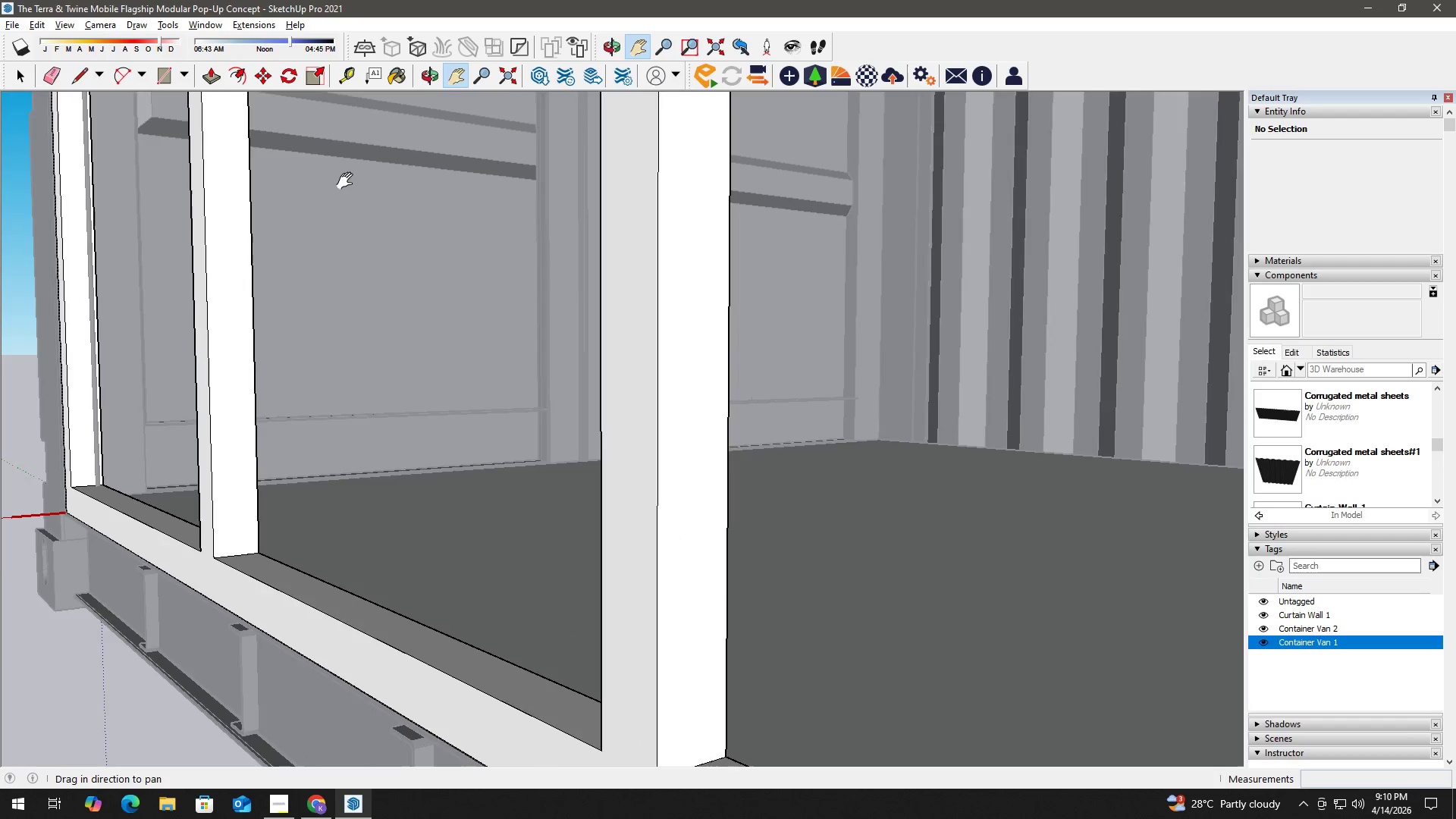 
left_click_drag(start_coordinate=[343, 173], to_coordinate=[605, 573])
 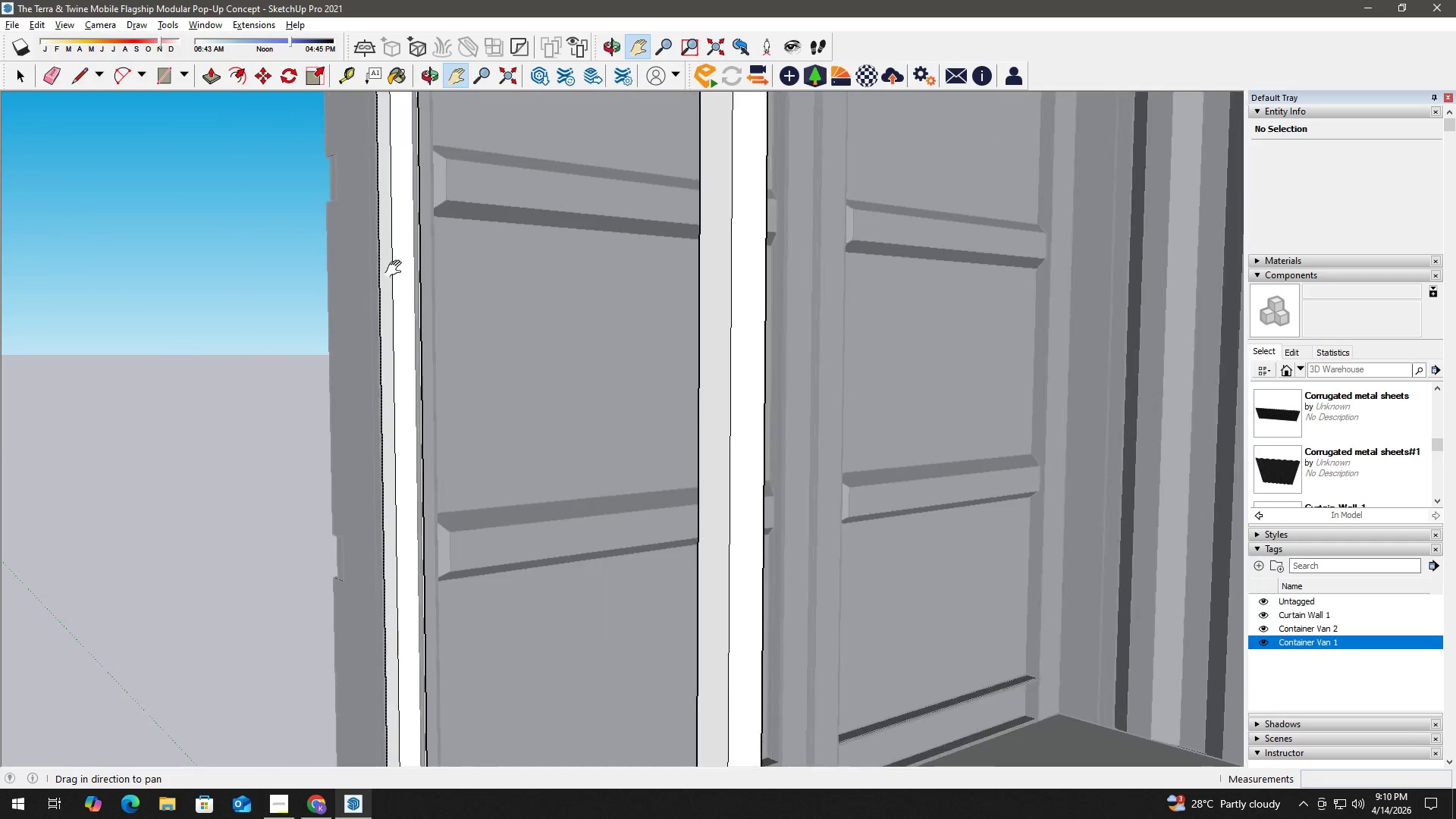 
left_click_drag(start_coordinate=[395, 268], to_coordinate=[435, 411])
 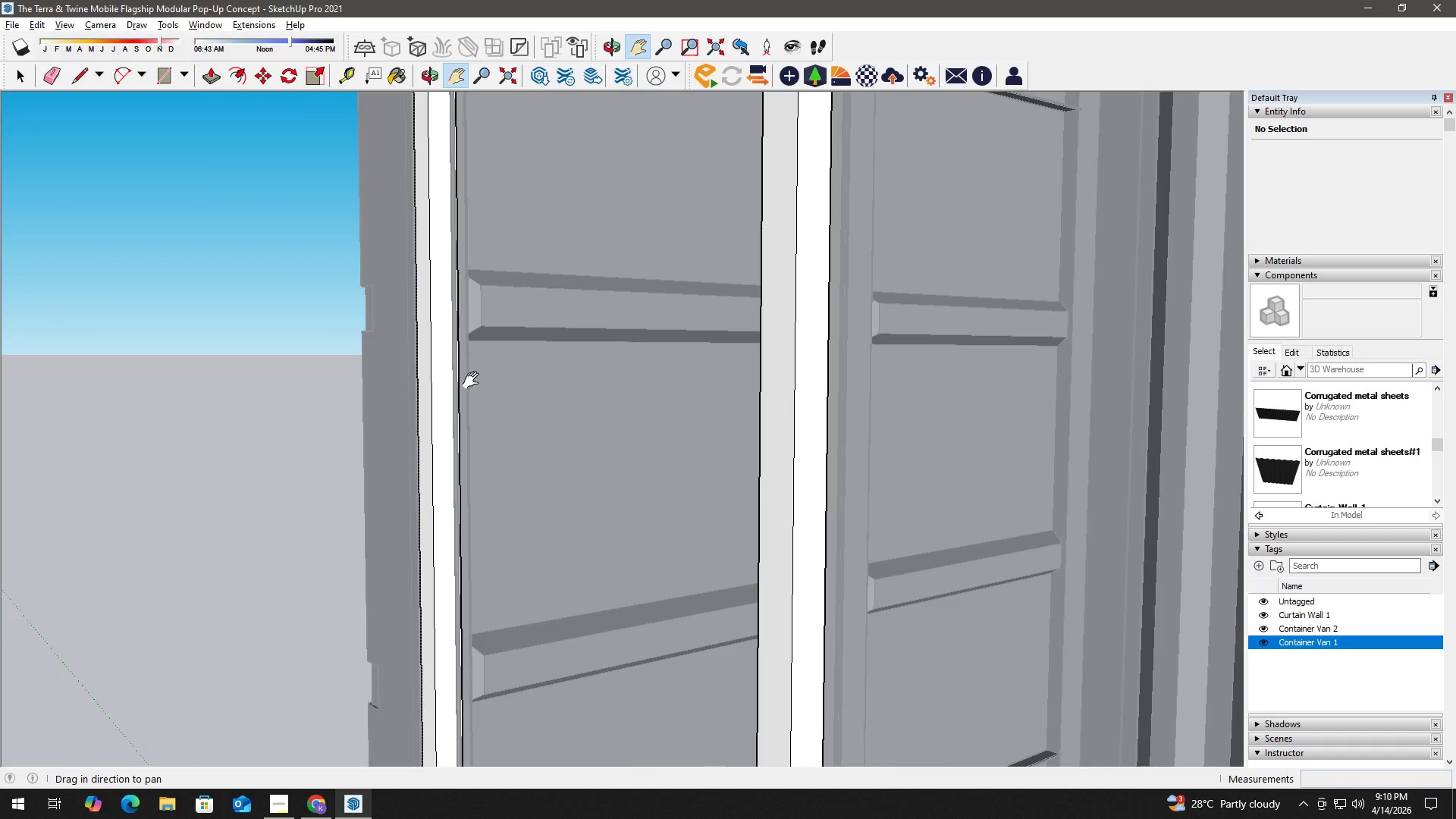 
left_click_drag(start_coordinate=[449, 317], to_coordinate=[472, 521])
 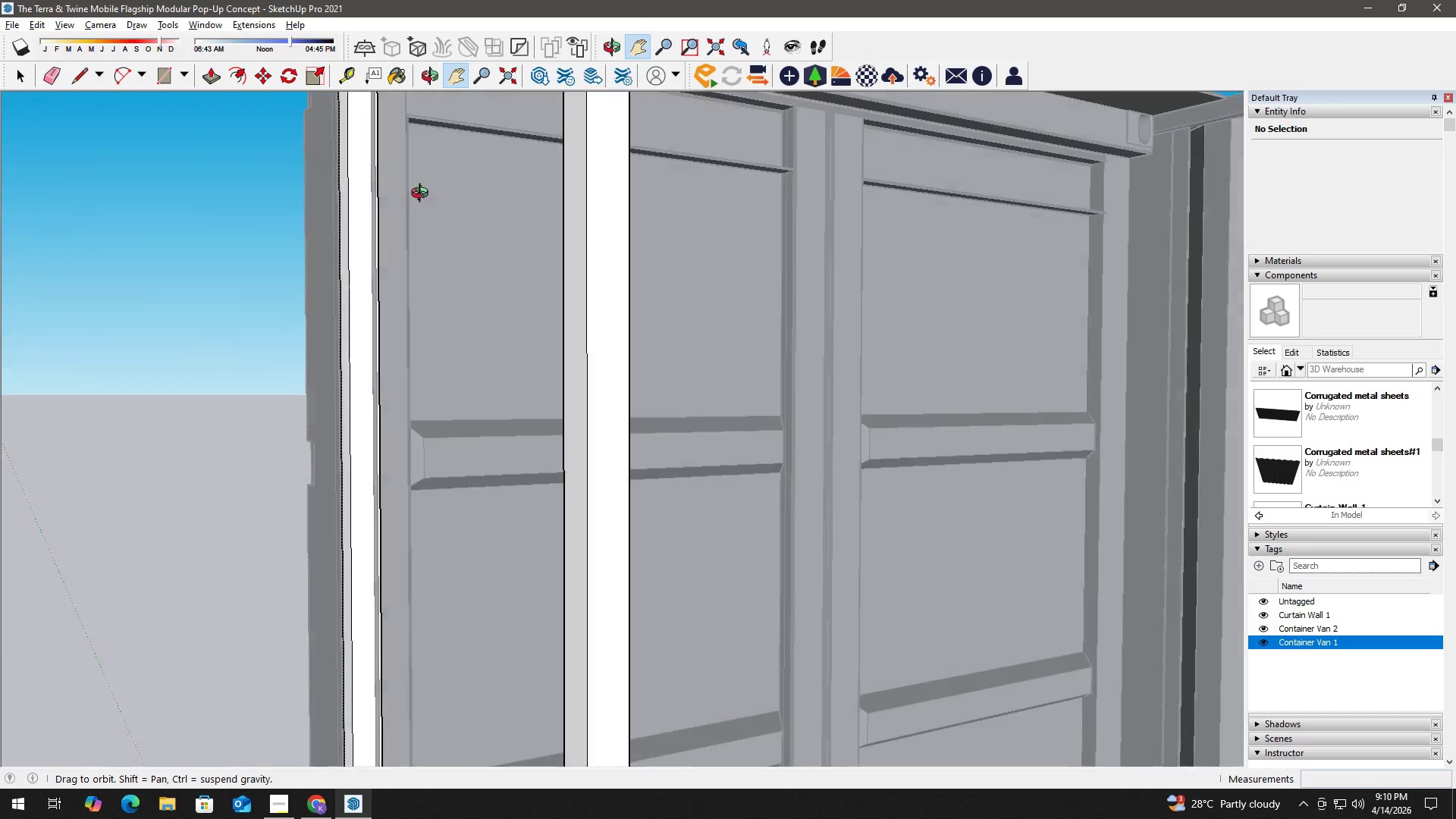 
left_click_drag(start_coordinate=[368, 140], to_coordinate=[478, 470])
 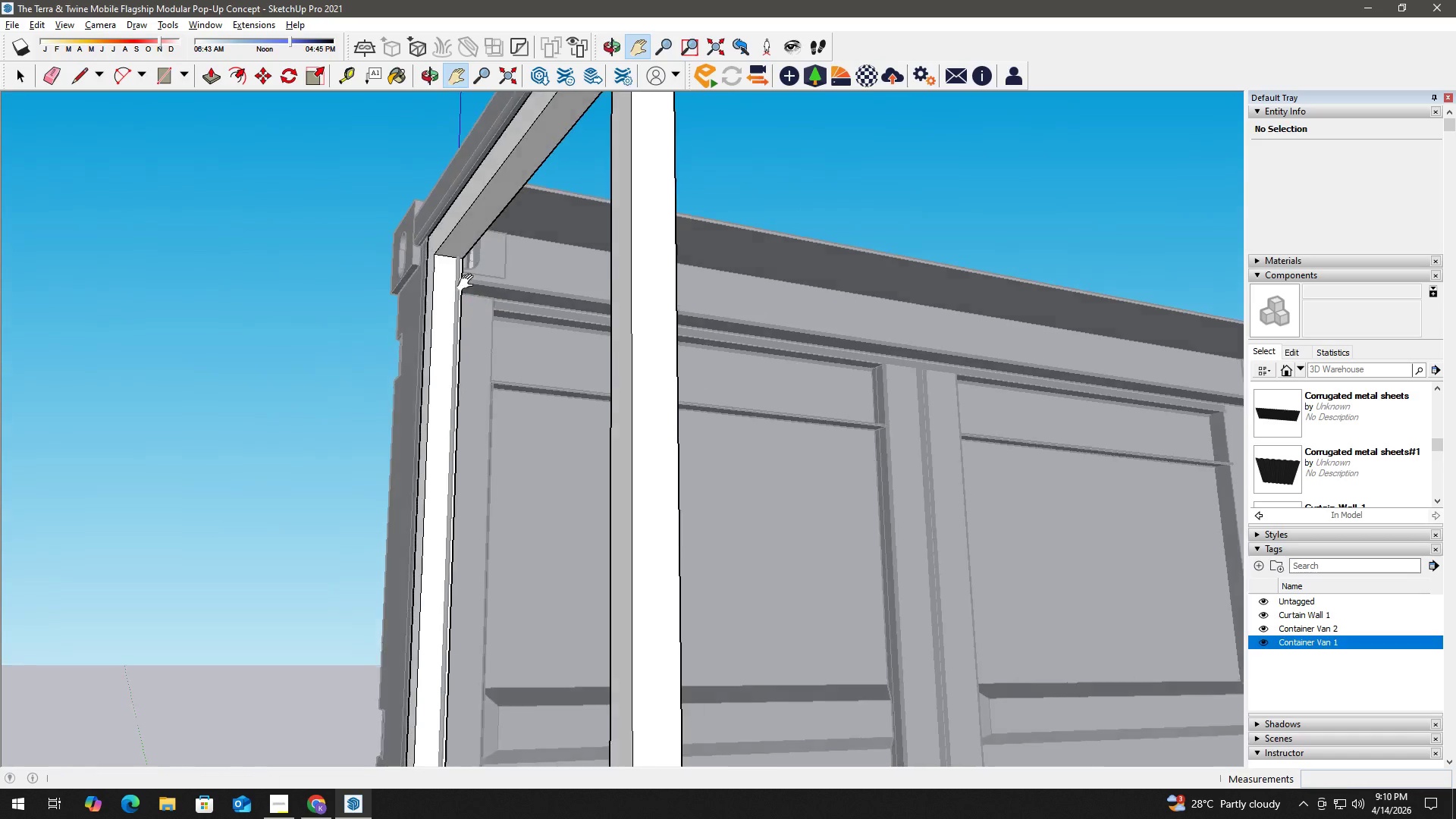 
scroll: coordinate [437, 284], scroll_direction: up, amount: 13.0
 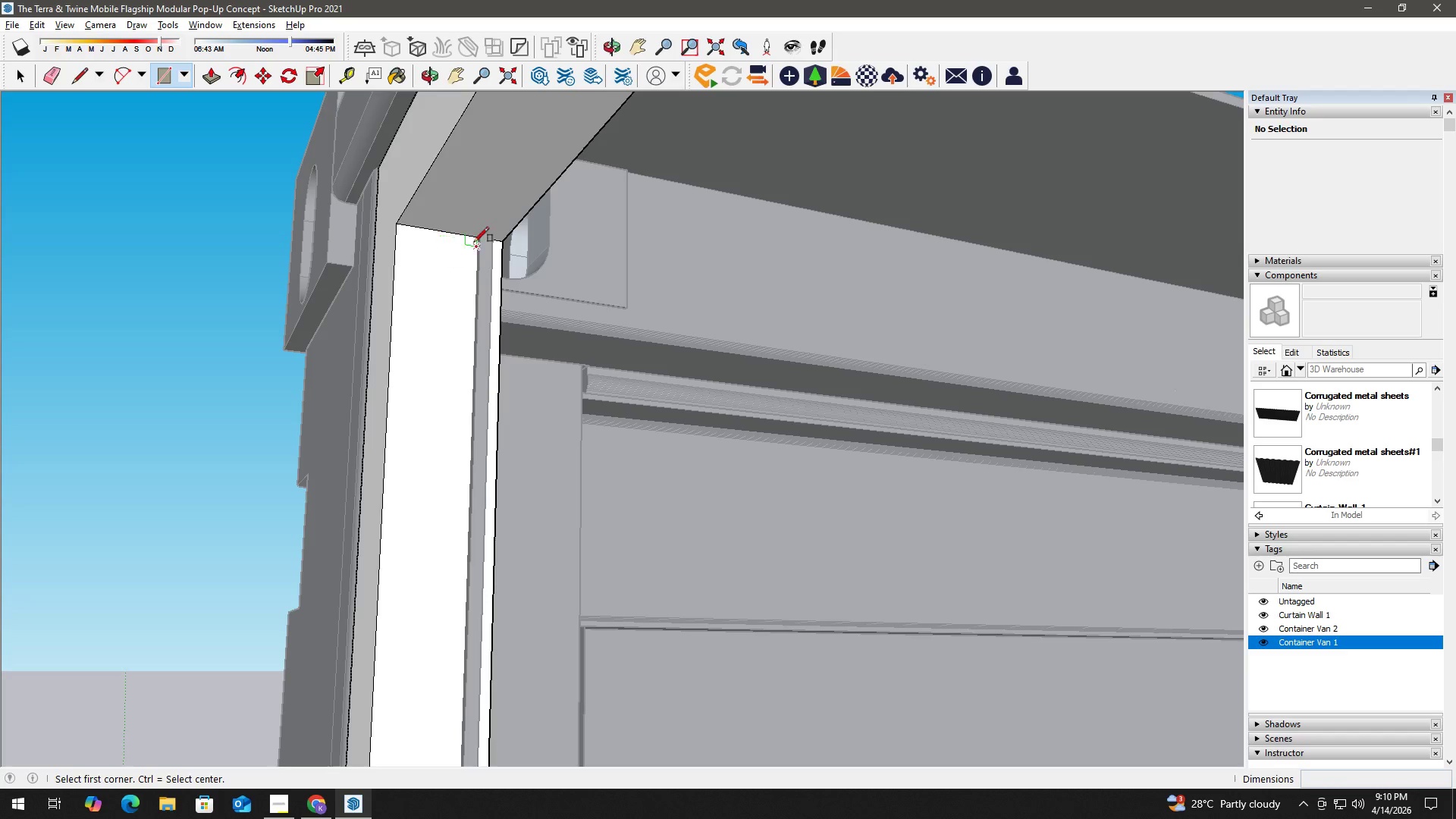 
key(Space)
 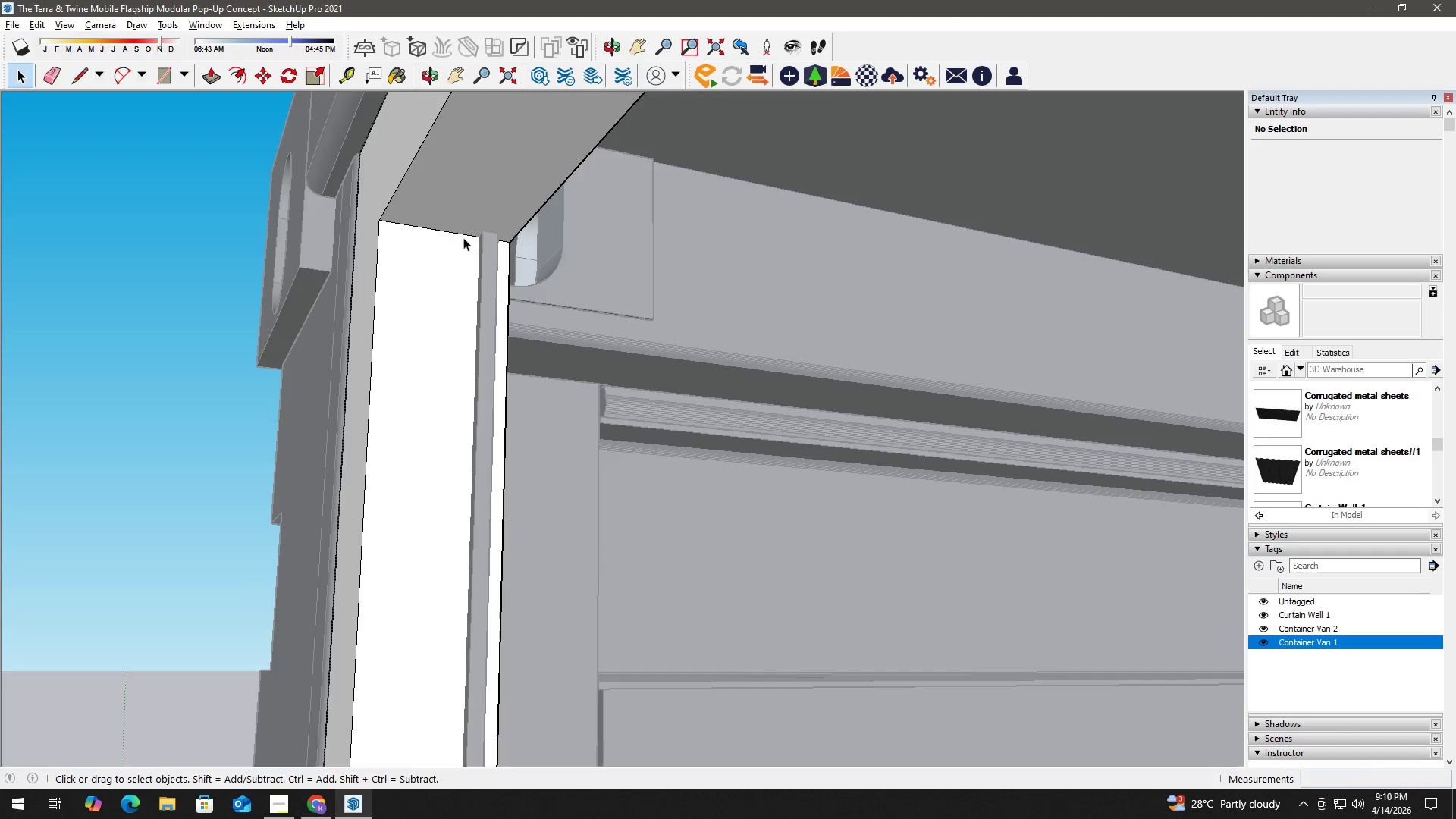 
key(Escape)
 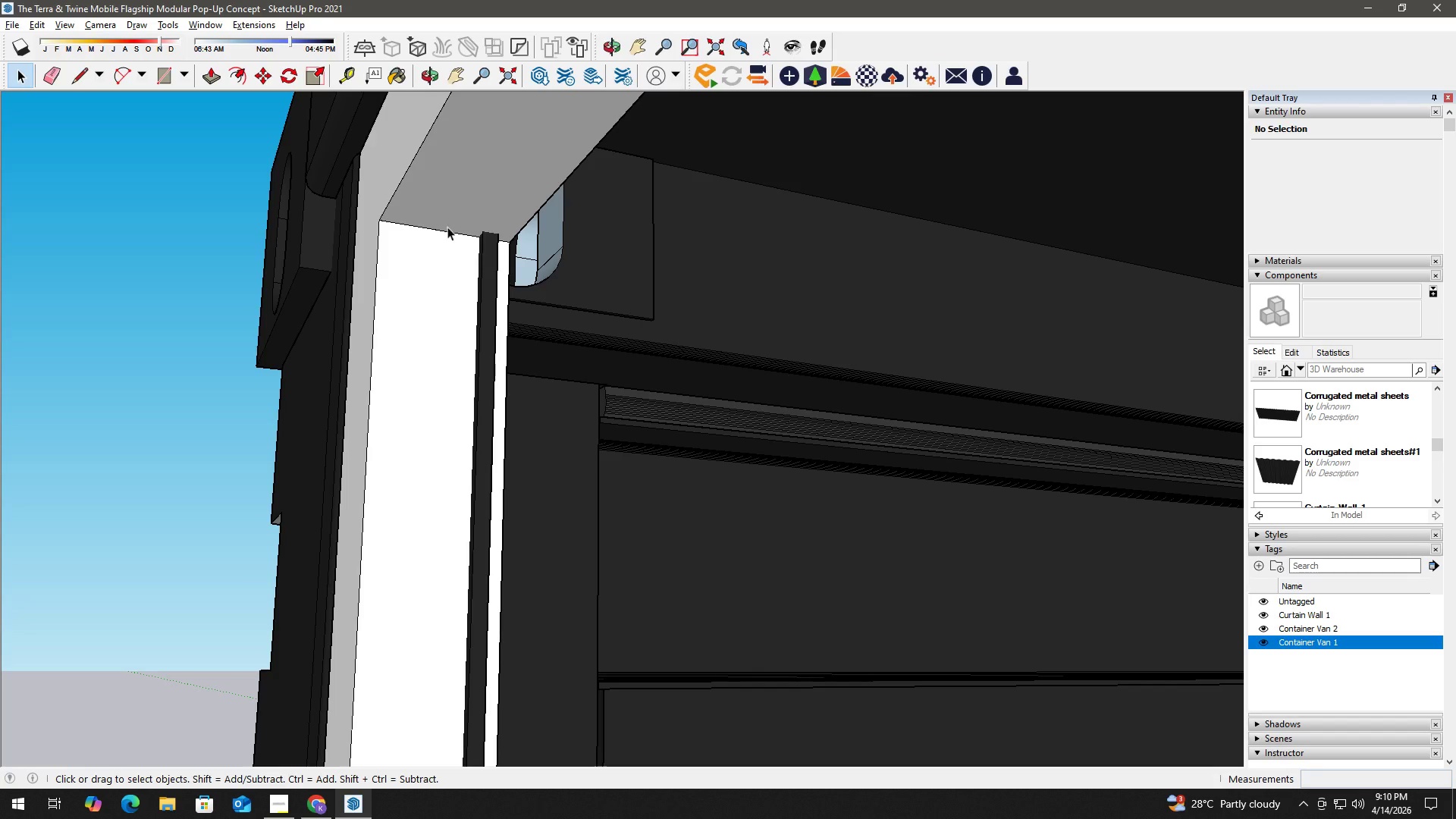 
scroll: coordinate [469, 238], scroll_direction: up, amount: 2.0
 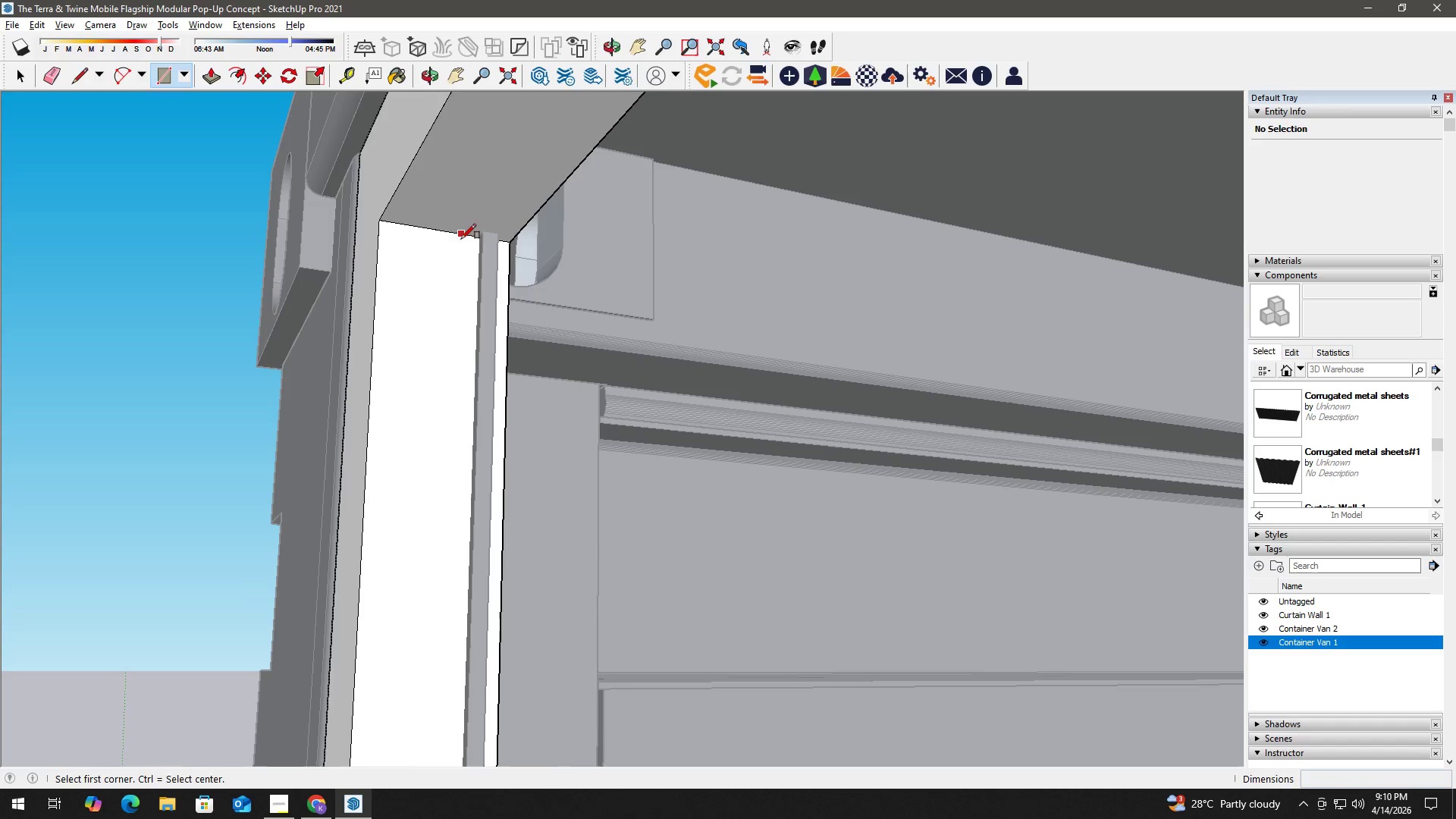 
left_click([445, 226])
 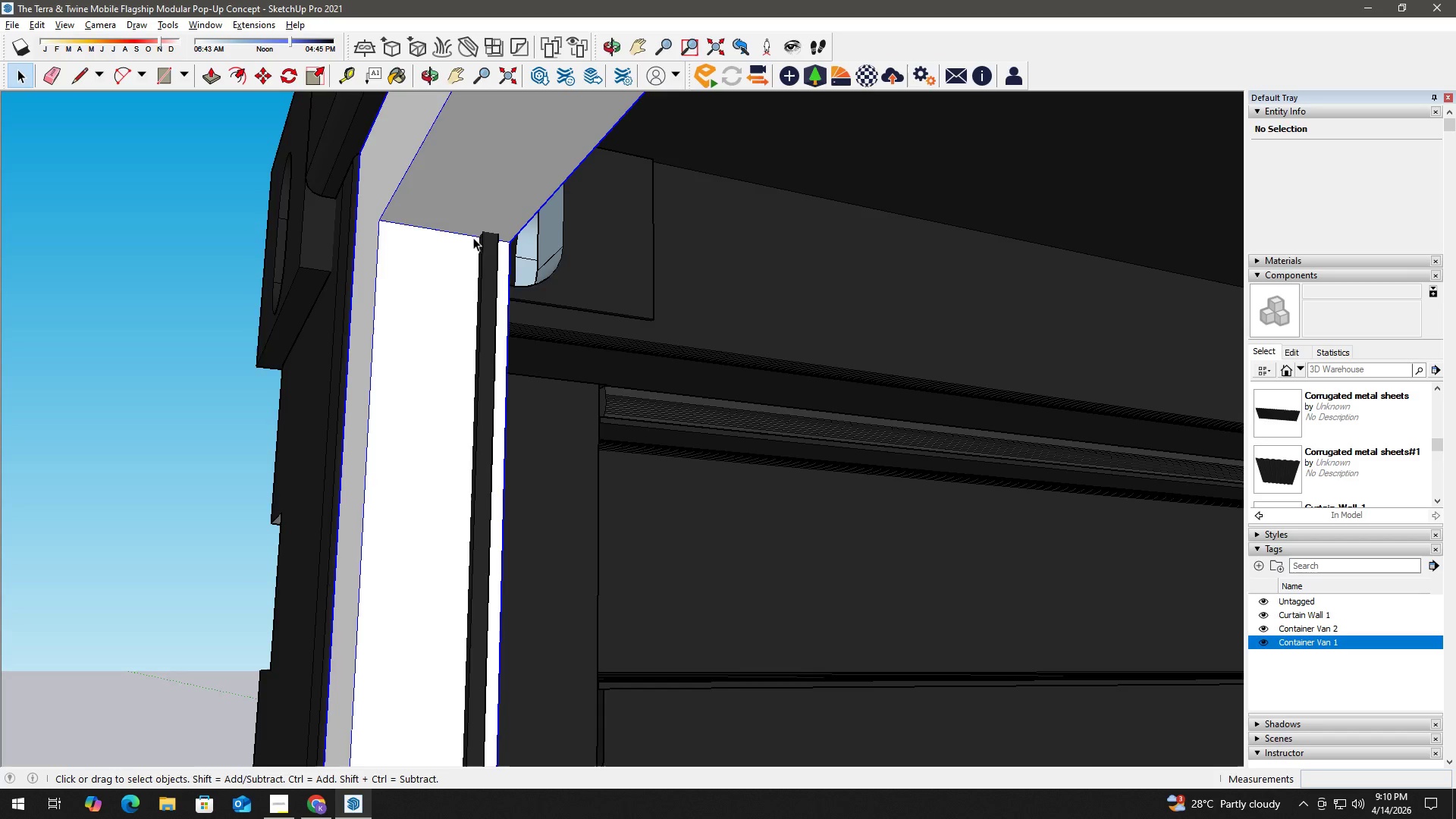 
scroll: coordinate [504, 241], scroll_direction: up, amount: 5.0
 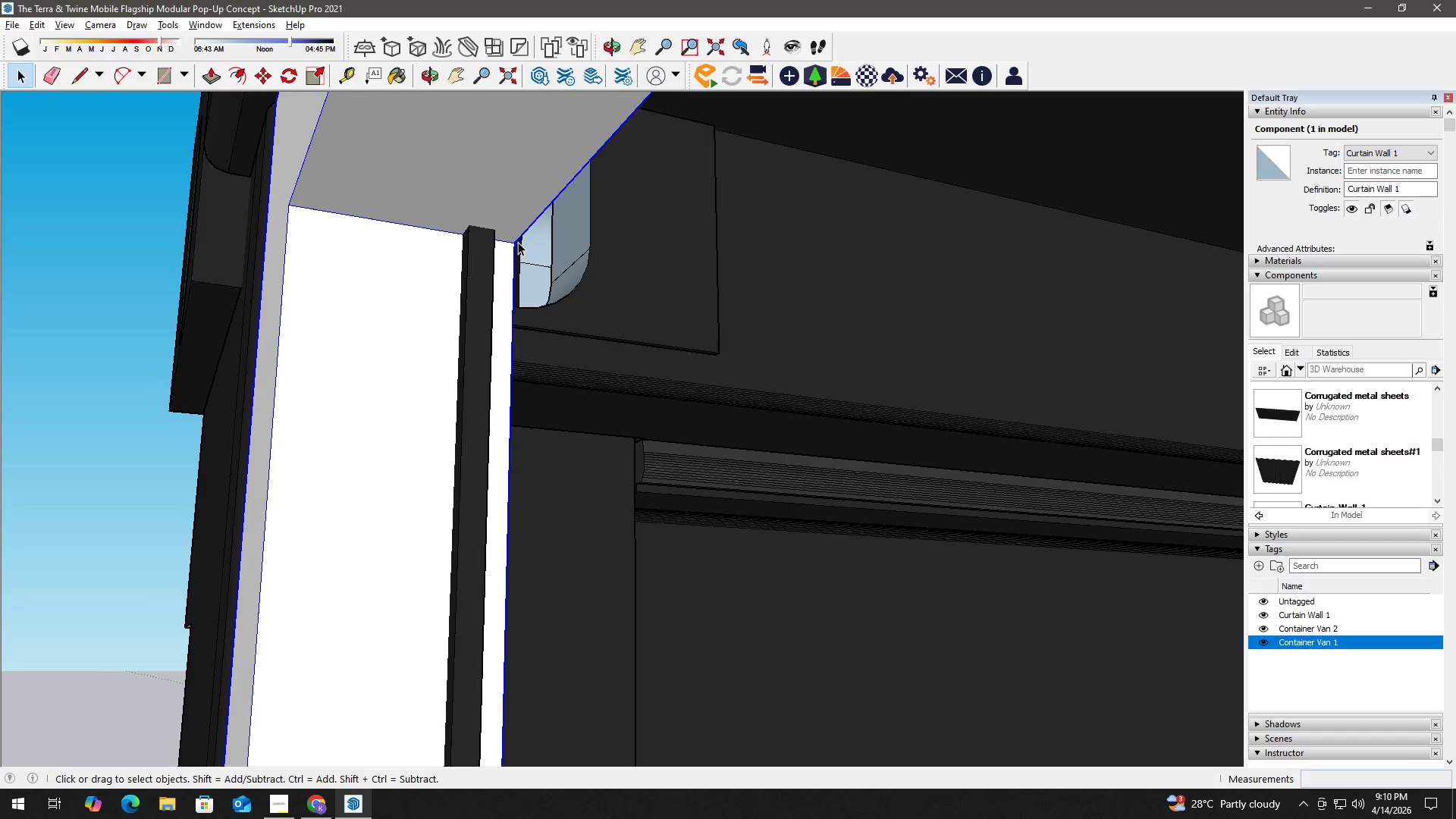 
key(M)
 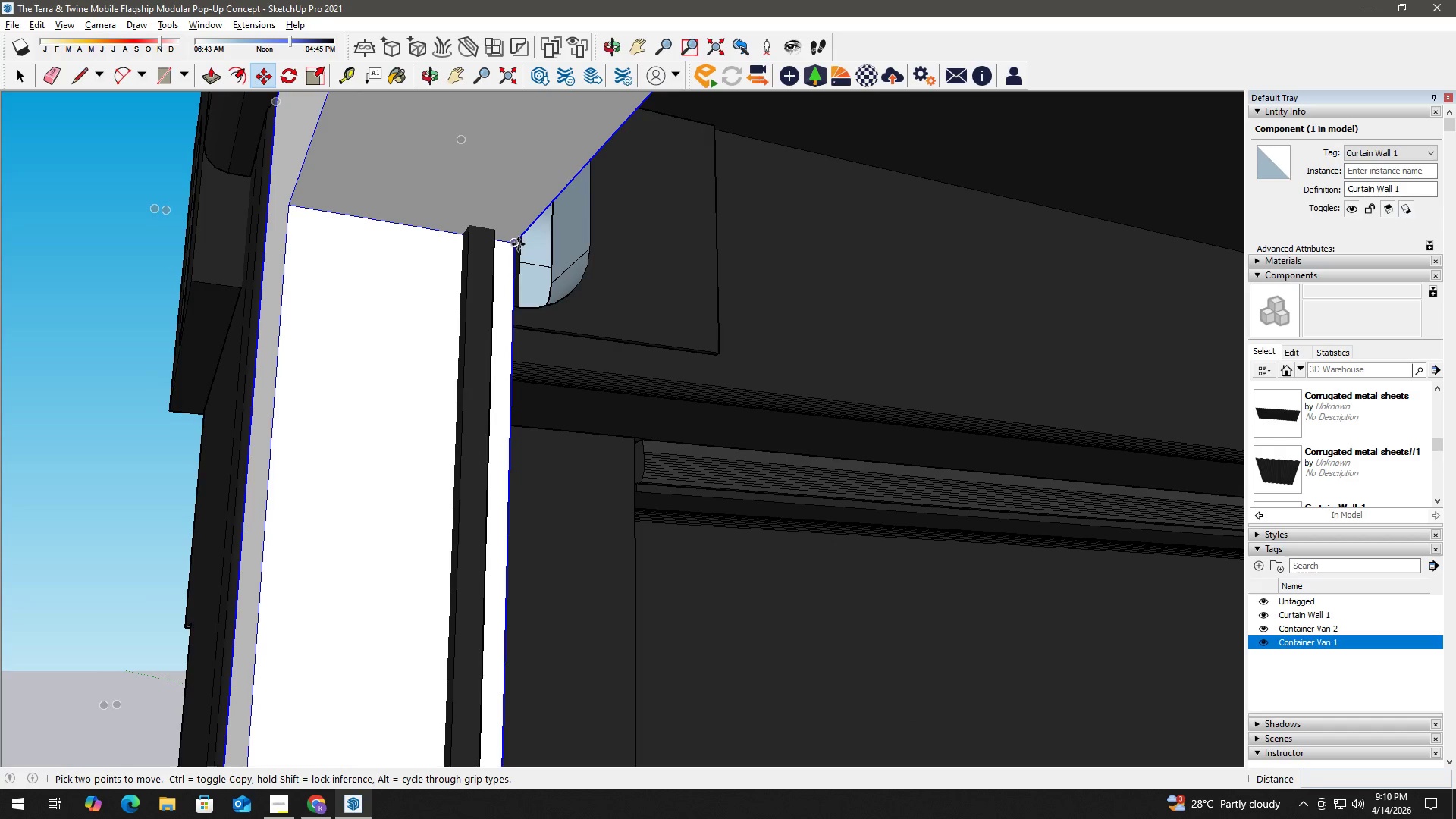 
left_click([518, 244])
 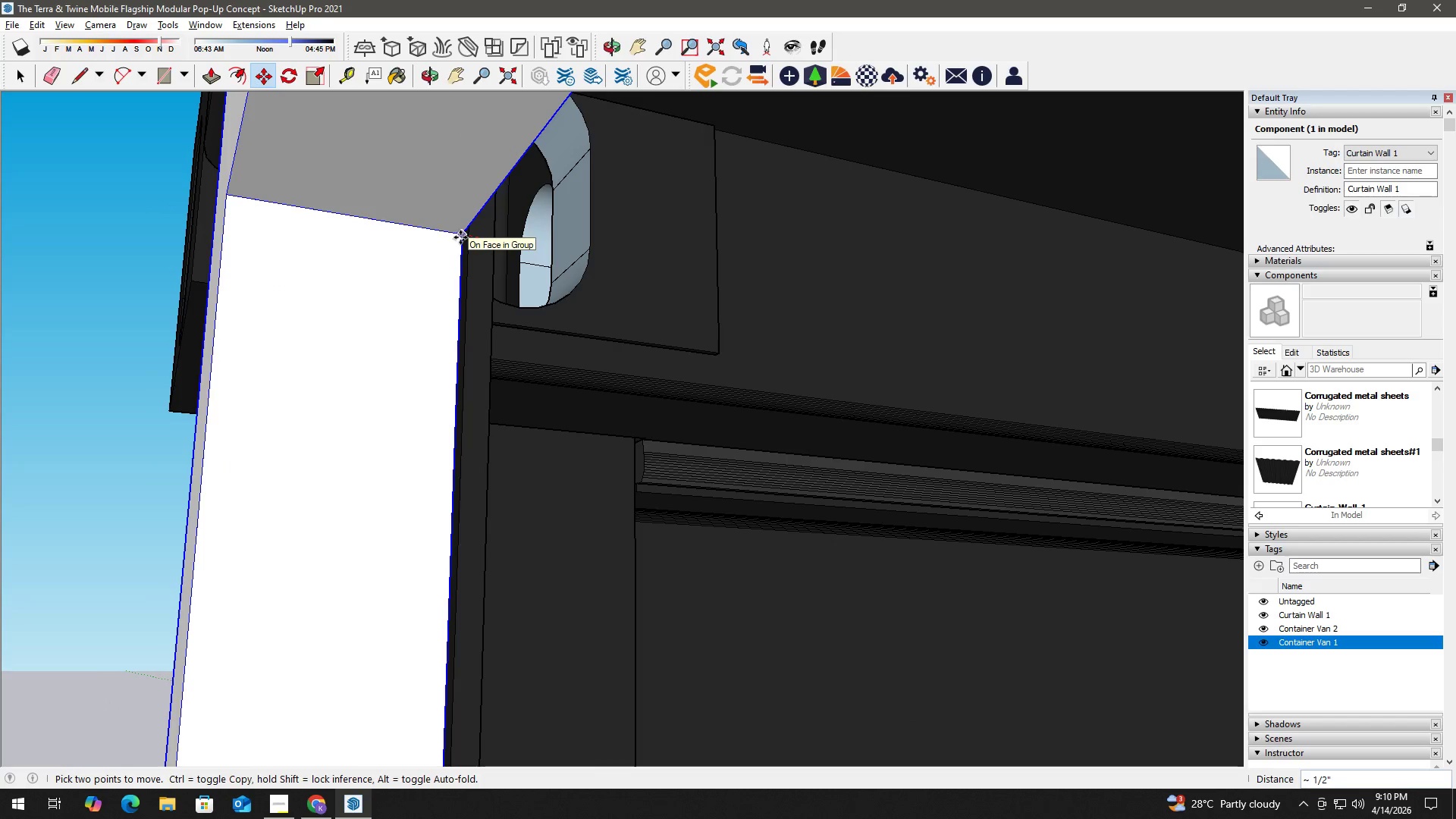 
left_click([463, 237])
 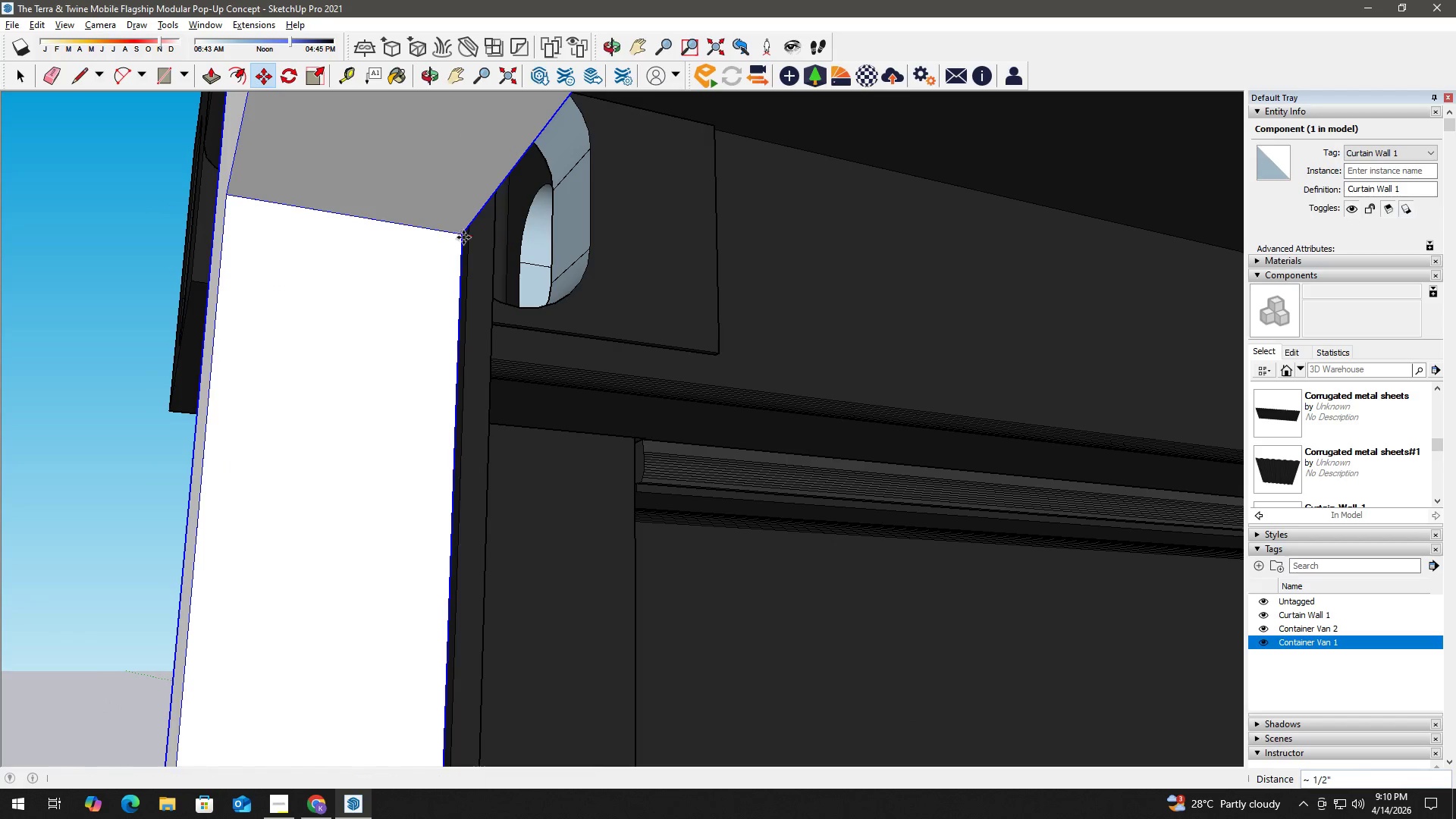 
key(Space)
 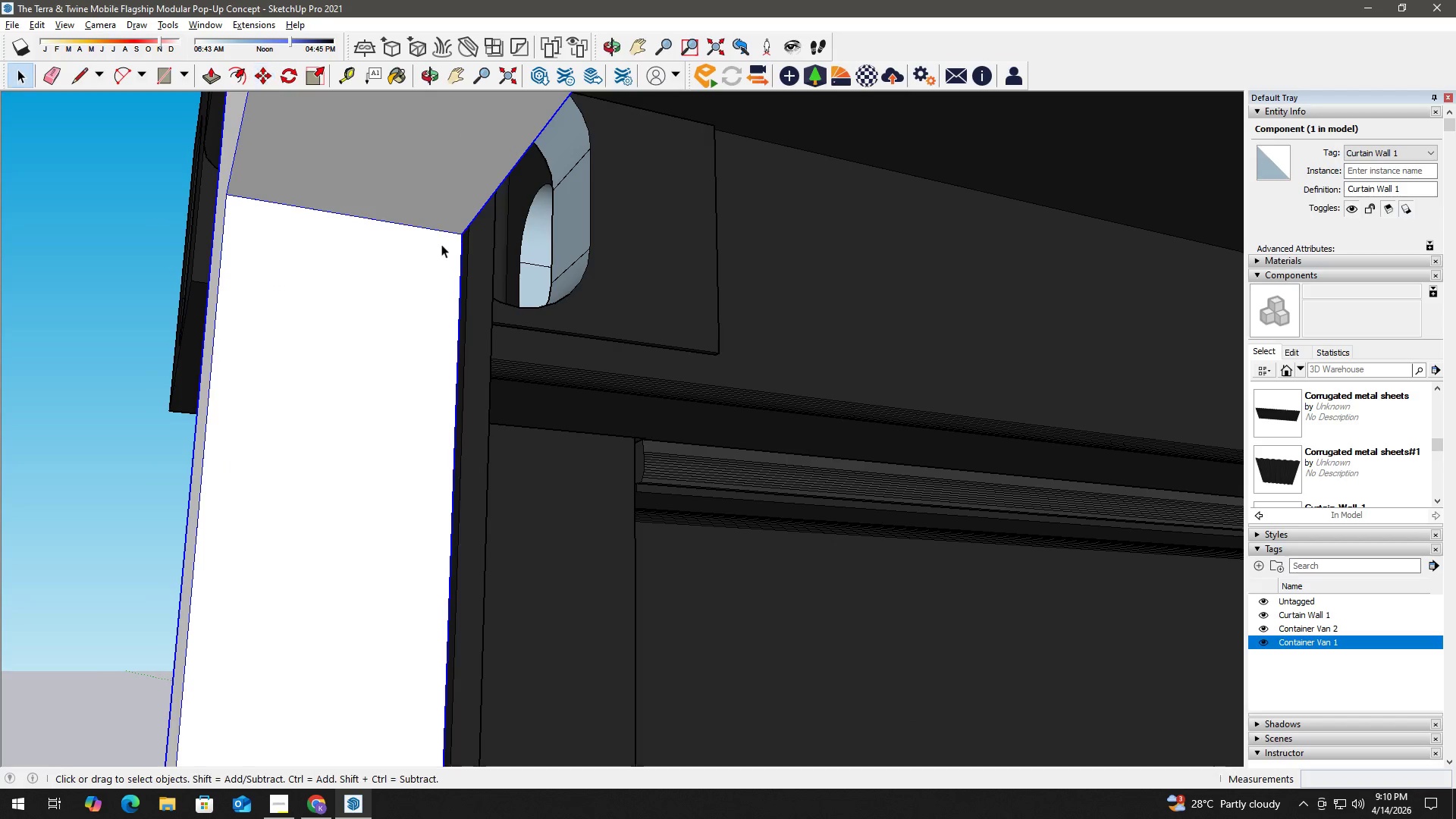 
double_click([441, 244])
 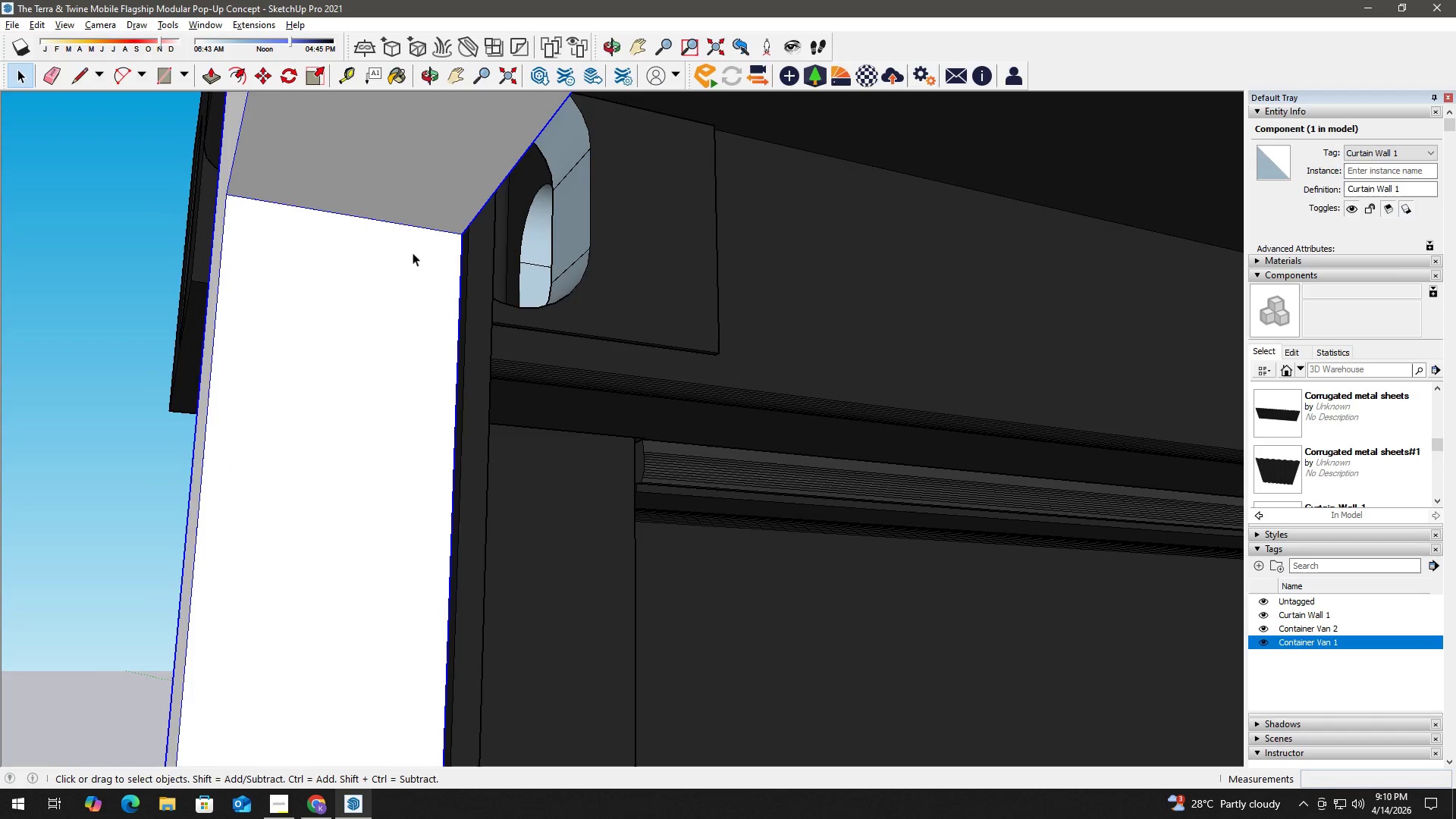 
scroll: coordinate [707, 375], scroll_direction: down, amount: 8.0
 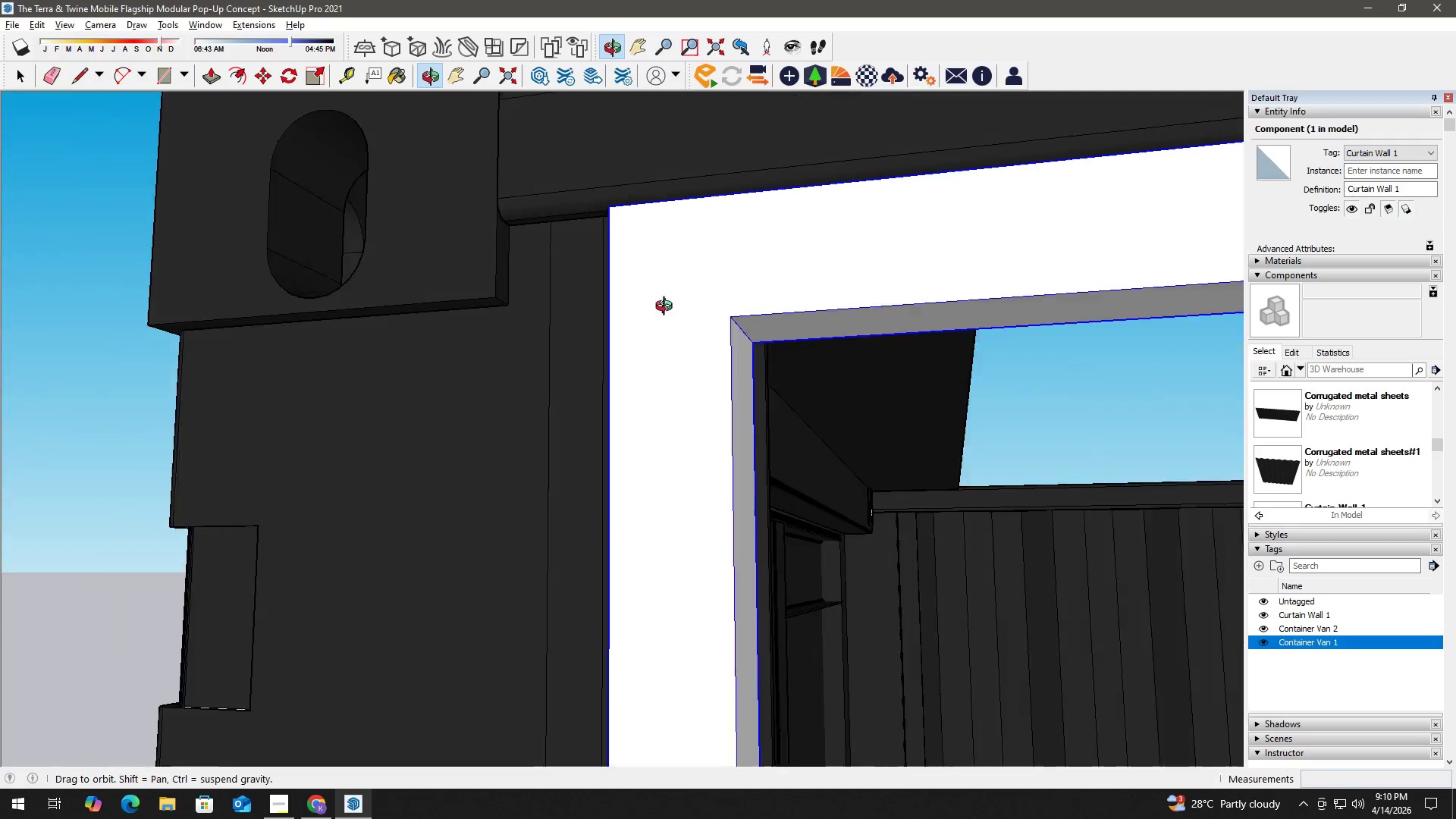 
key(R)
 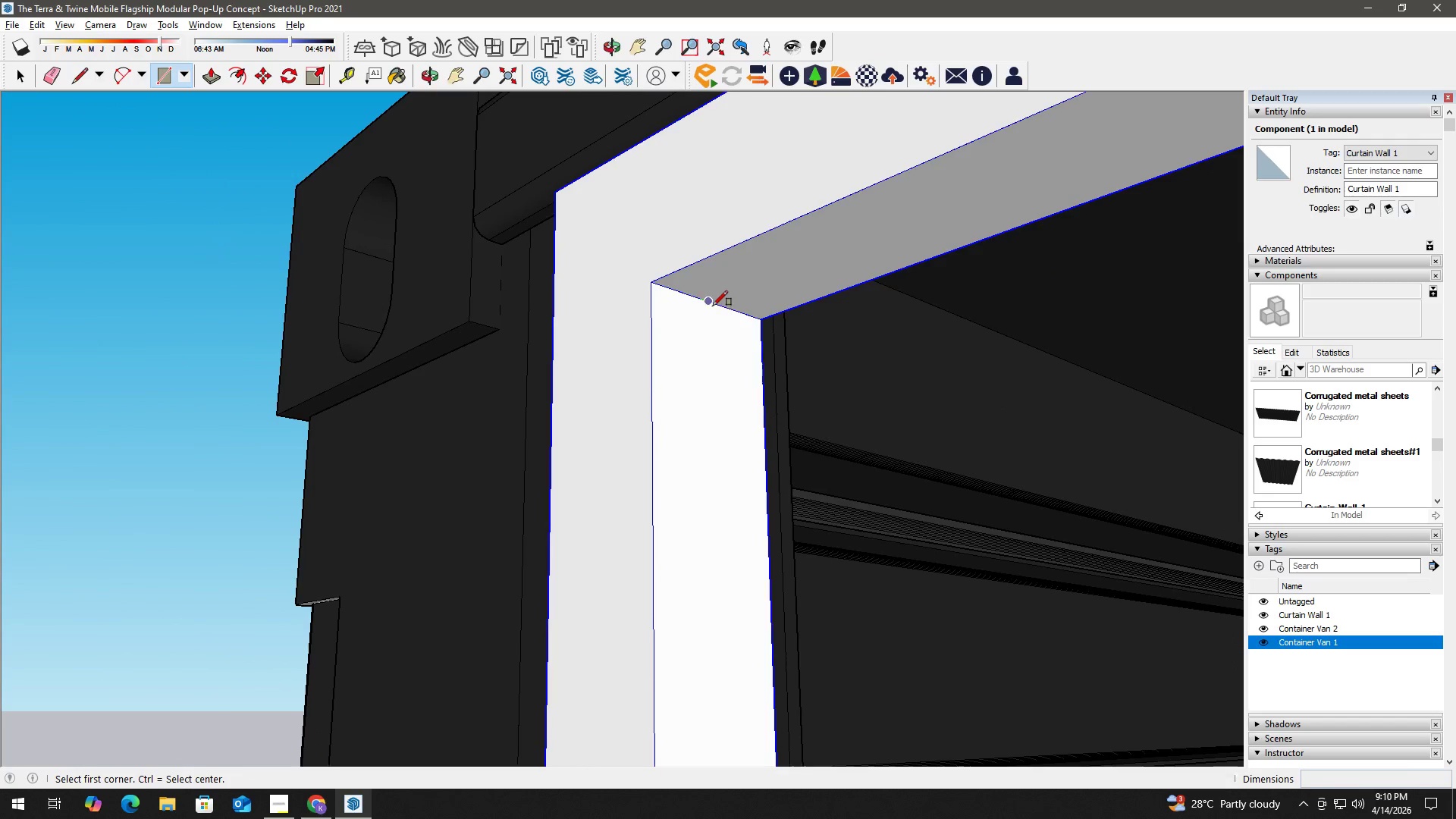 
key(Space)
 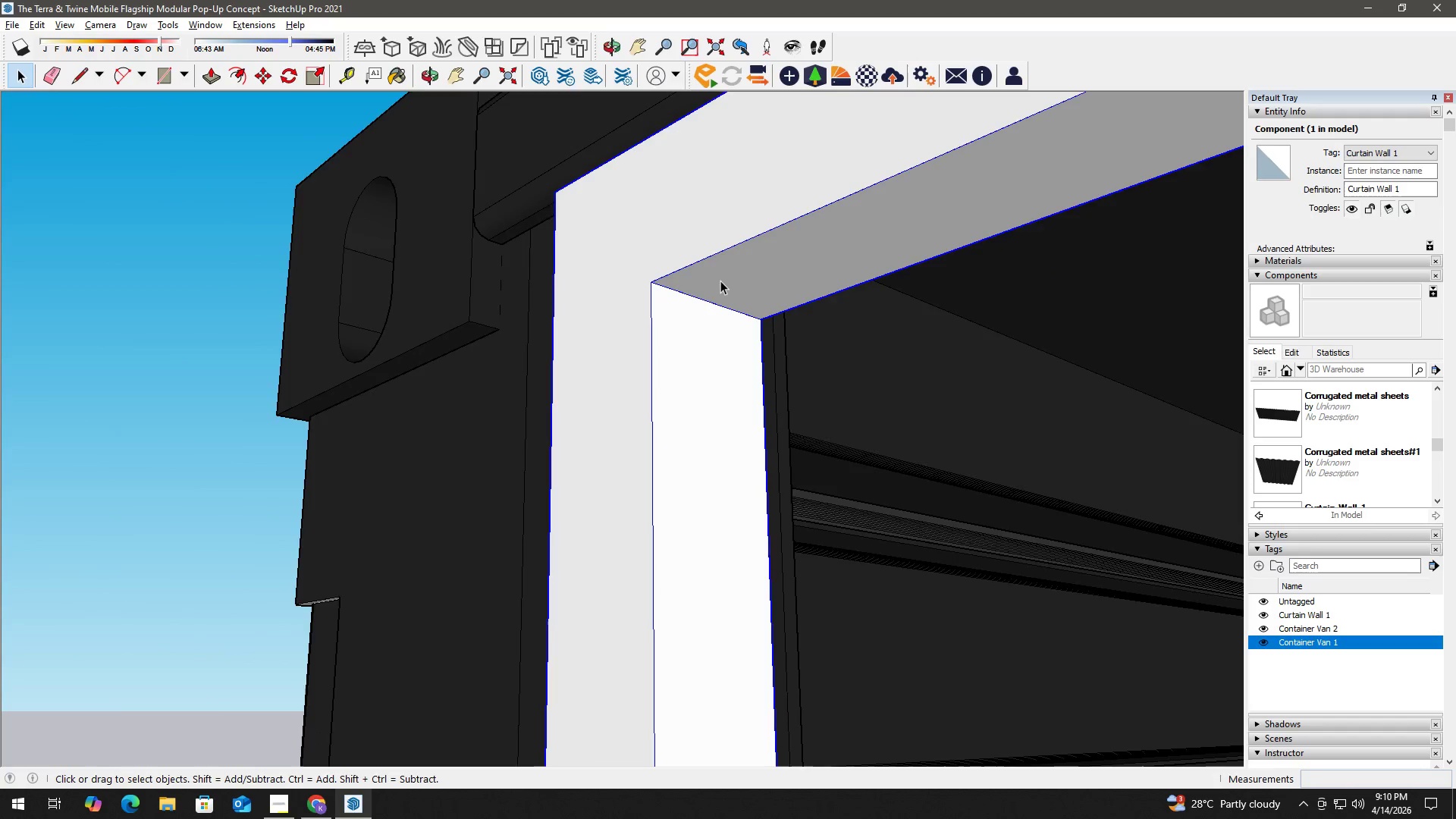 
scroll: coordinate [711, 337], scroll_direction: up, amount: 2.0
 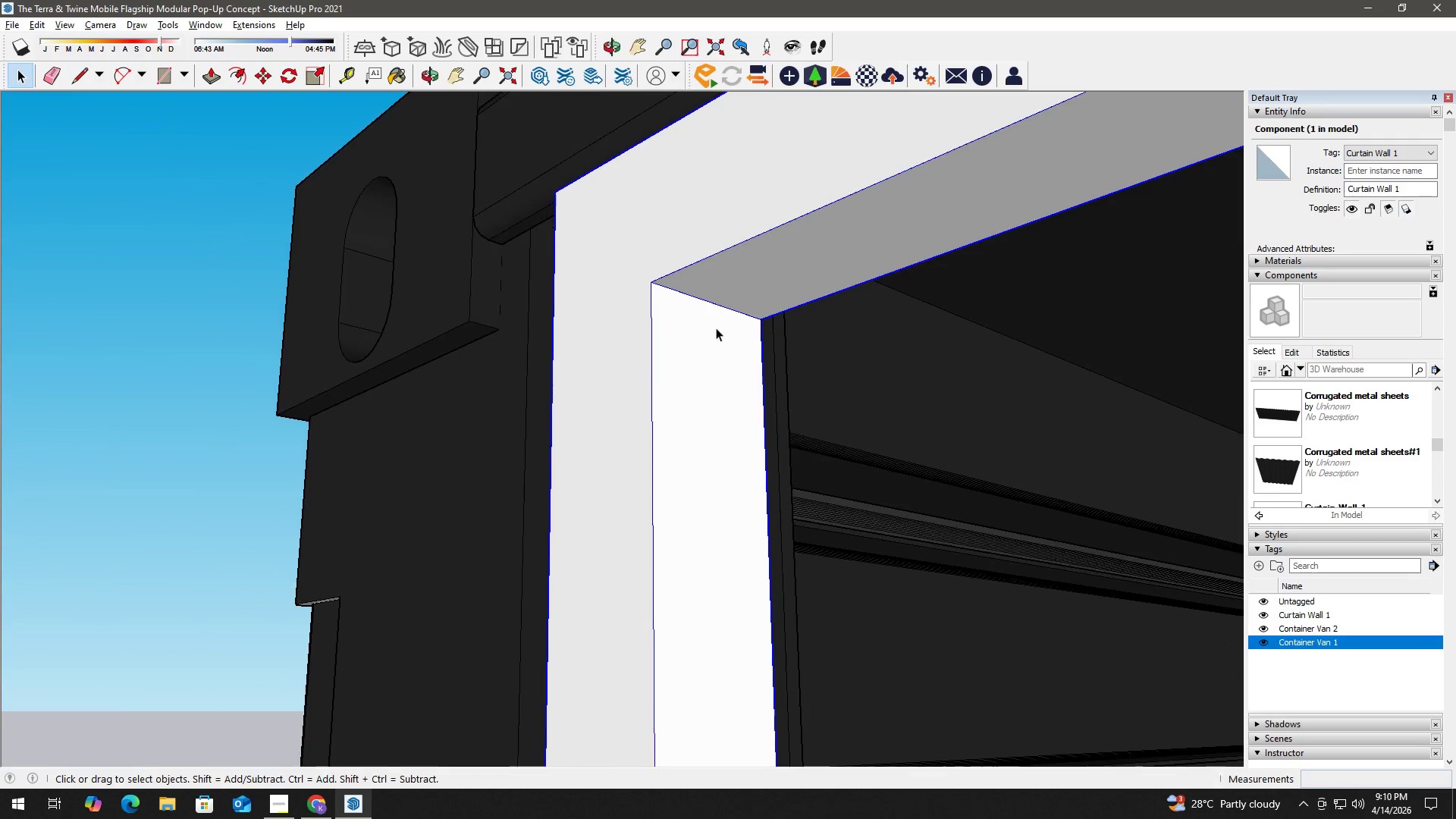 
double_click([720, 281])
 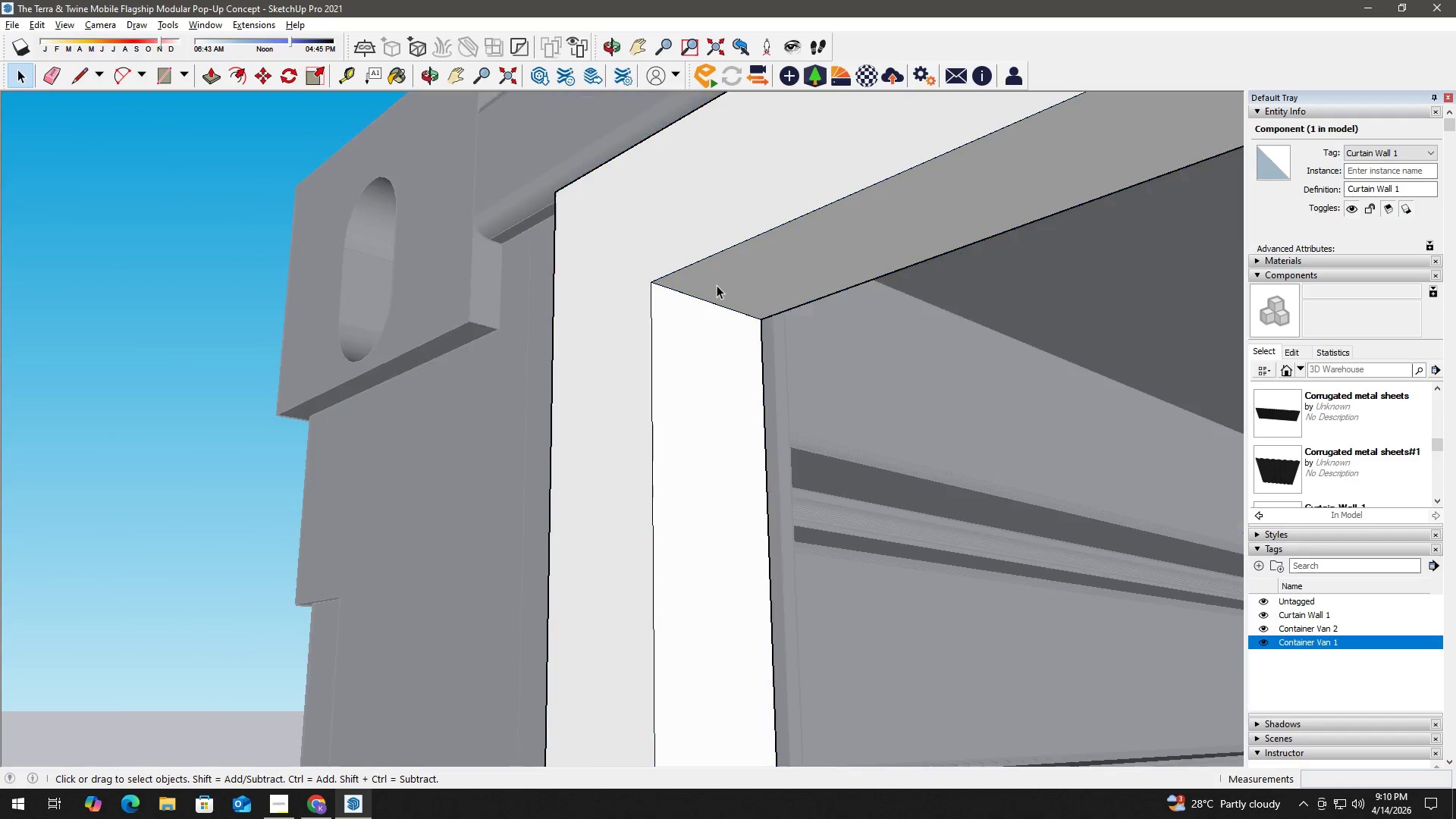 
key(R)
 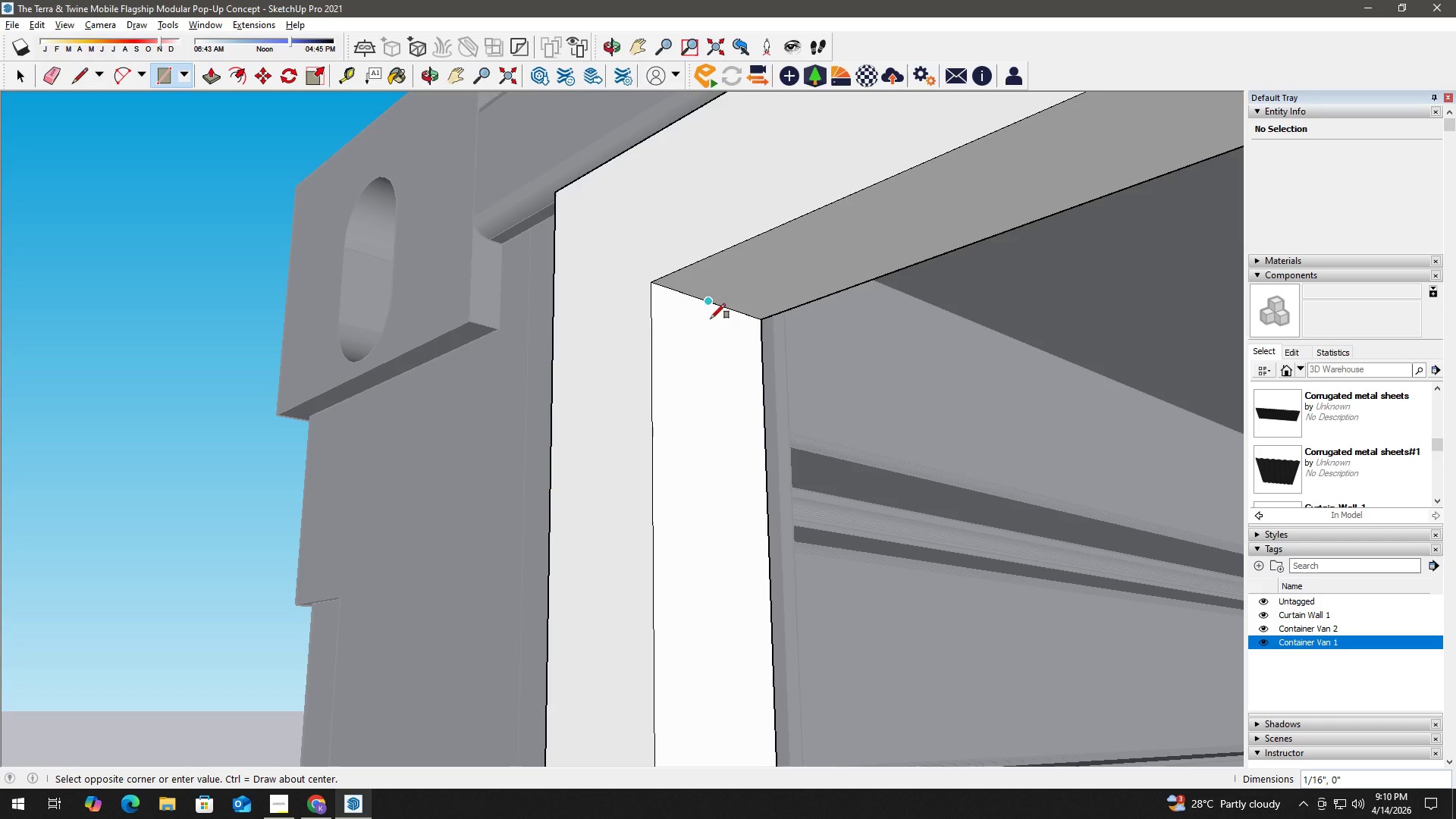 
scroll: coordinate [699, 356], scroll_direction: down, amount: 3.0
 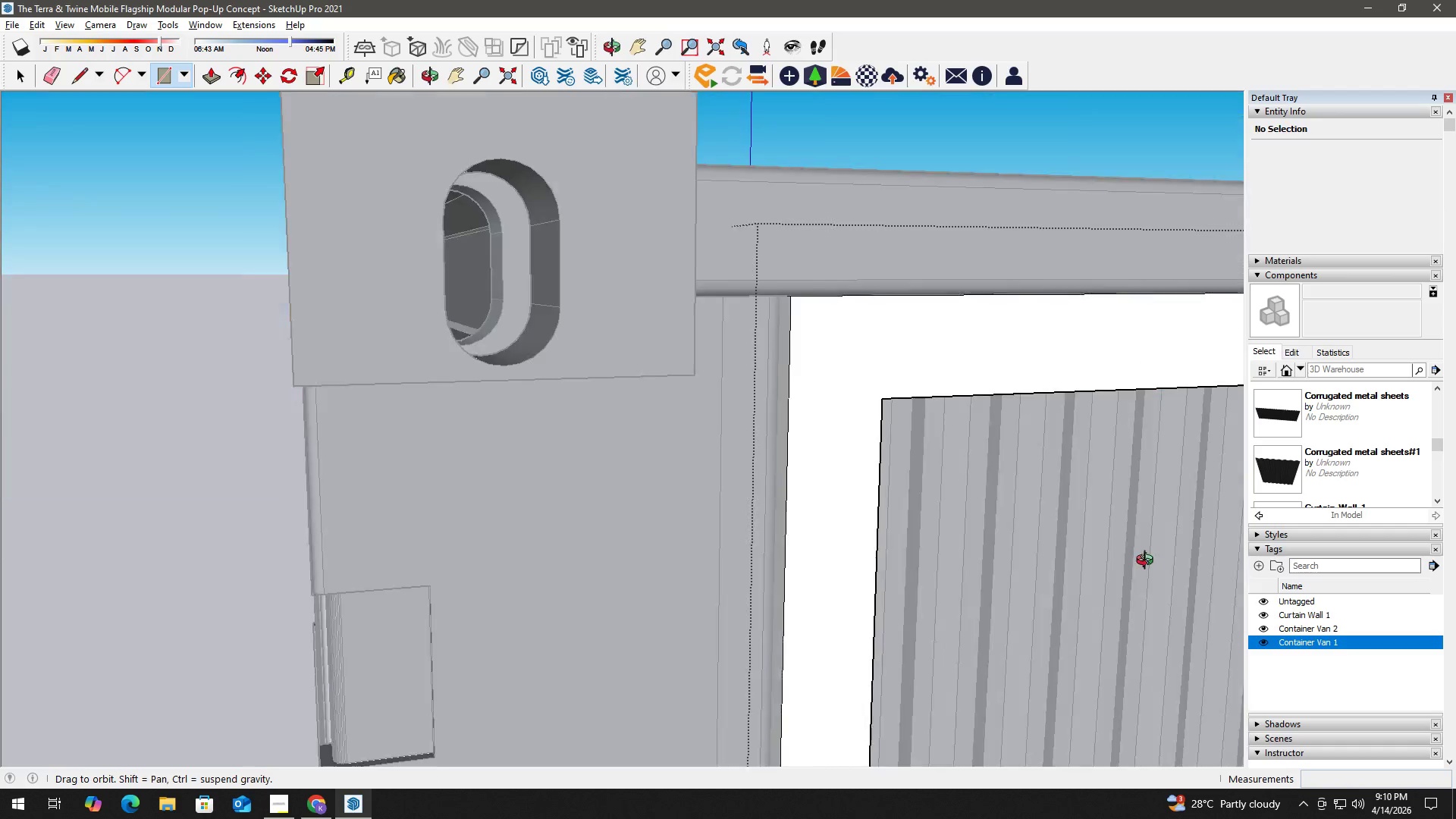 
hold_key(key=ShiftLeft, duration=0.47)
 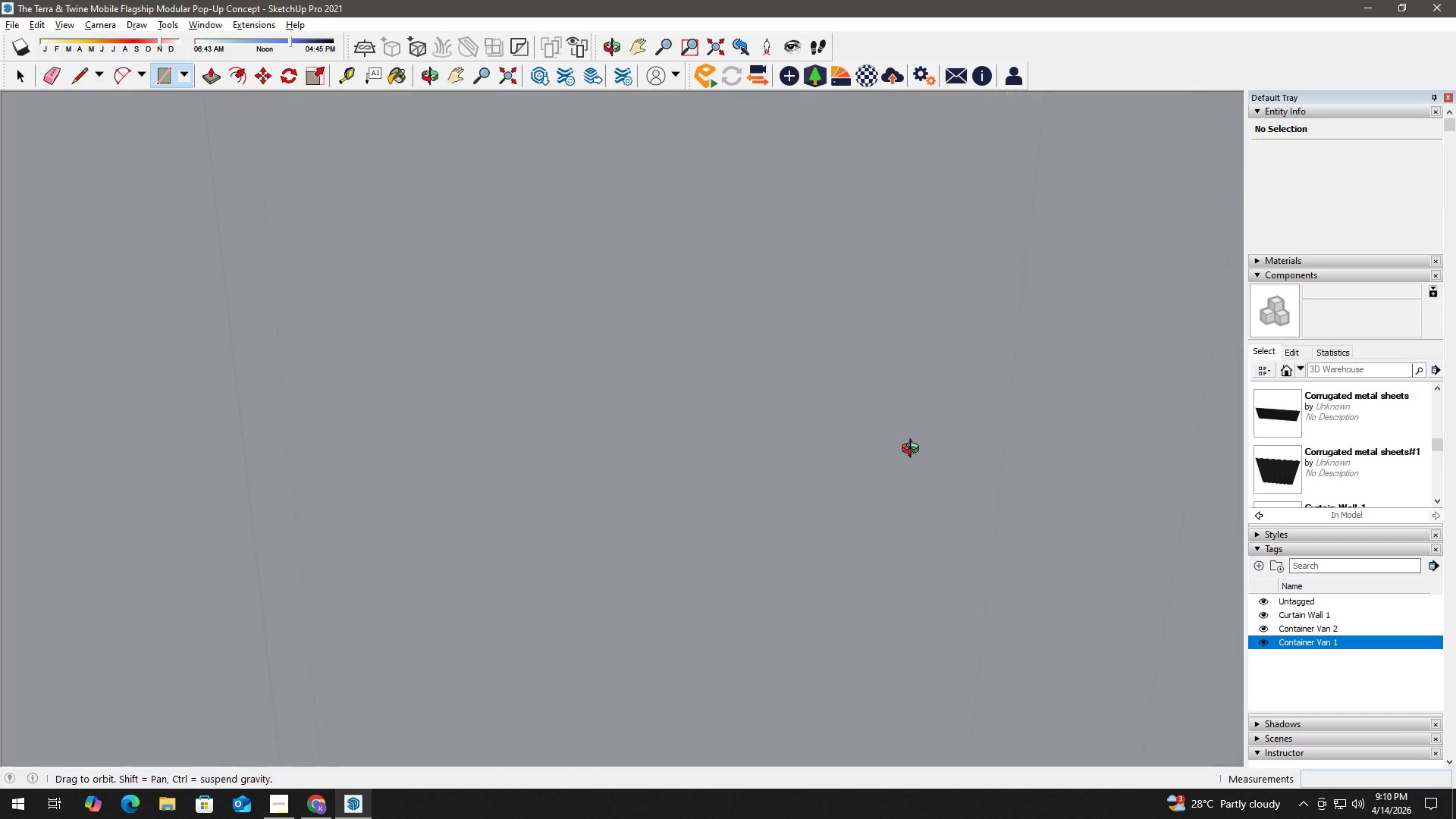 
hold_key(key=ShiftLeft, duration=0.45)
 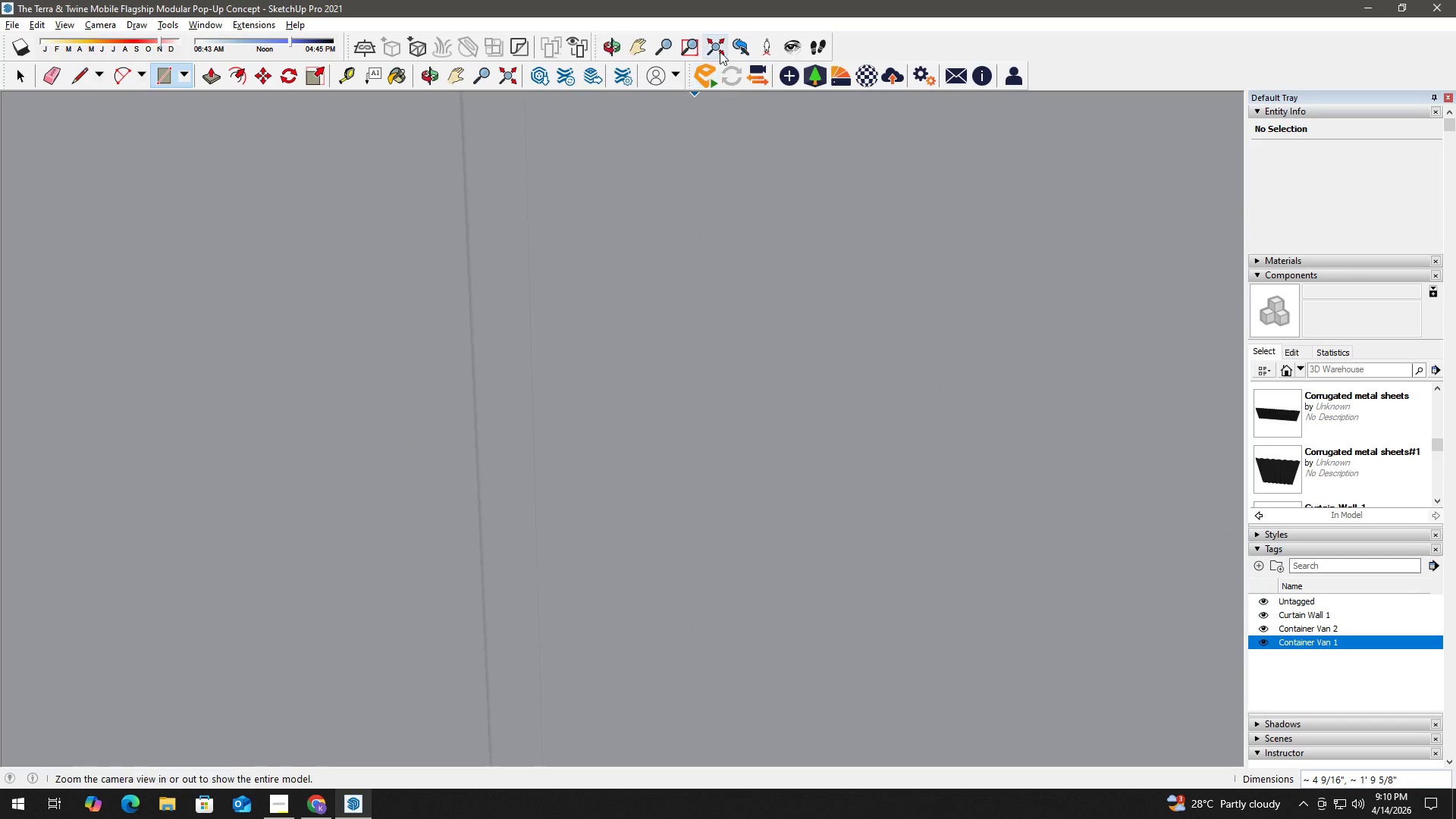 
left_click([720, 45])
 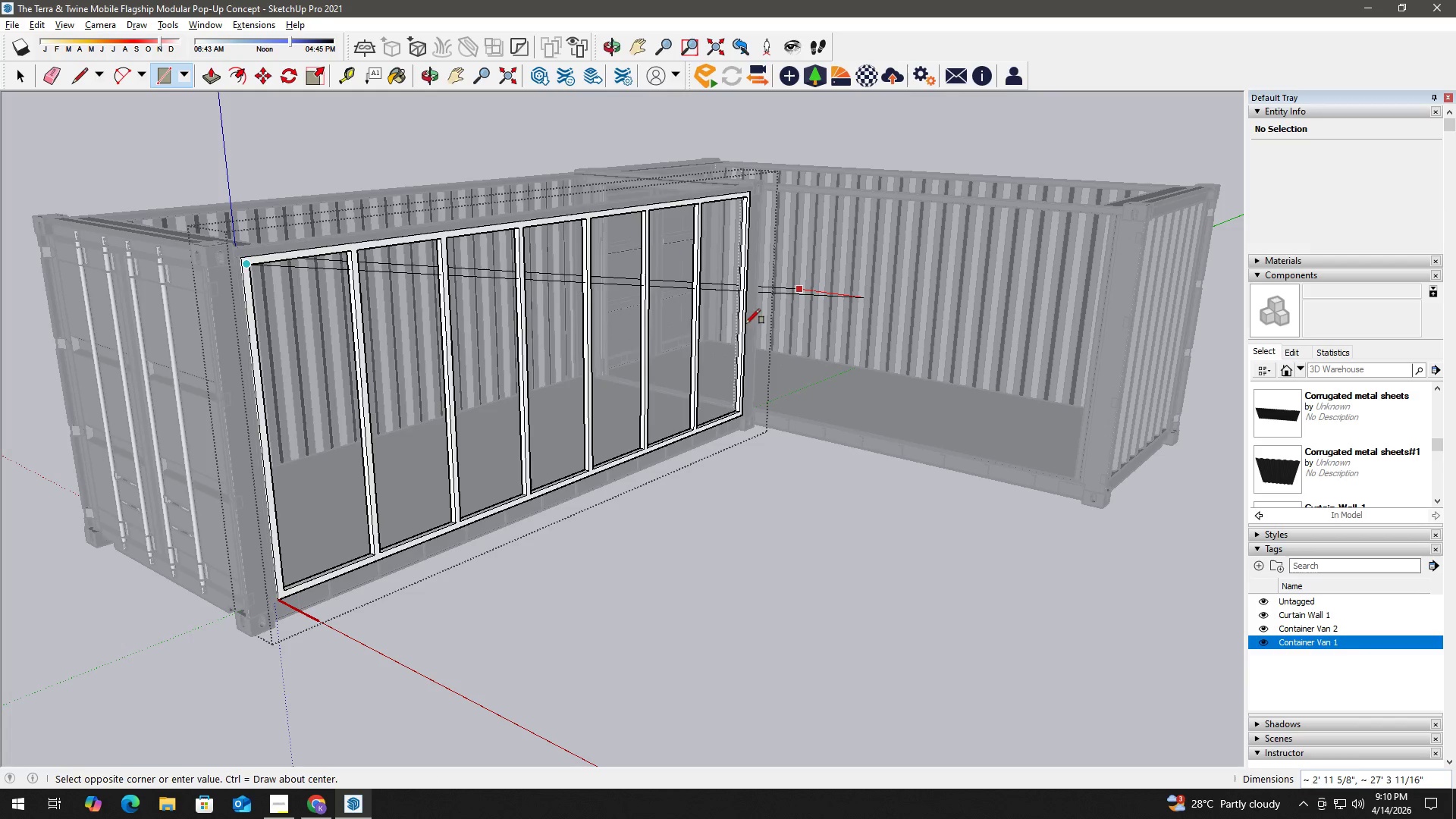 
scroll: coordinate [312, 599], scroll_direction: up, amount: 16.0
 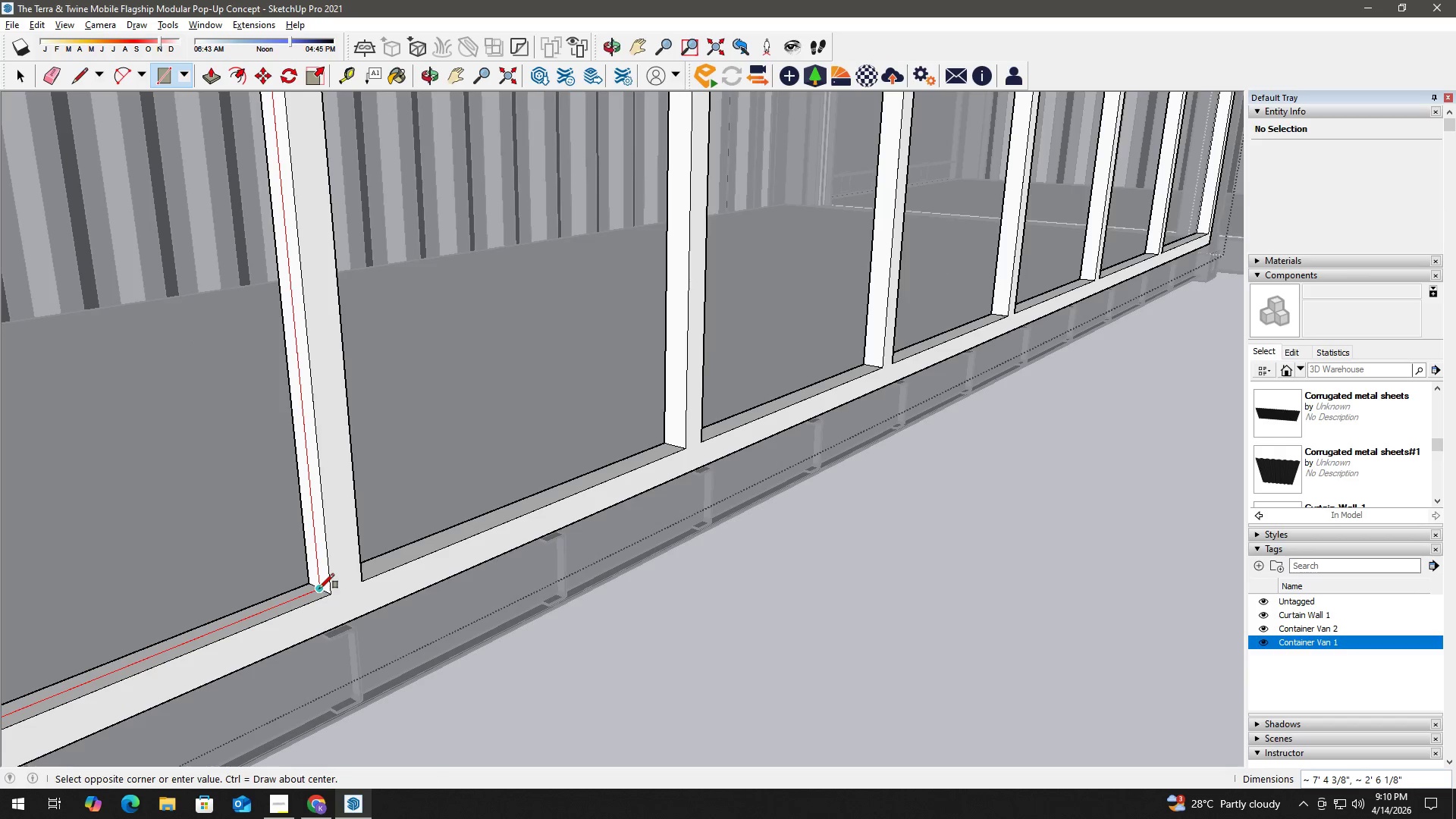 
left_click([319, 588])
 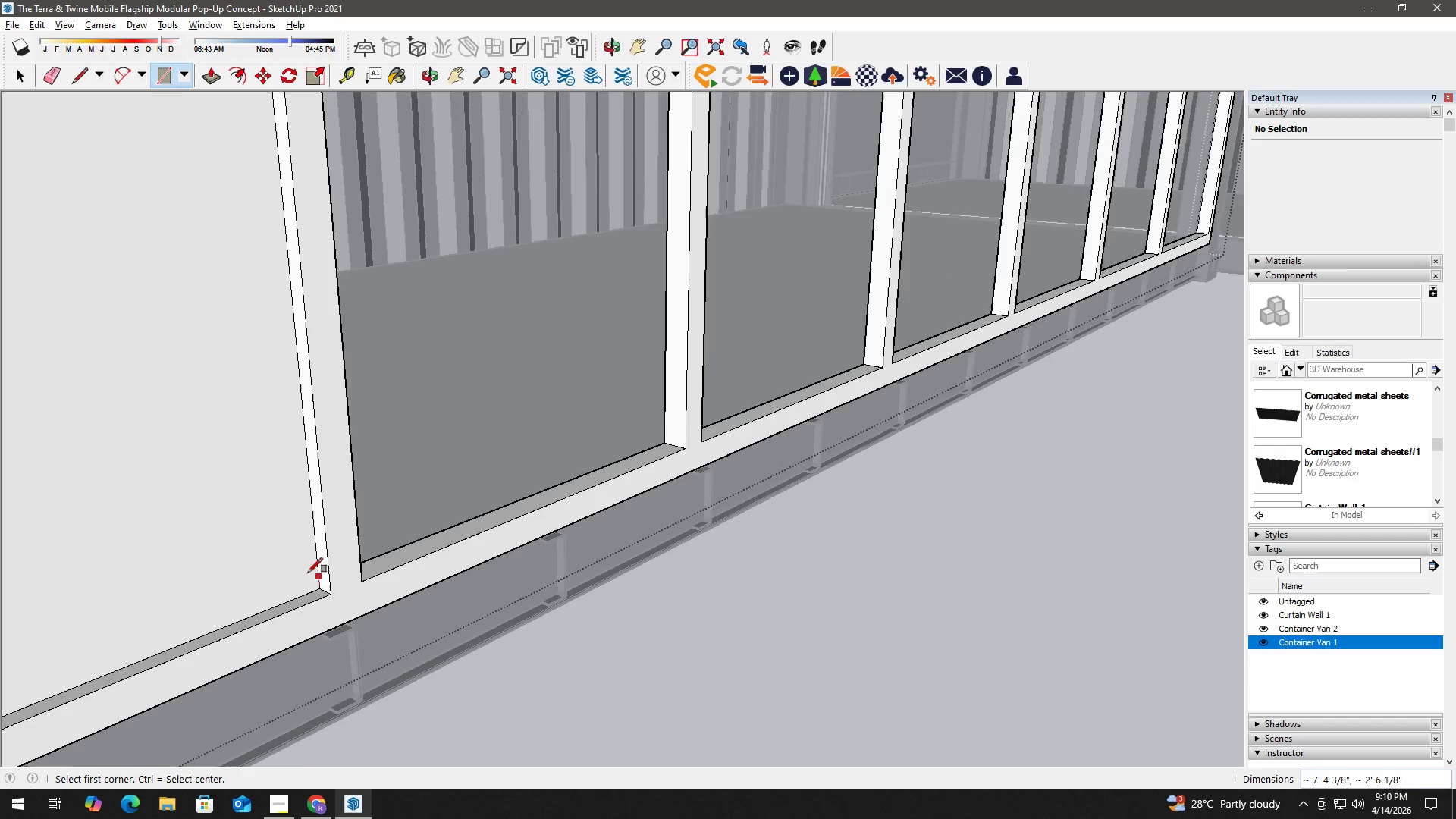 
key(Space)
 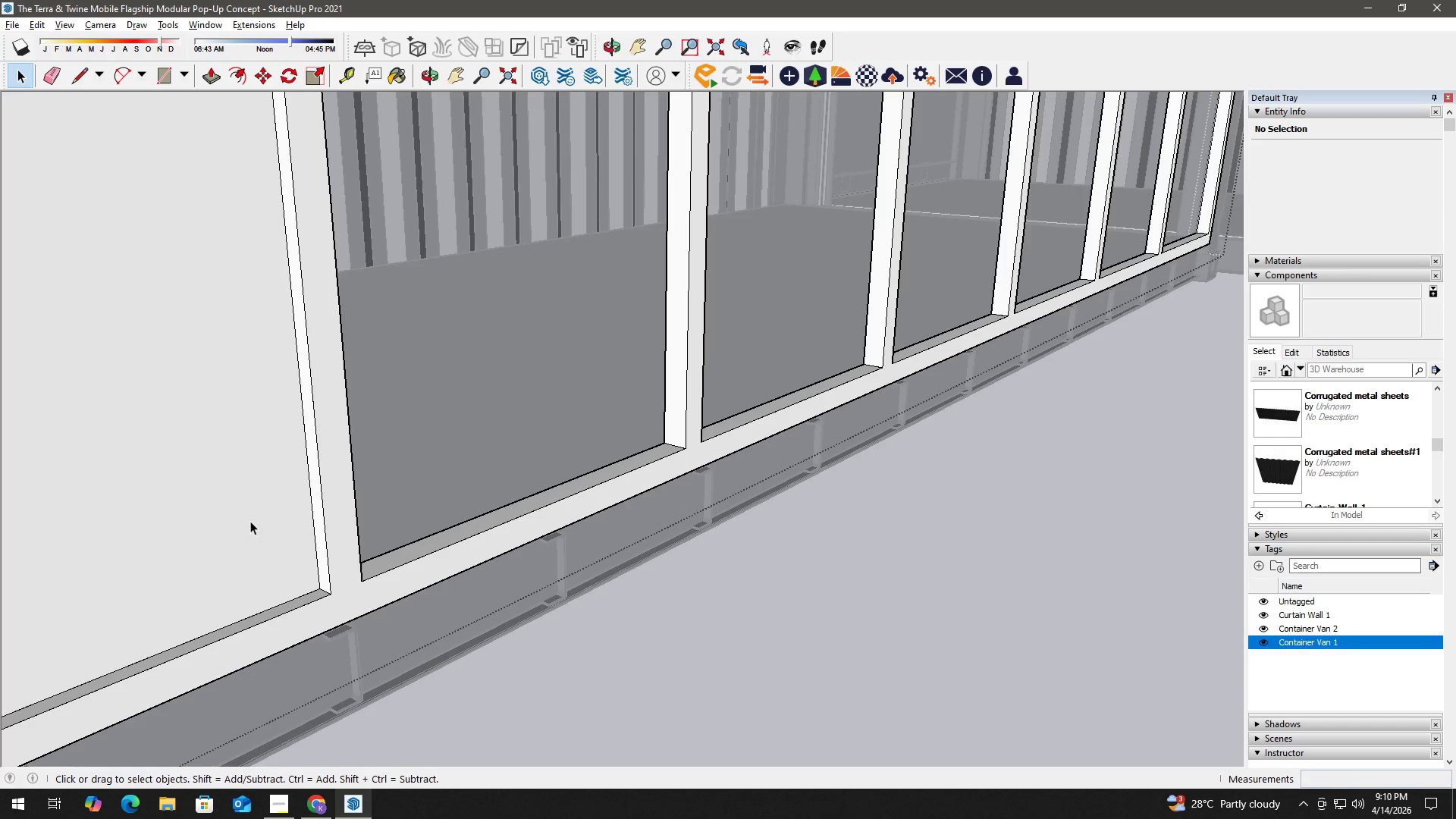 
left_click([249, 519])
 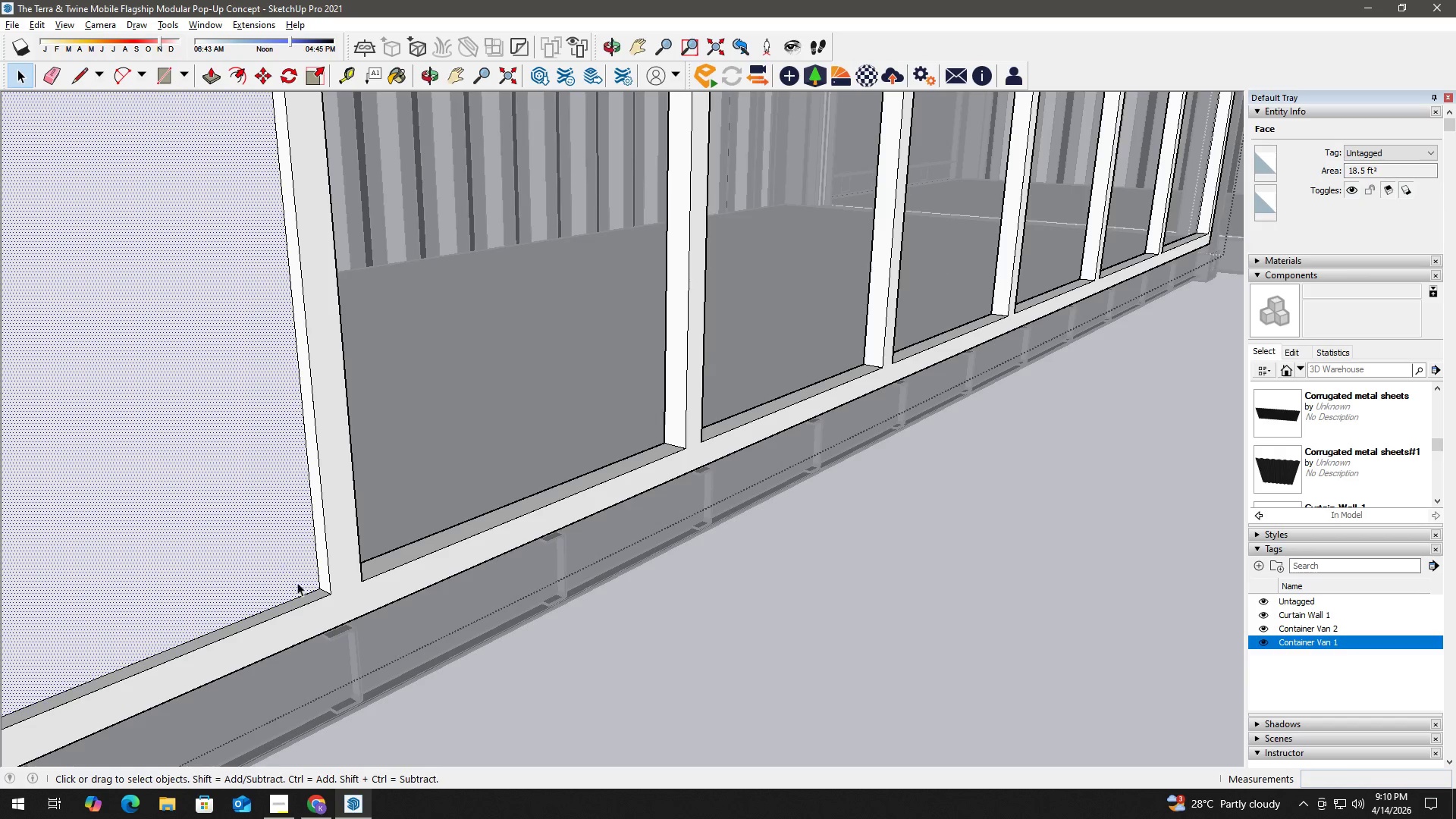 
key(M)
 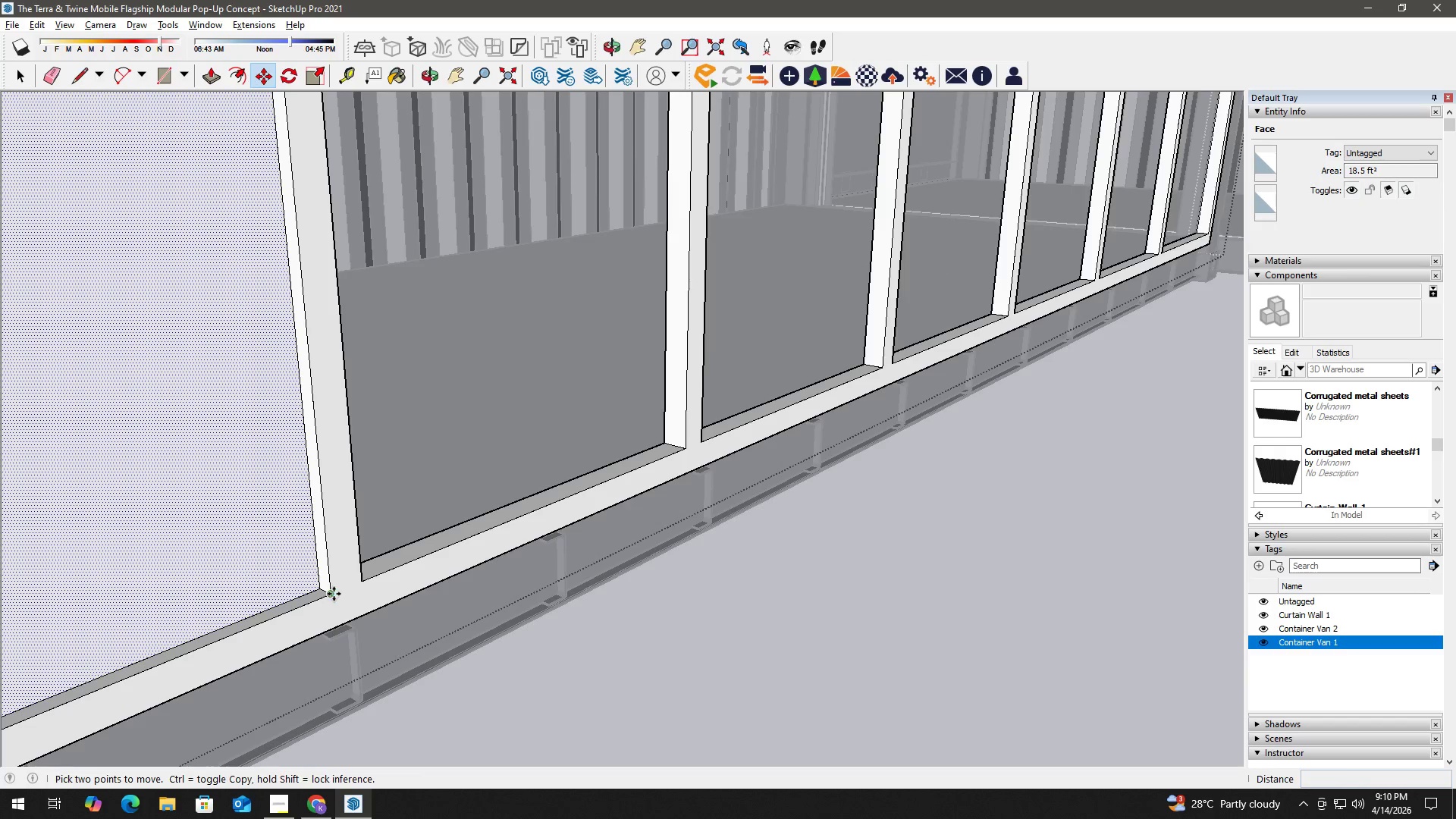 
left_click([332, 594])
 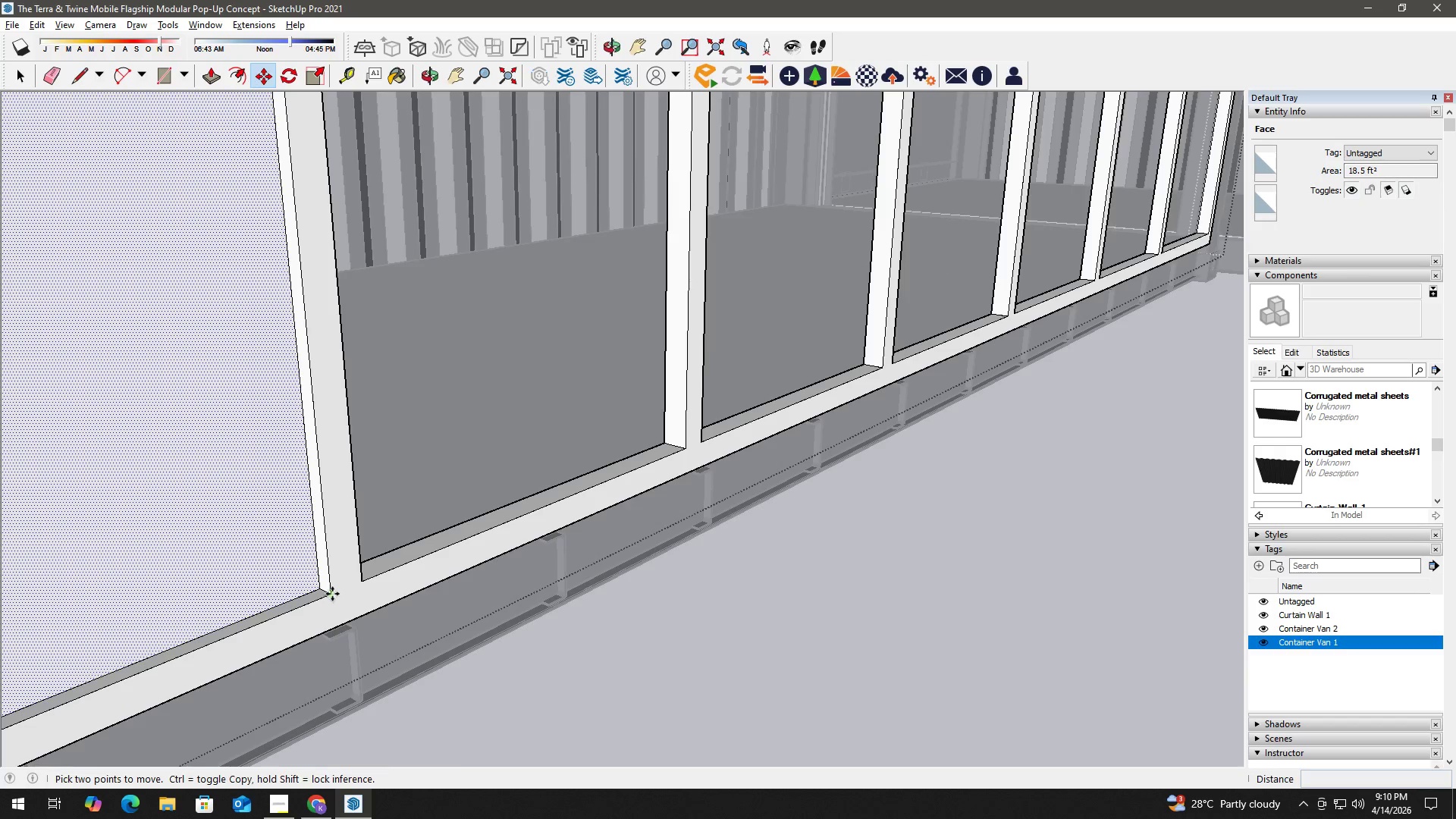 
key(Control+ControlLeft)
 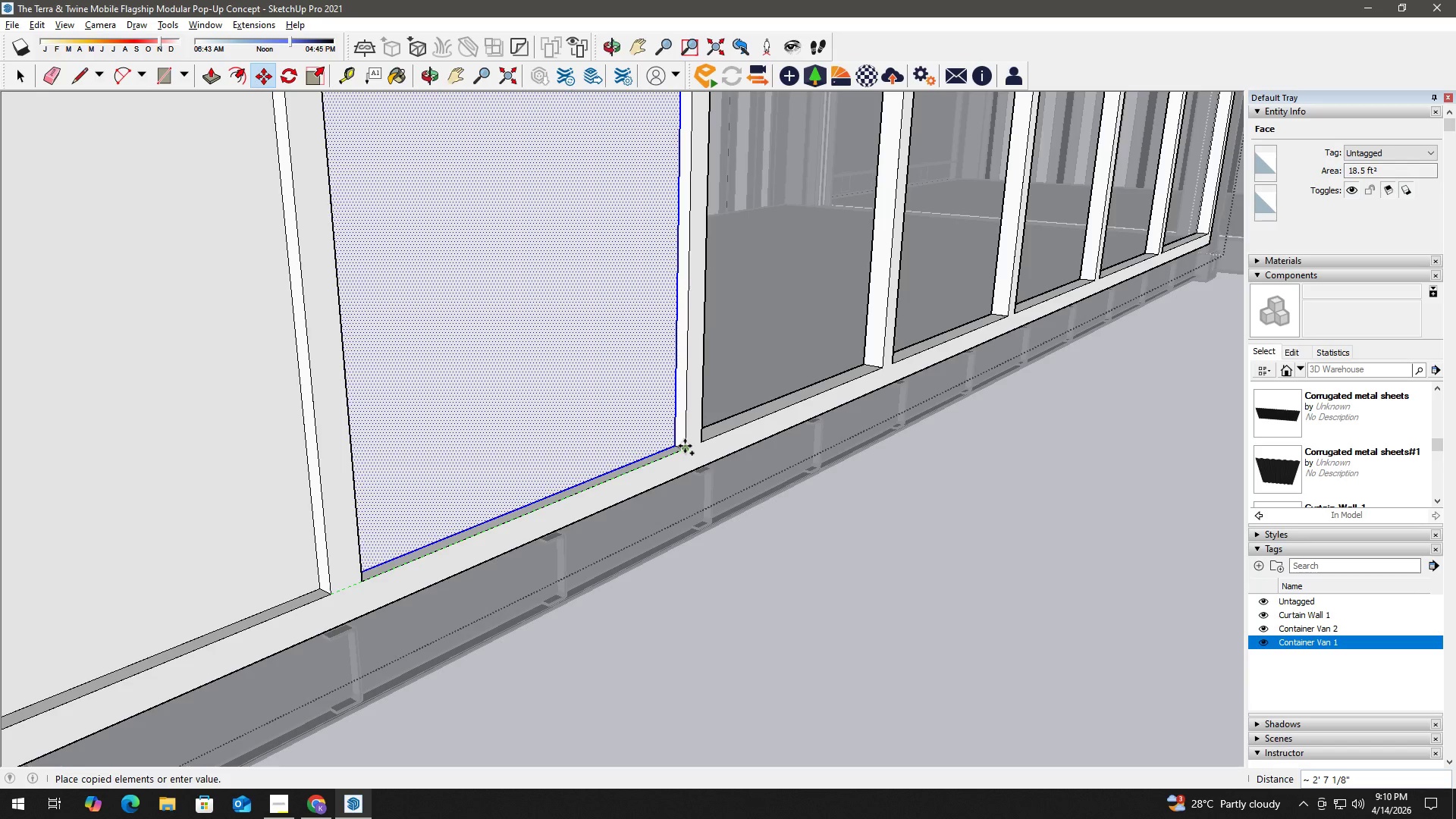 
key(Space)
 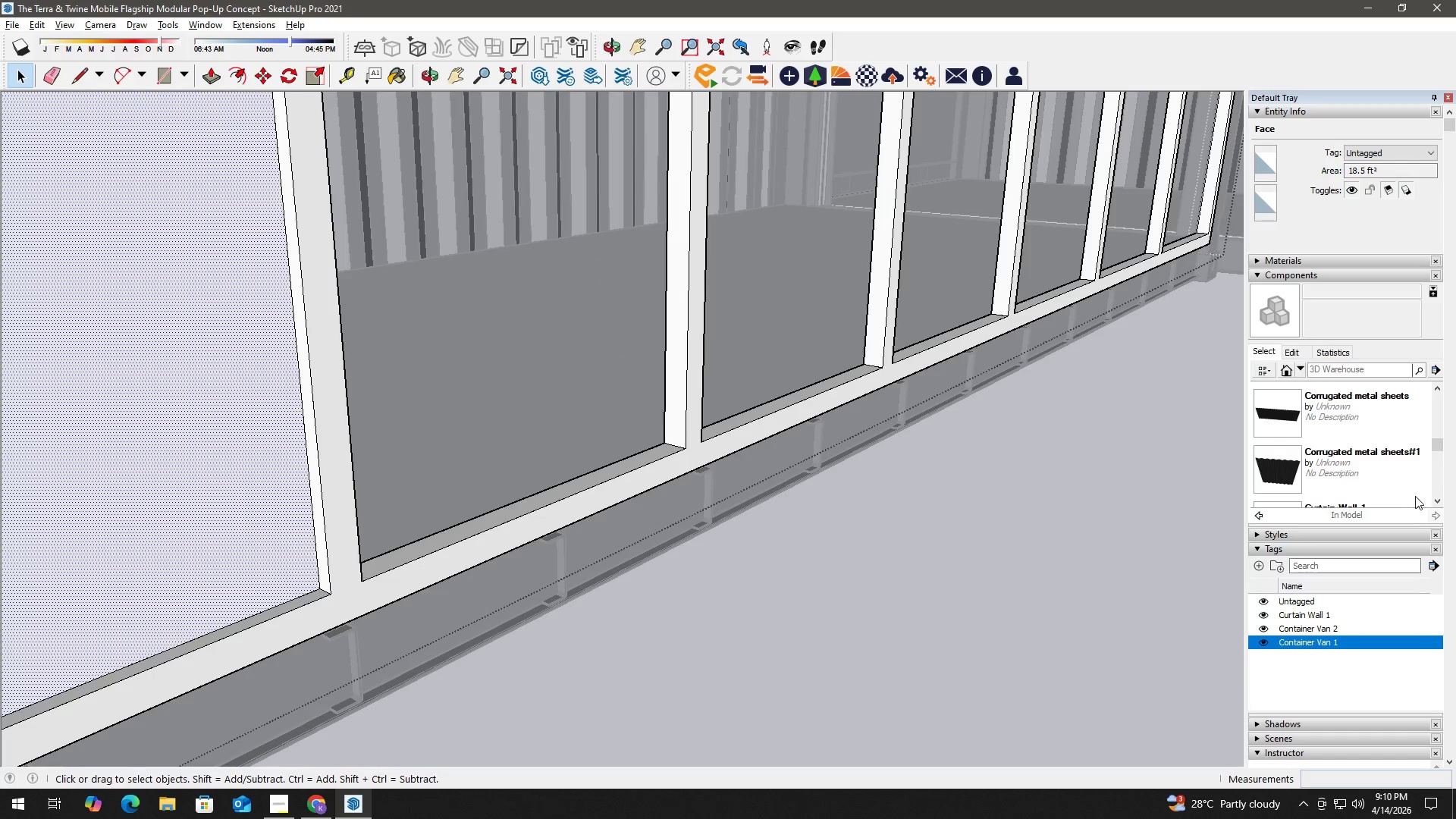 
key(B)
 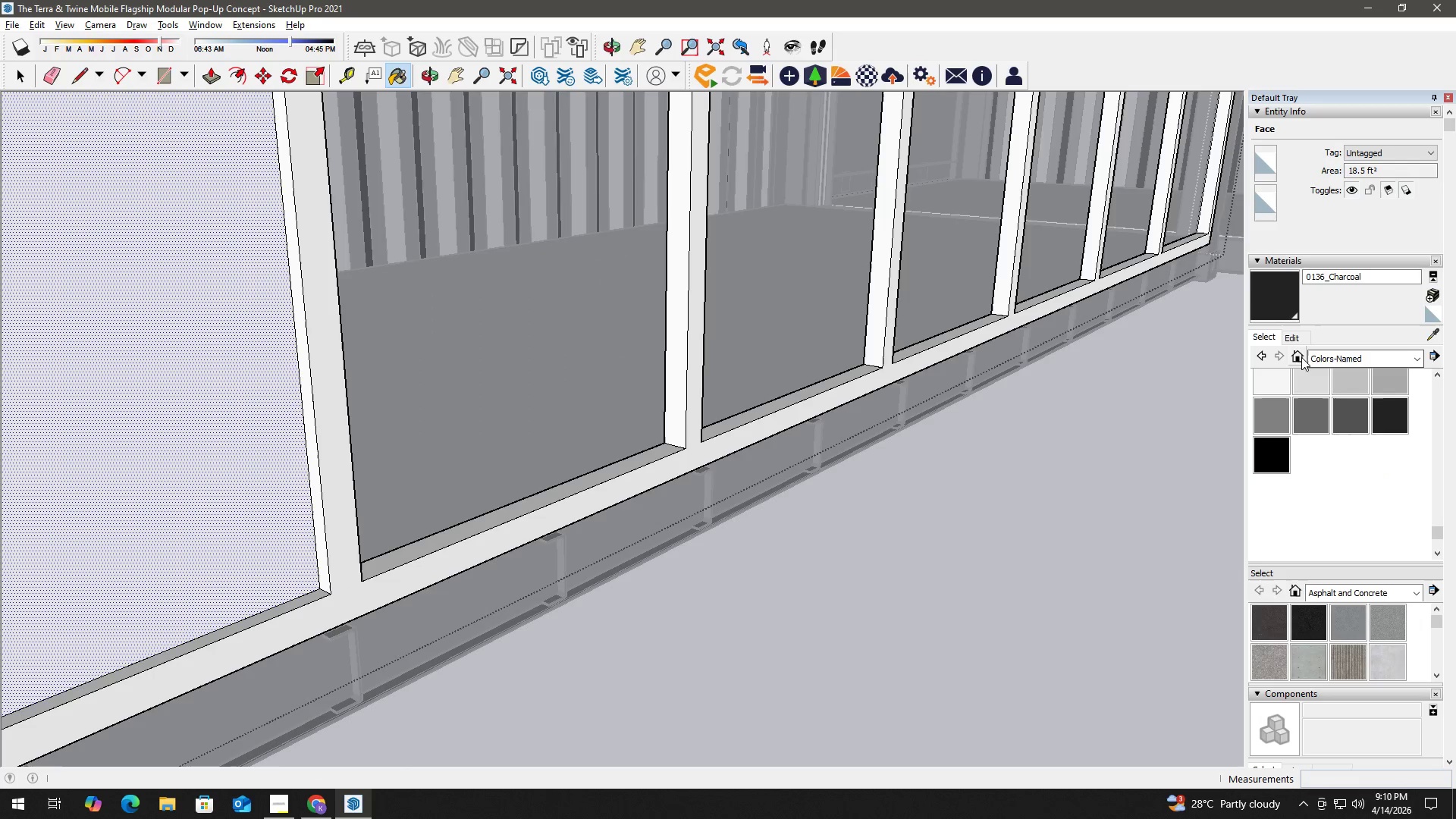 
left_click([1301, 341])
 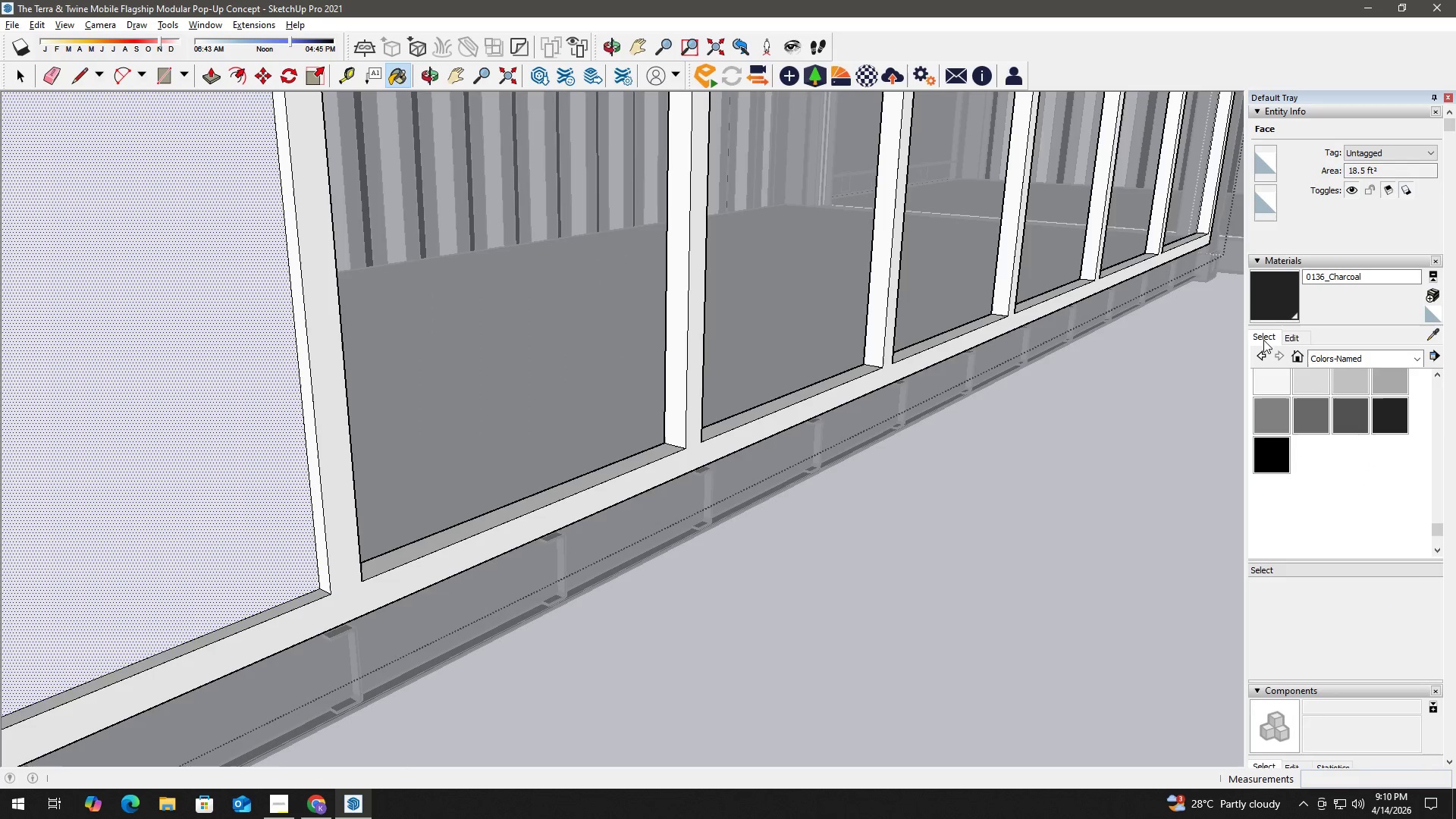 
double_click([1348, 360])
 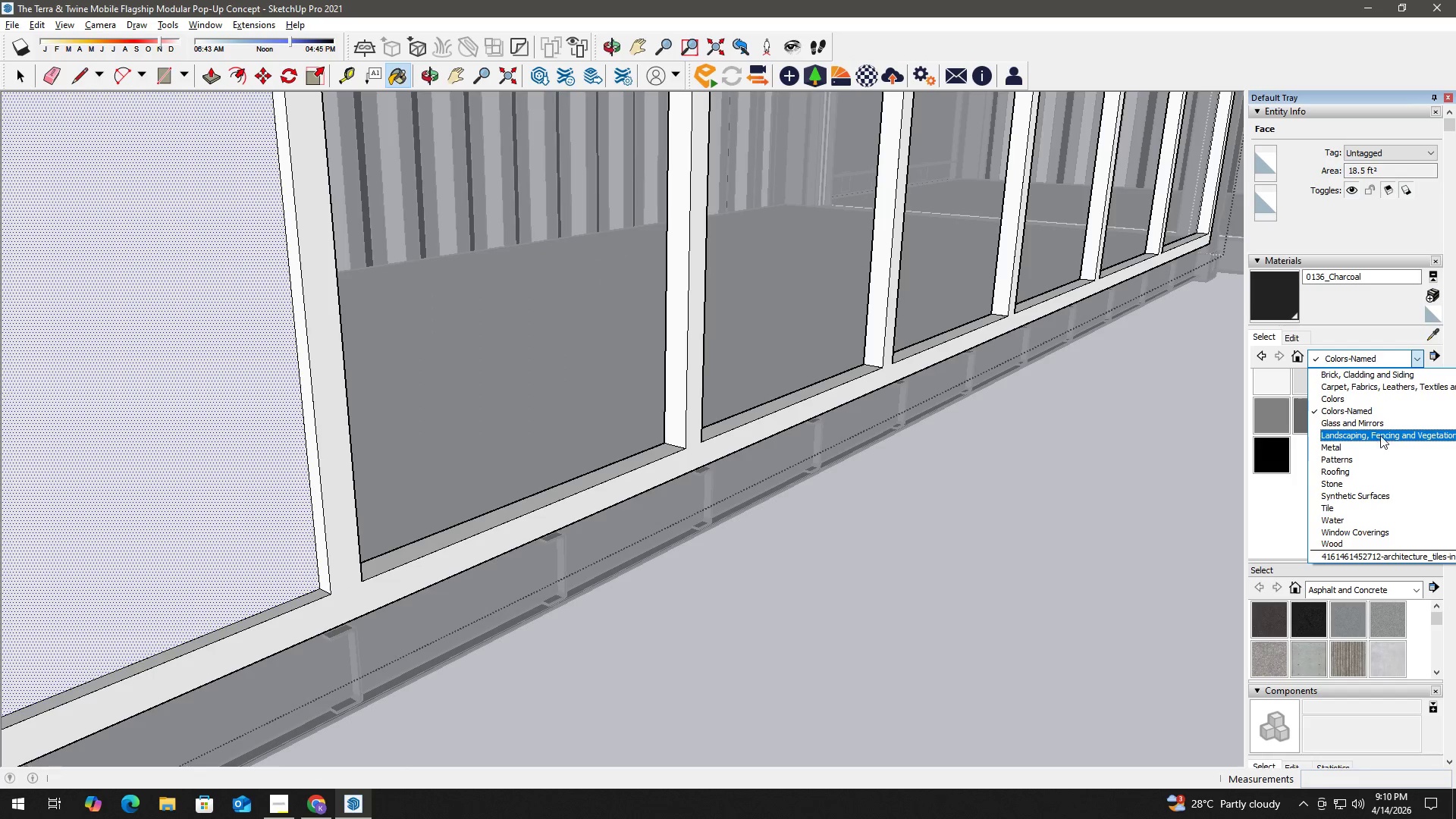 
scroll: coordinate [1382, 425], scroll_direction: up, amount: 1.0
 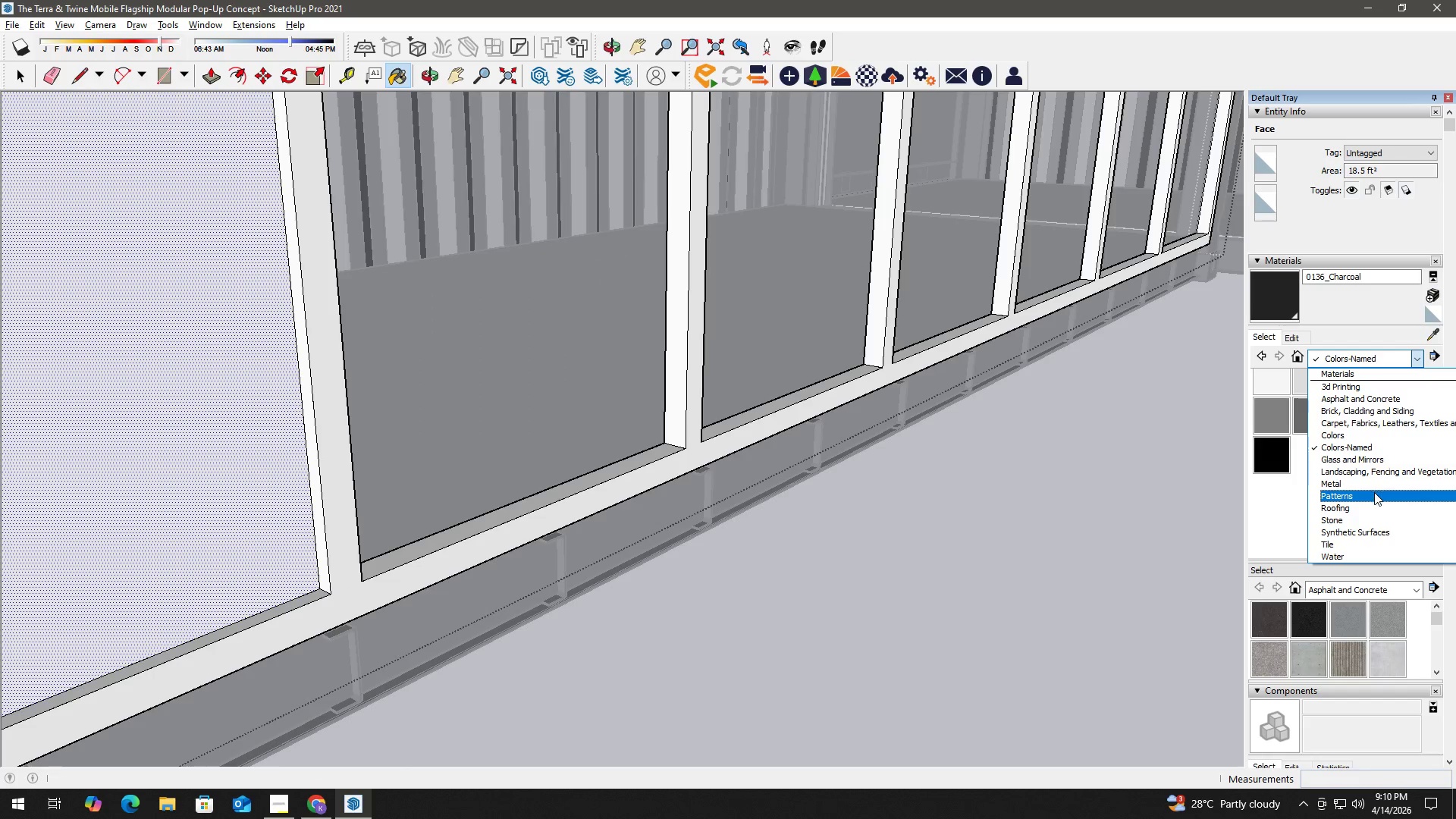 
left_click([1385, 458])
 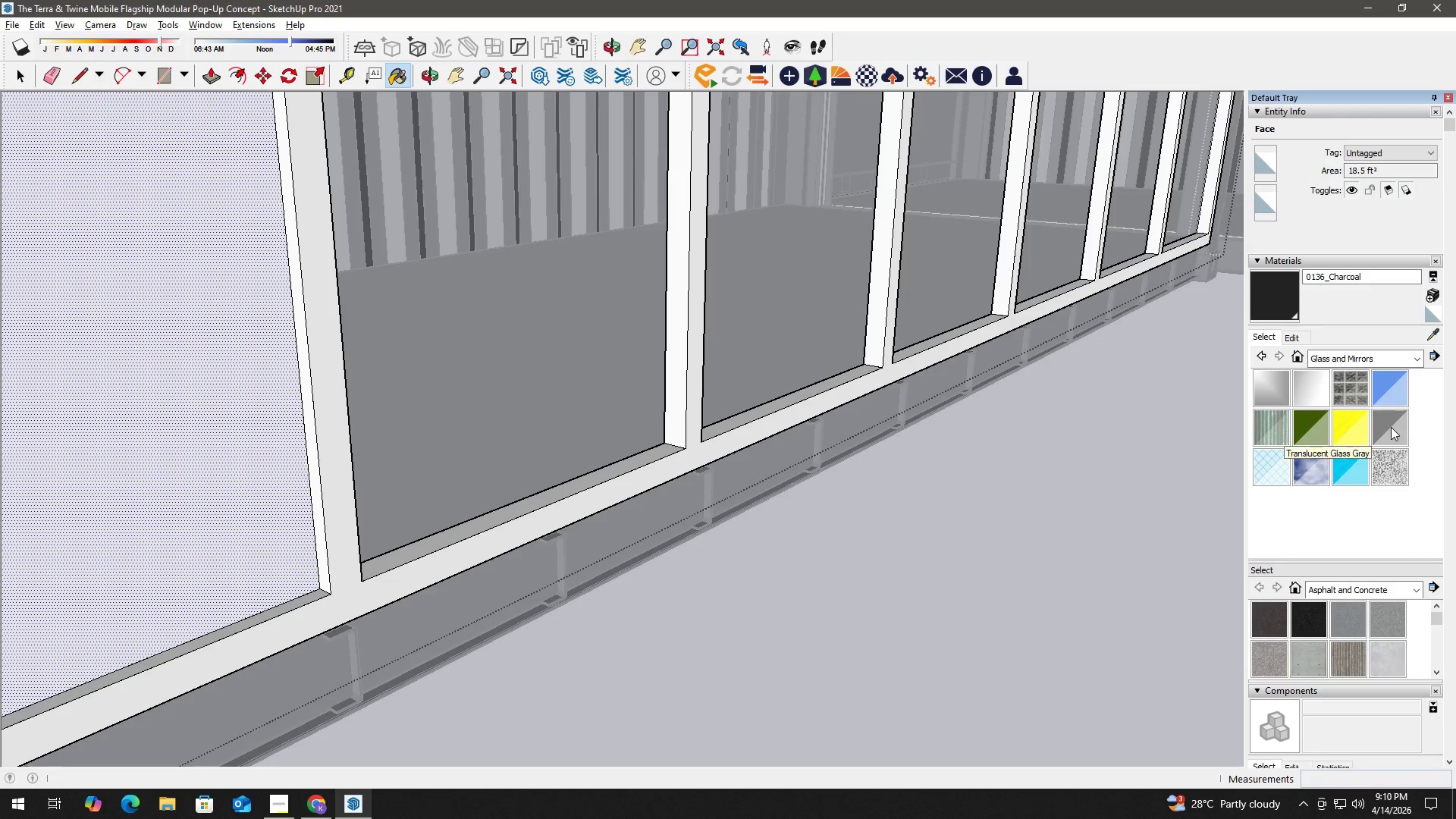 
wait(12.53)
 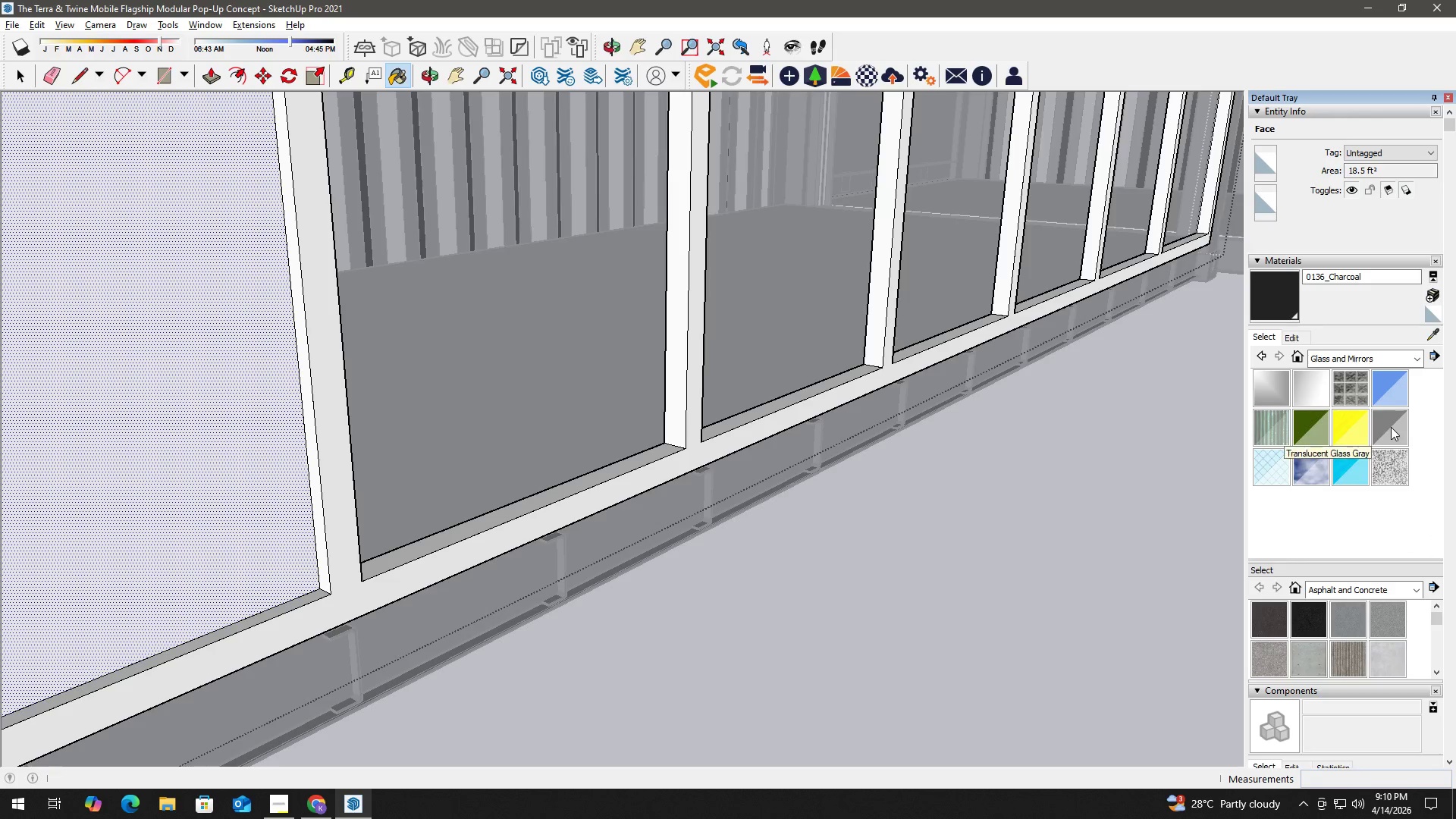 
left_click([1395, 428])
 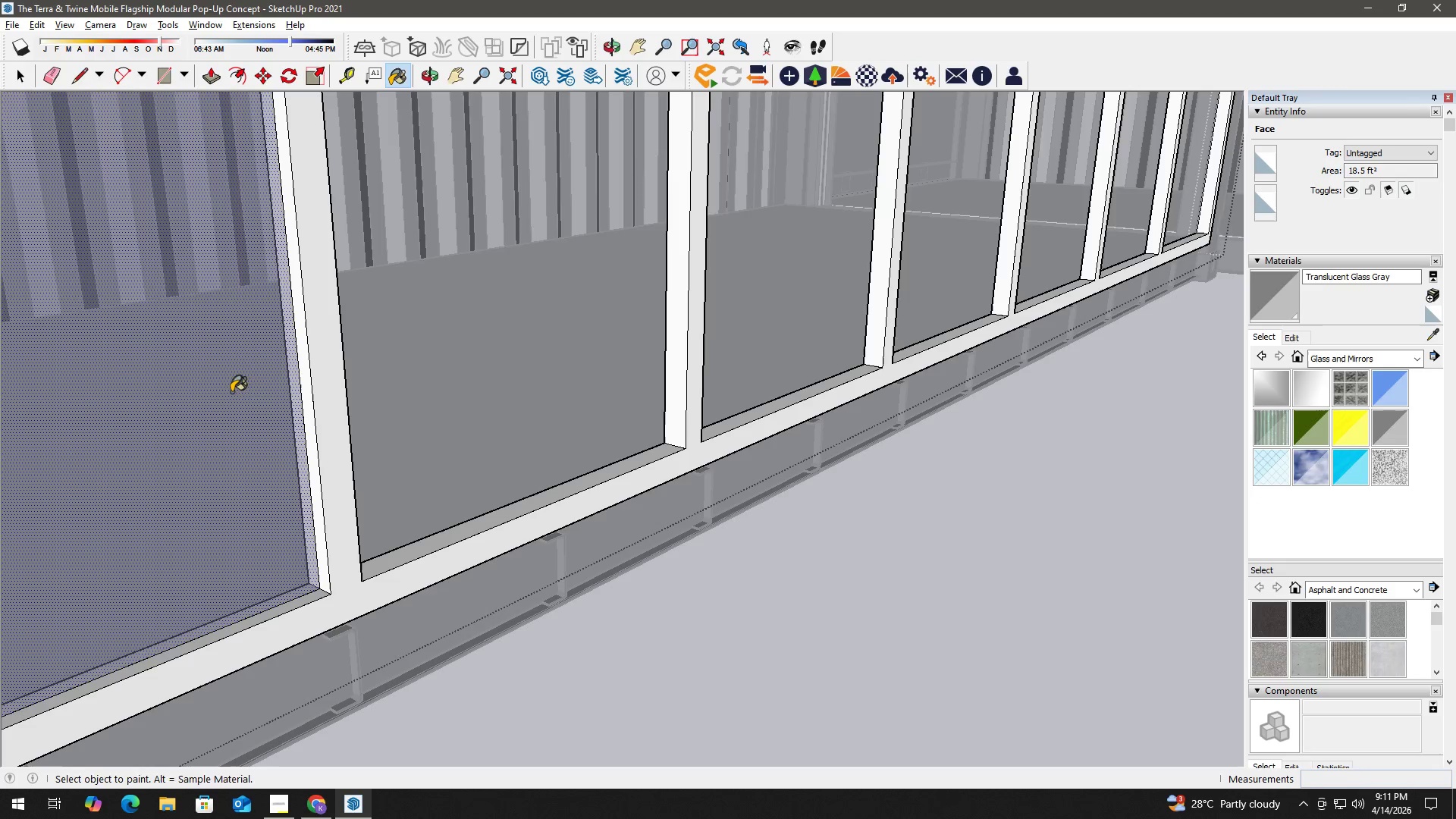 
key(Space)
 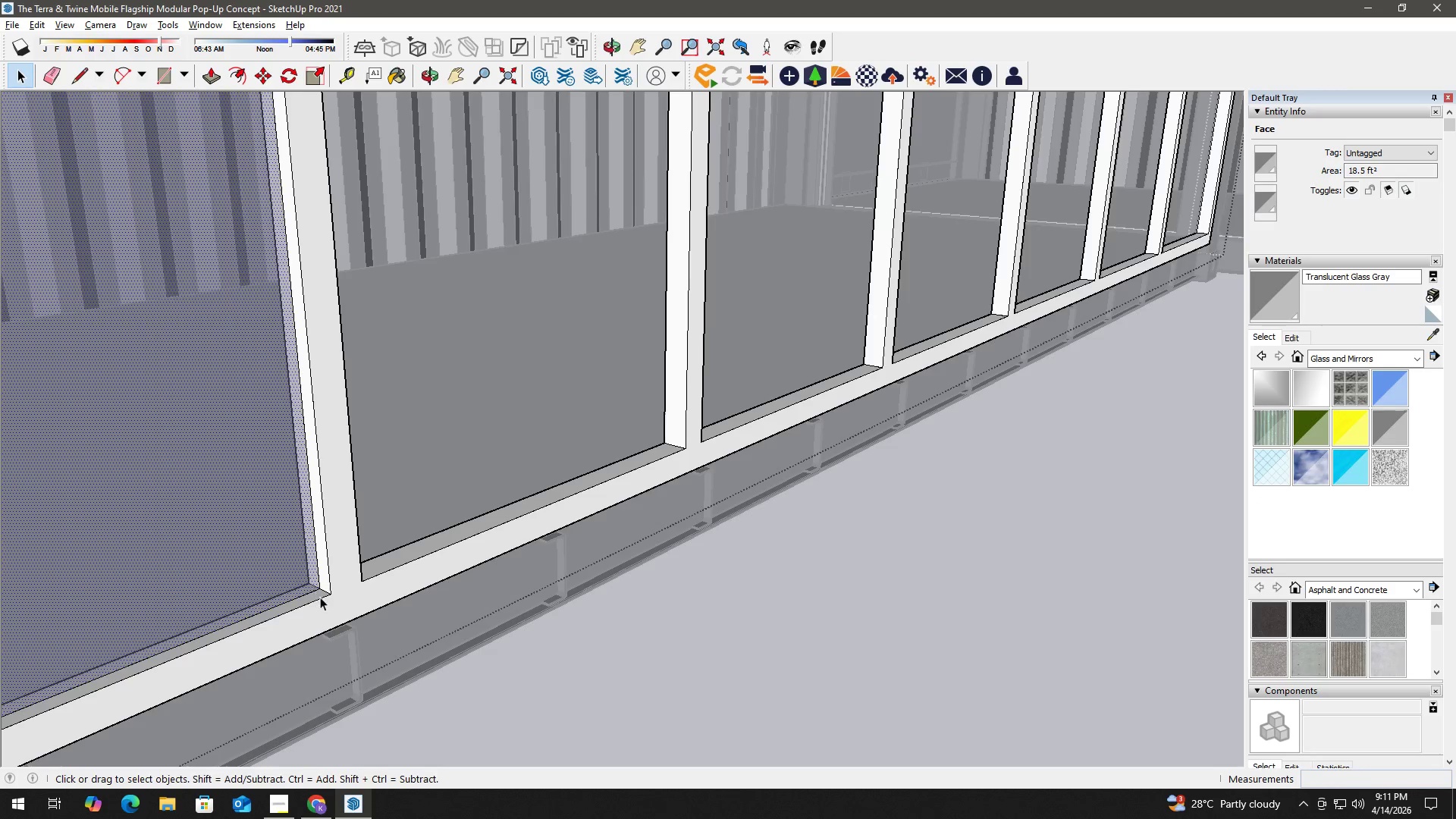 
scroll: coordinate [322, 596], scroll_direction: up, amount: 2.0
 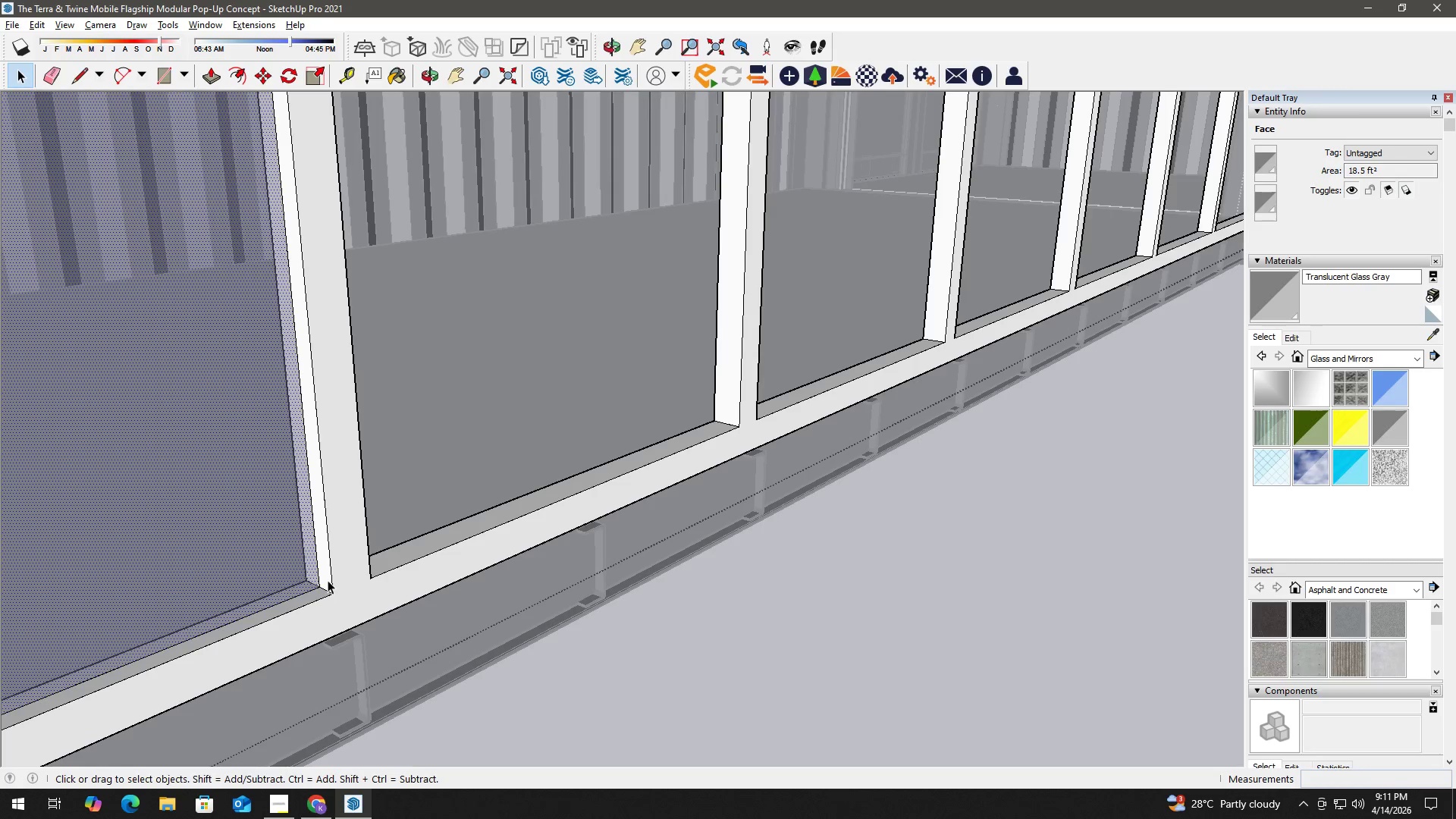 
key(M)
 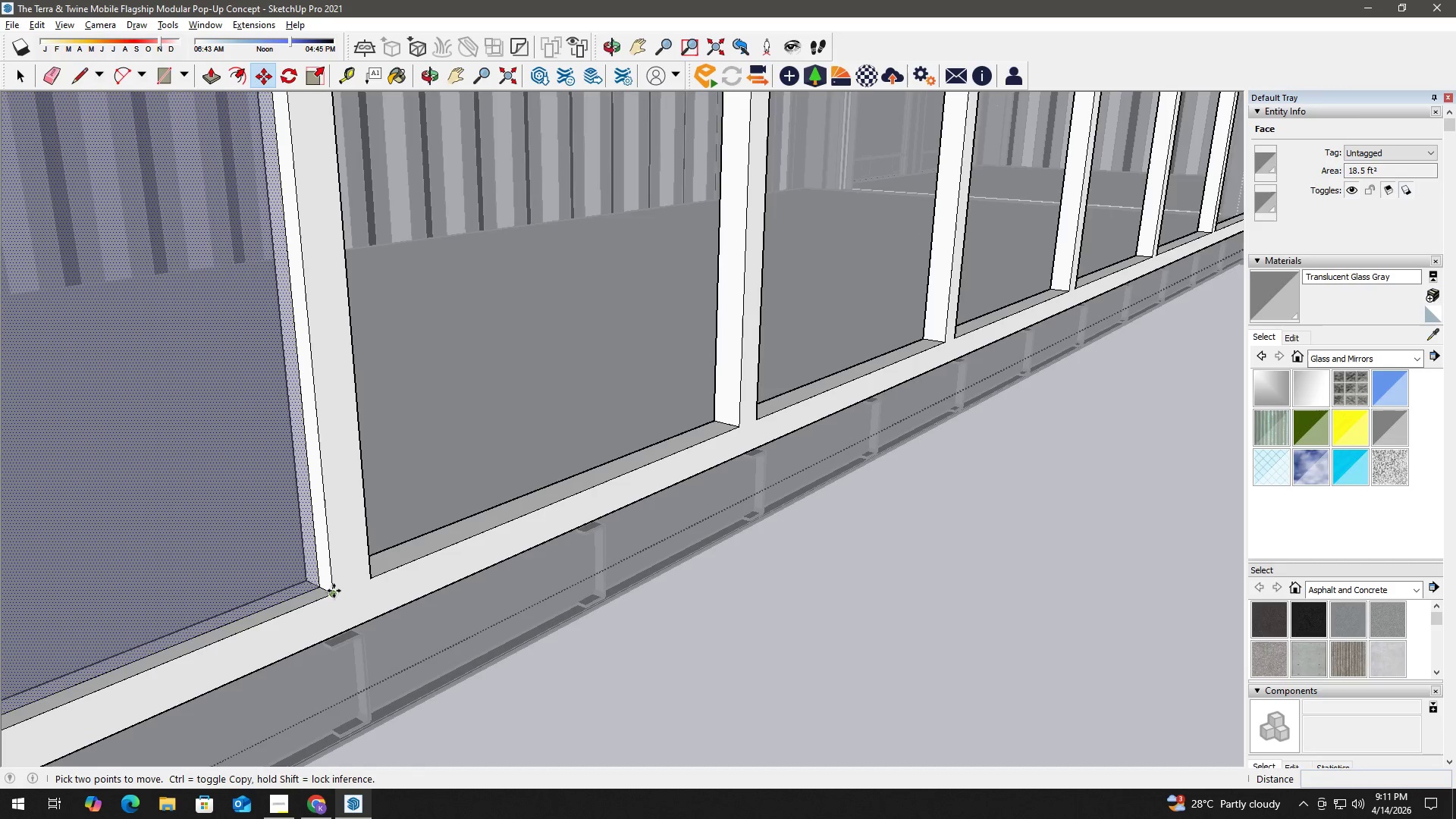 
left_click([334, 591])
 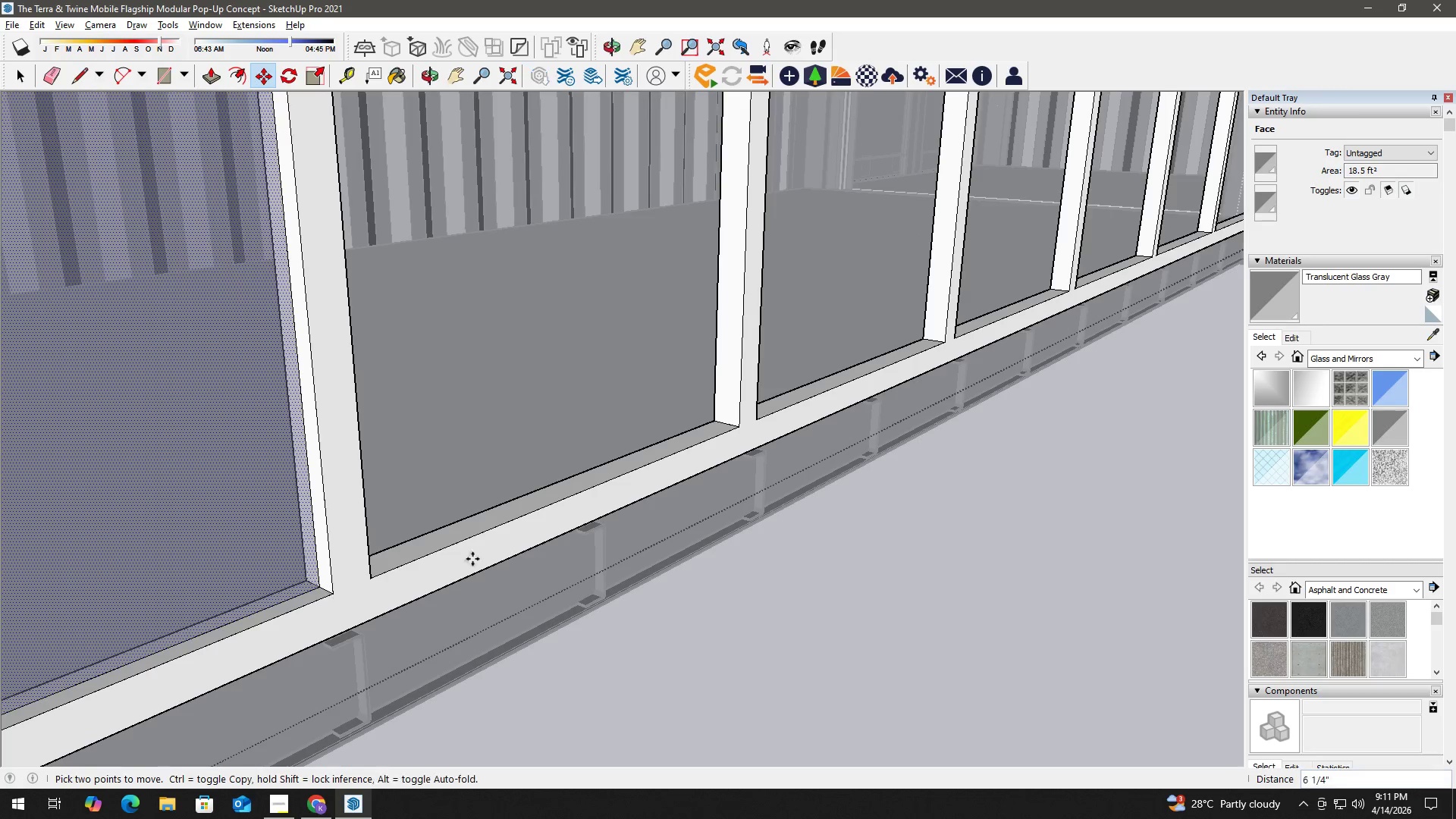 
key(Control+ControlLeft)
 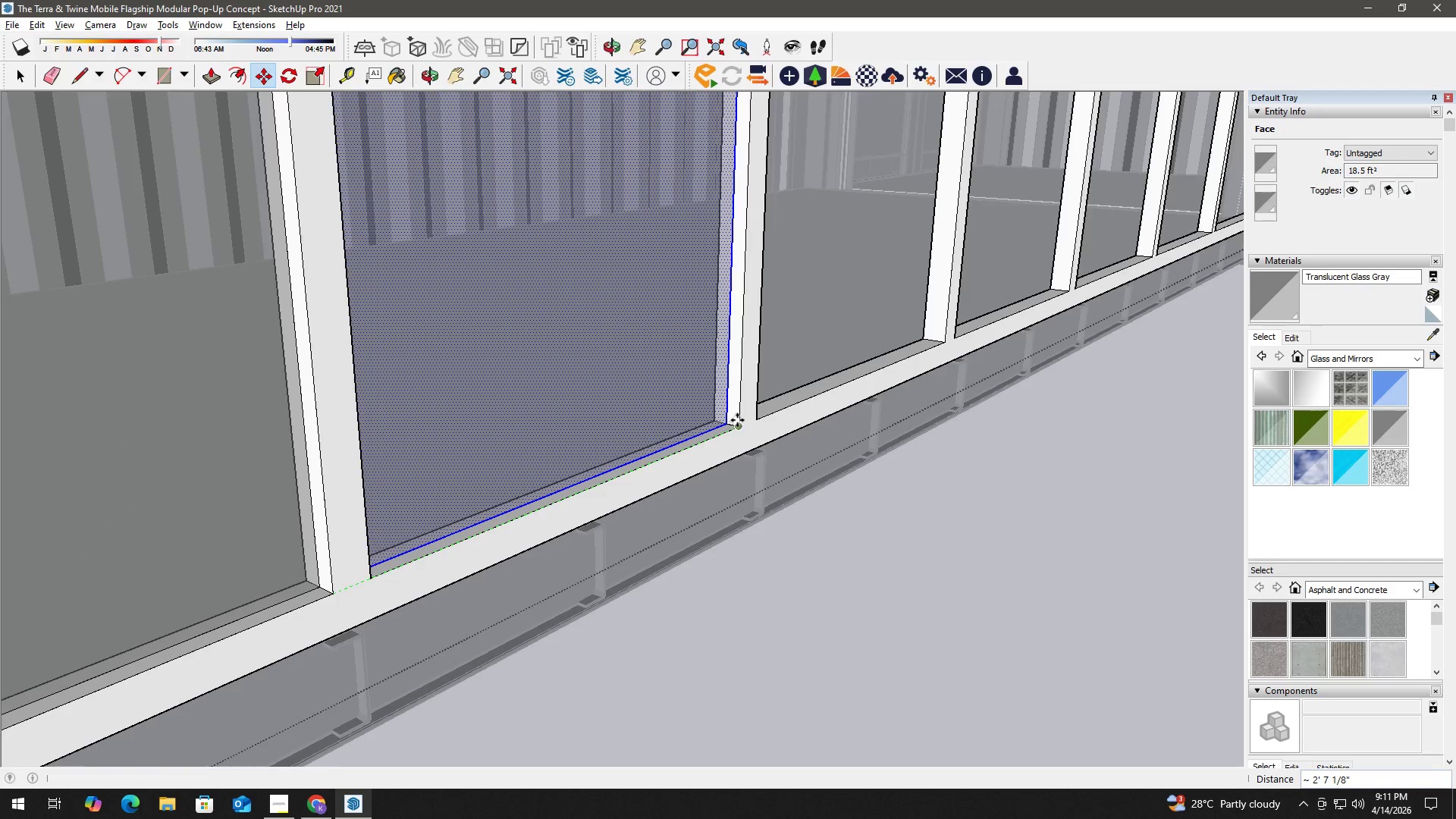 
double_click([738, 430])
 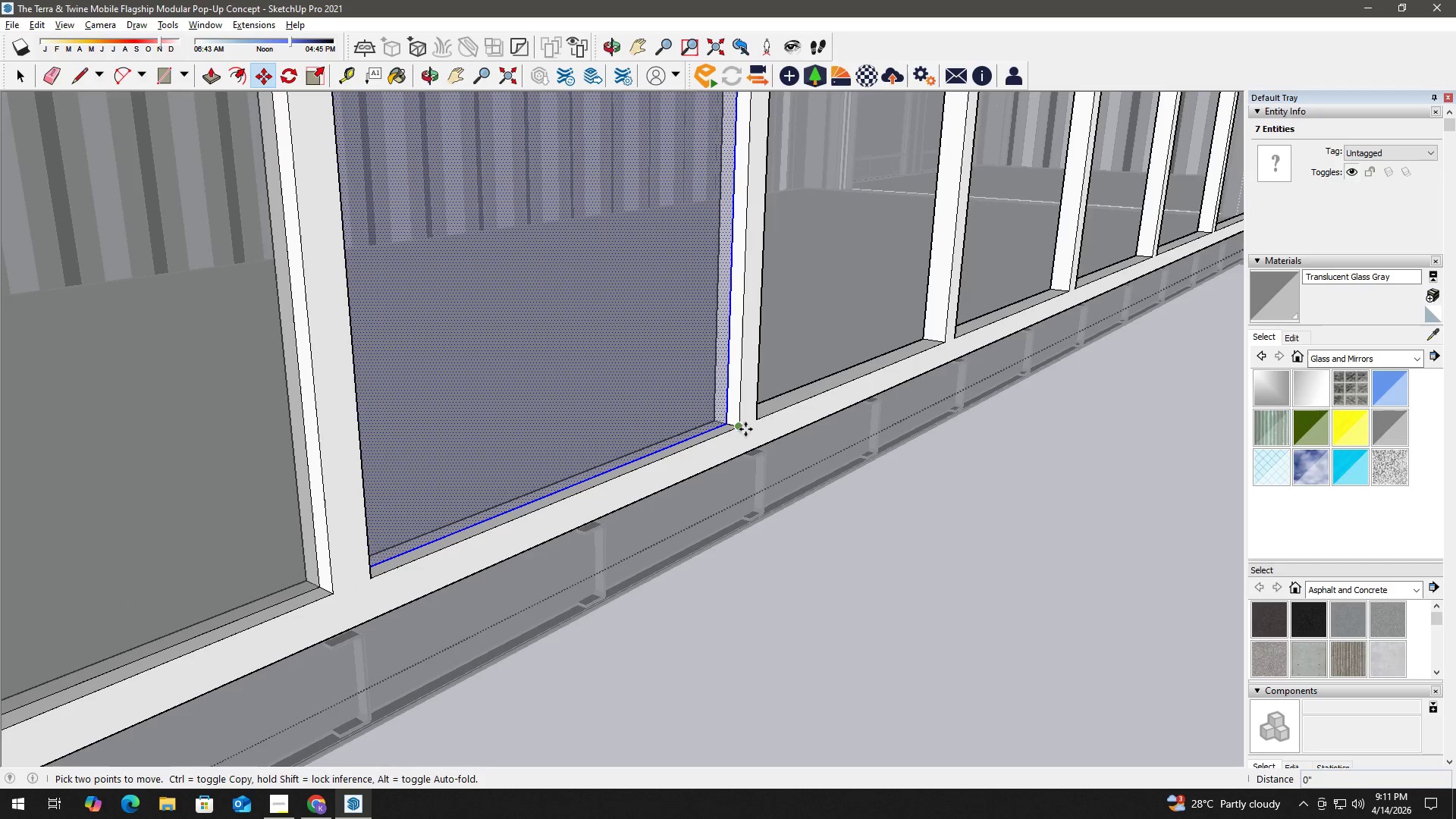 
key(Control+ControlLeft)
 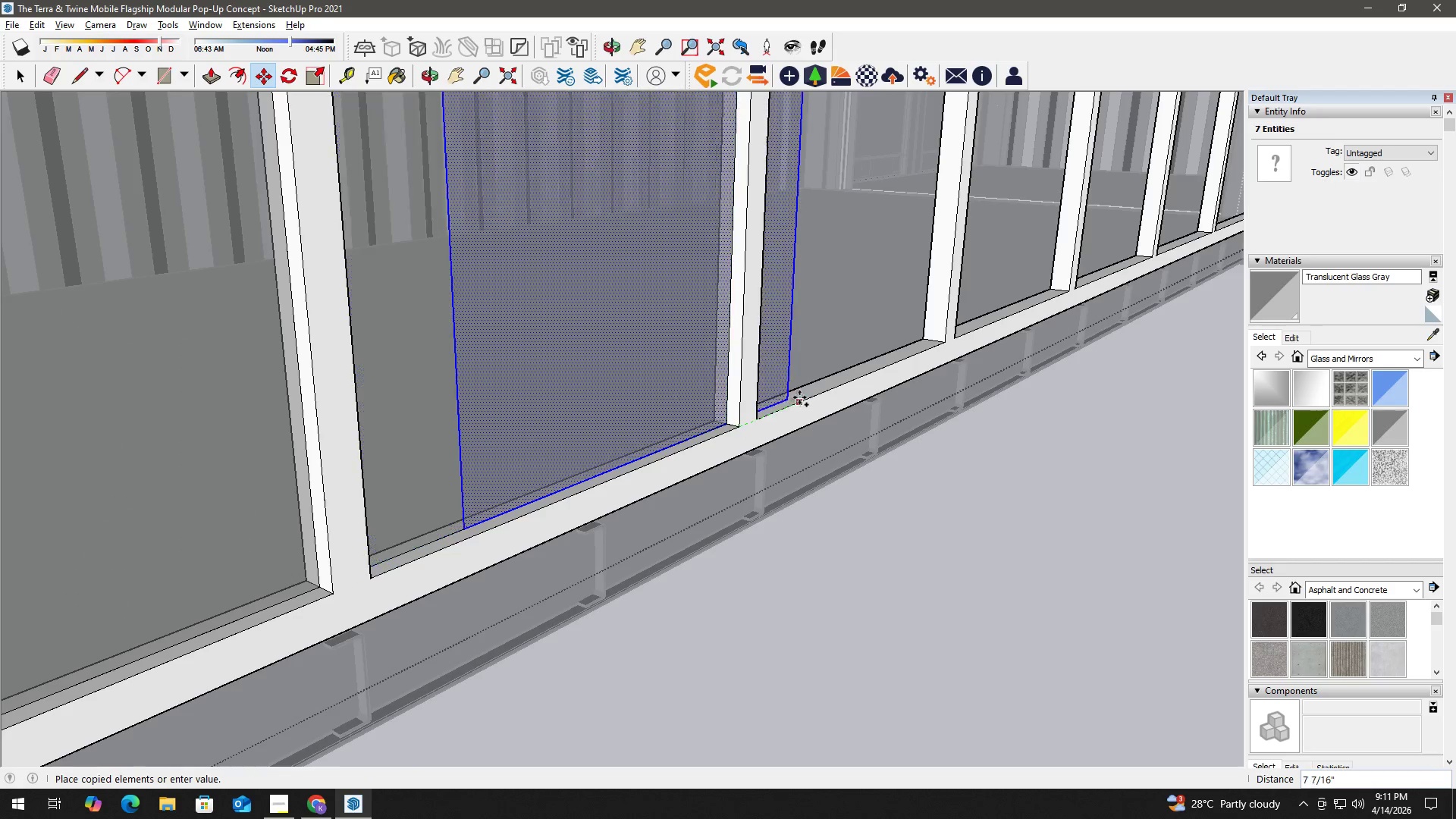 
hold_key(key=ShiftLeft, duration=0.7)
 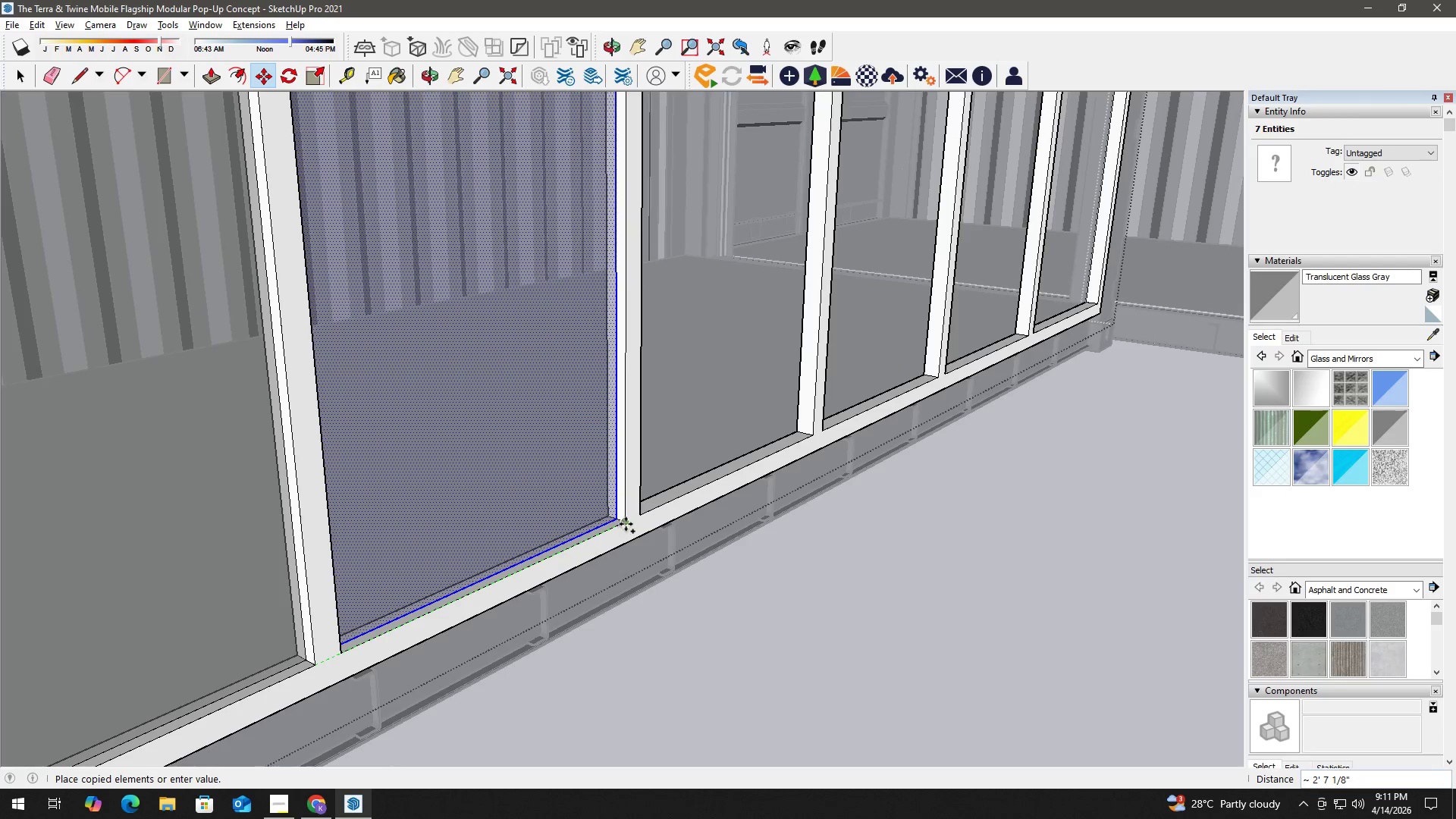 
left_click([626, 524])
 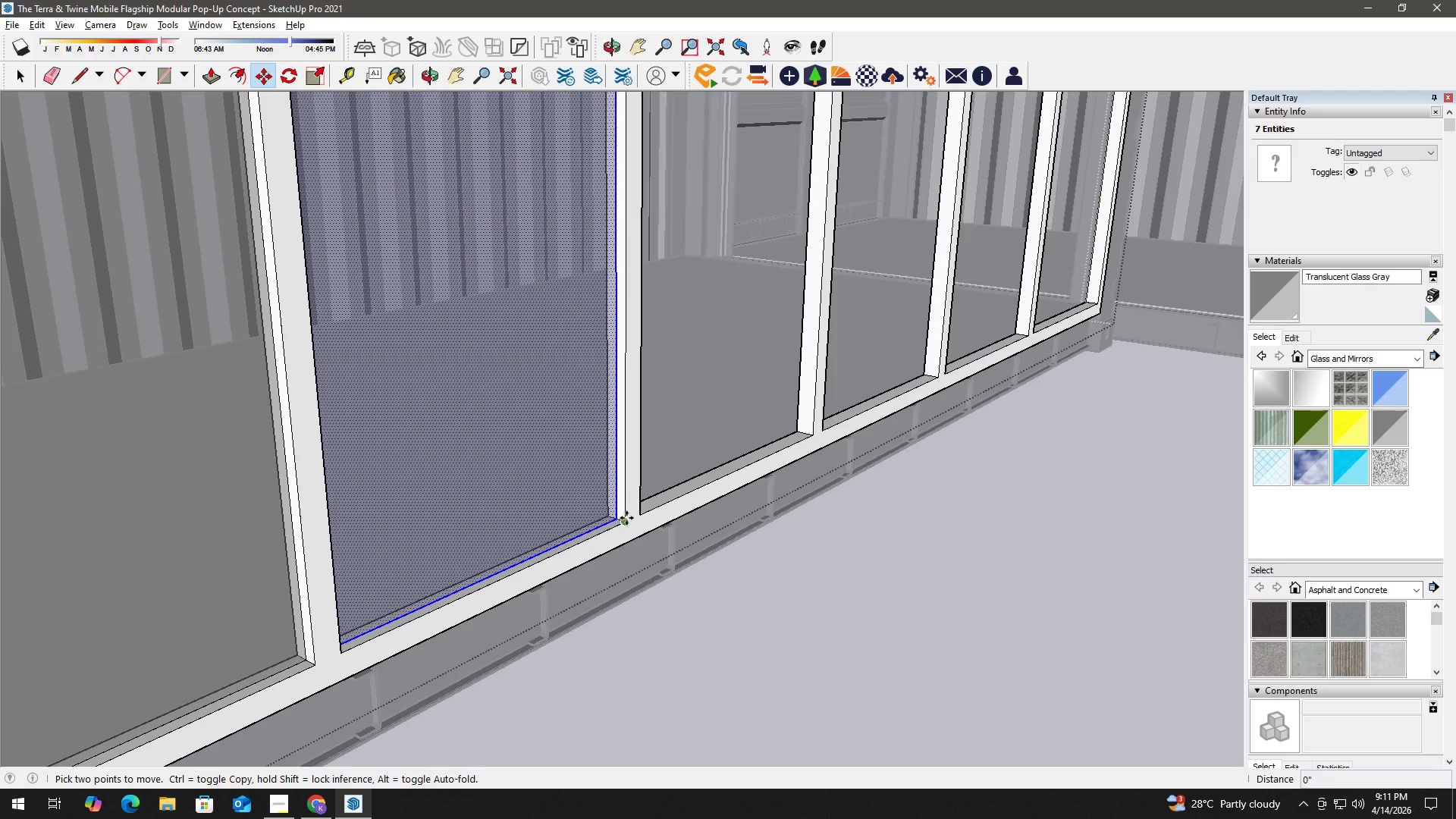 
key(Control+ControlLeft)
 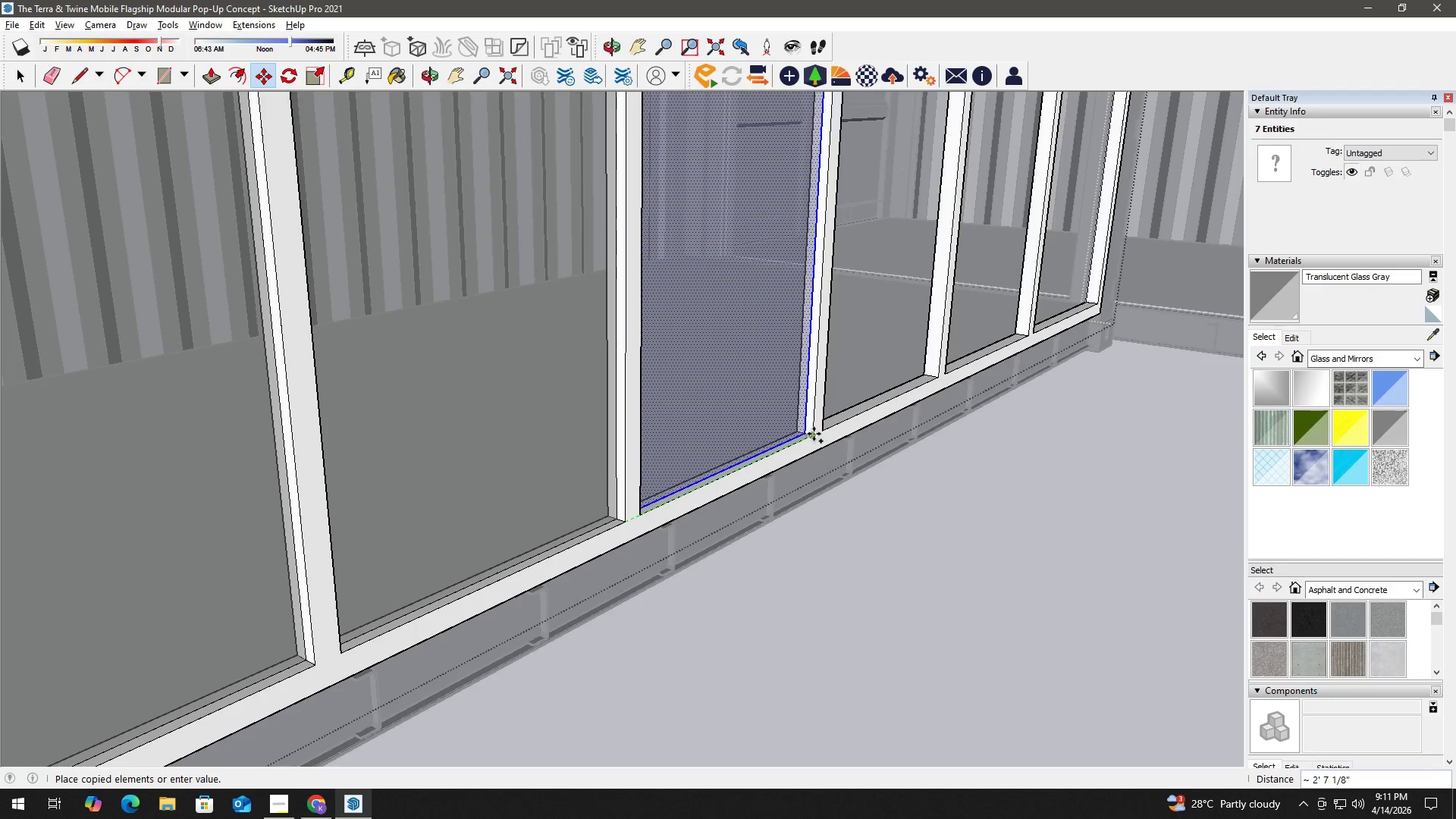 
left_click([814, 434])
 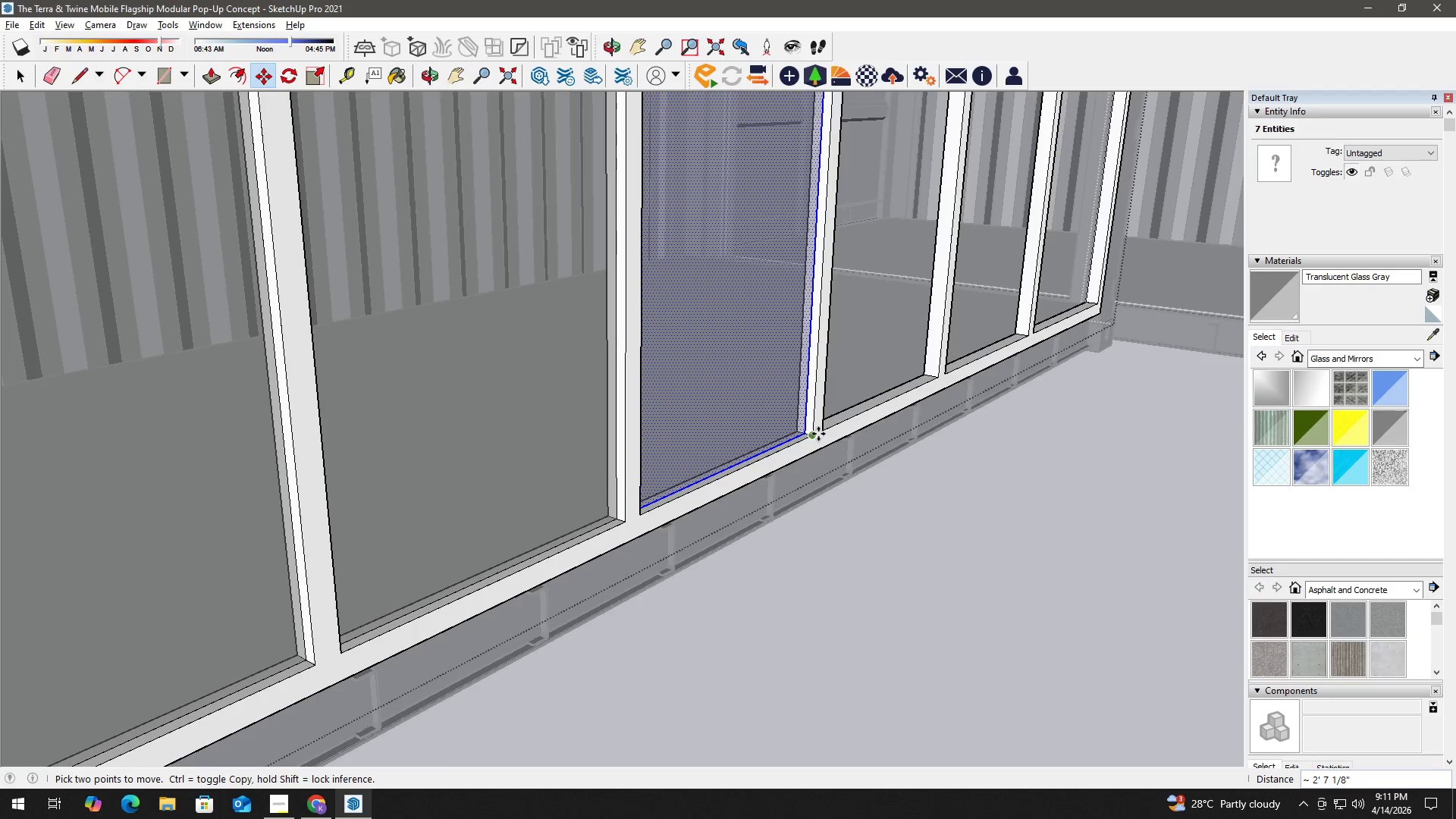 
left_click([815, 434])
 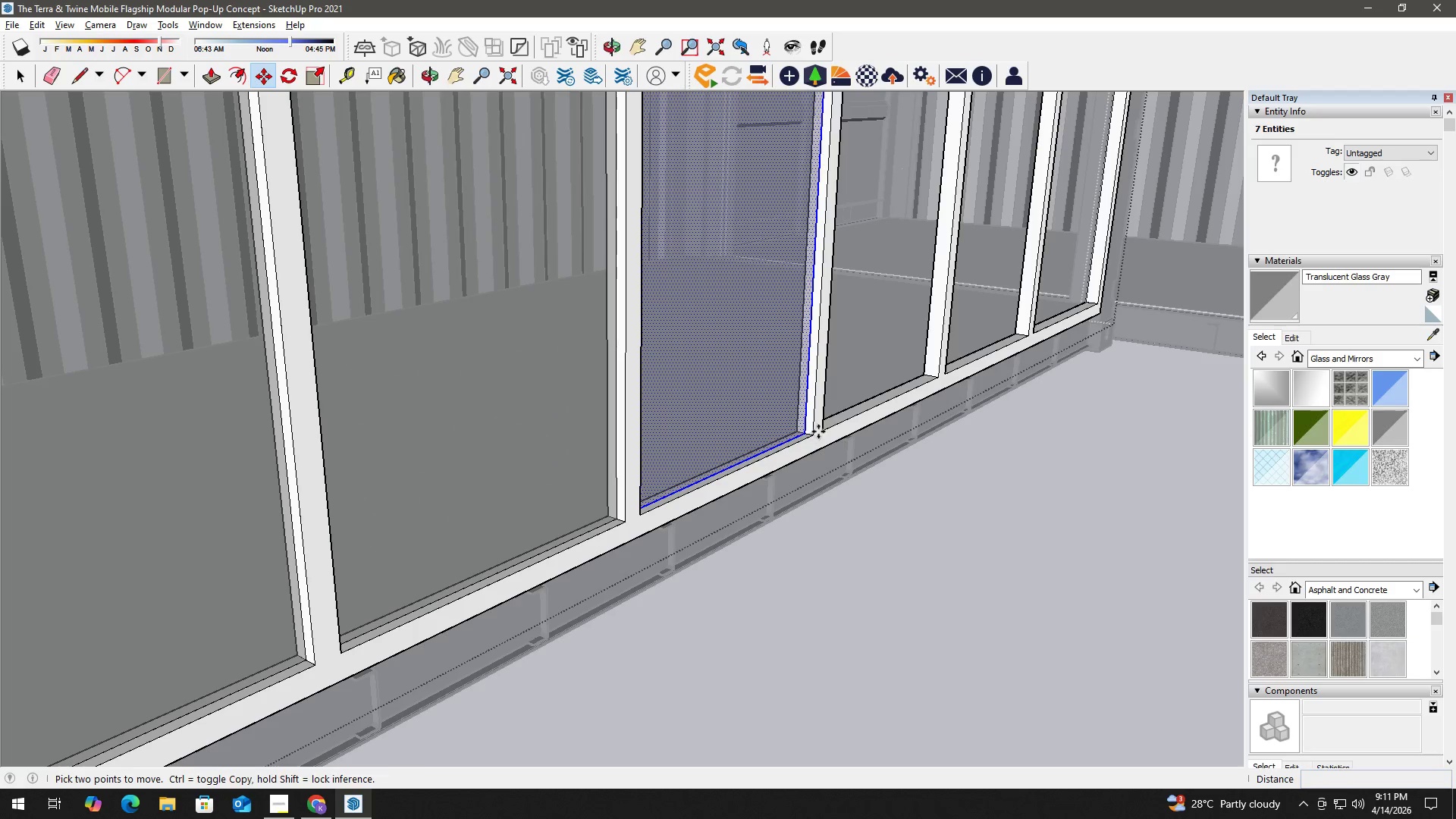 
key(Control+ControlLeft)
 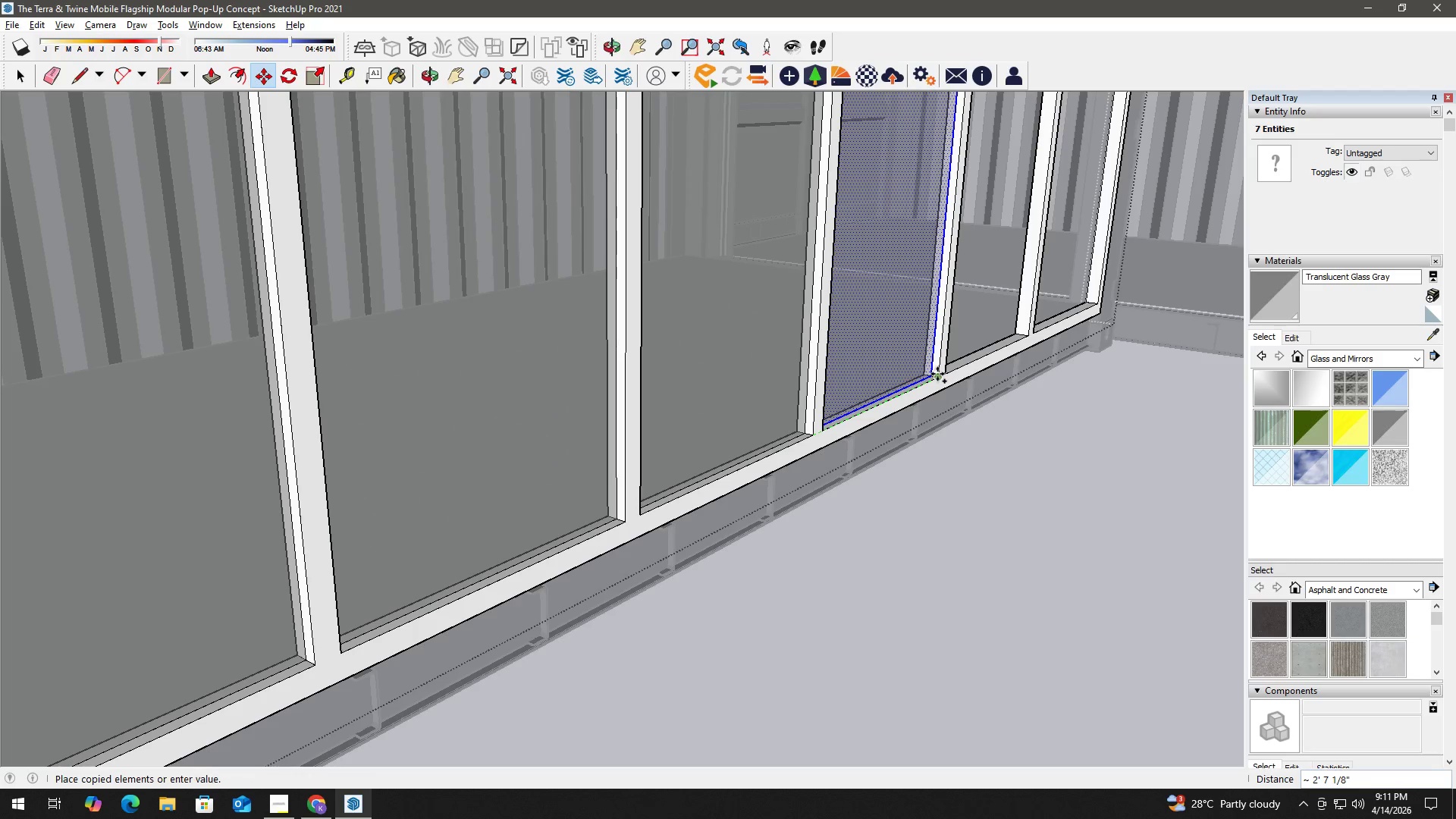 
left_click([937, 374])
 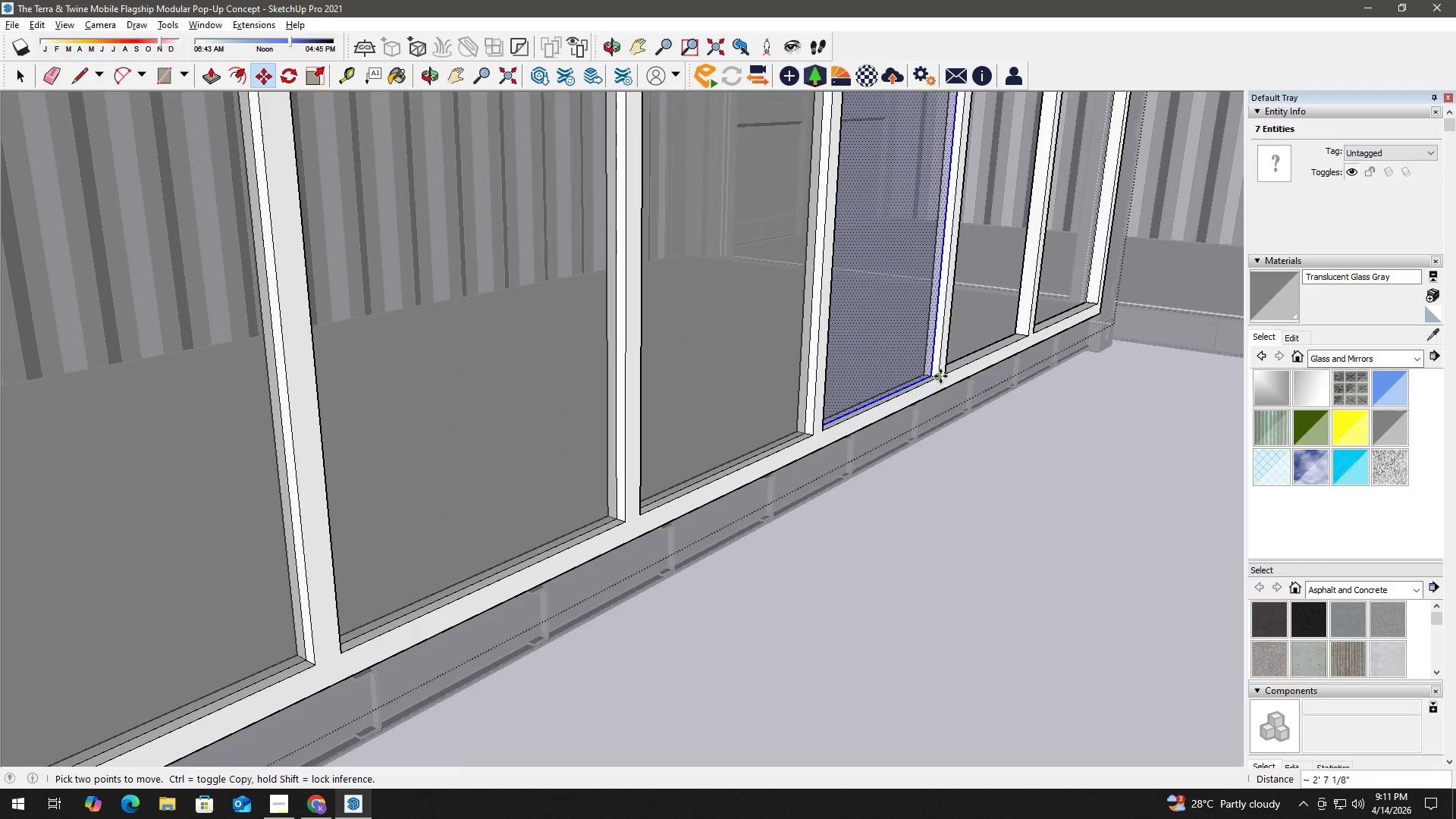 
left_click([940, 376])
 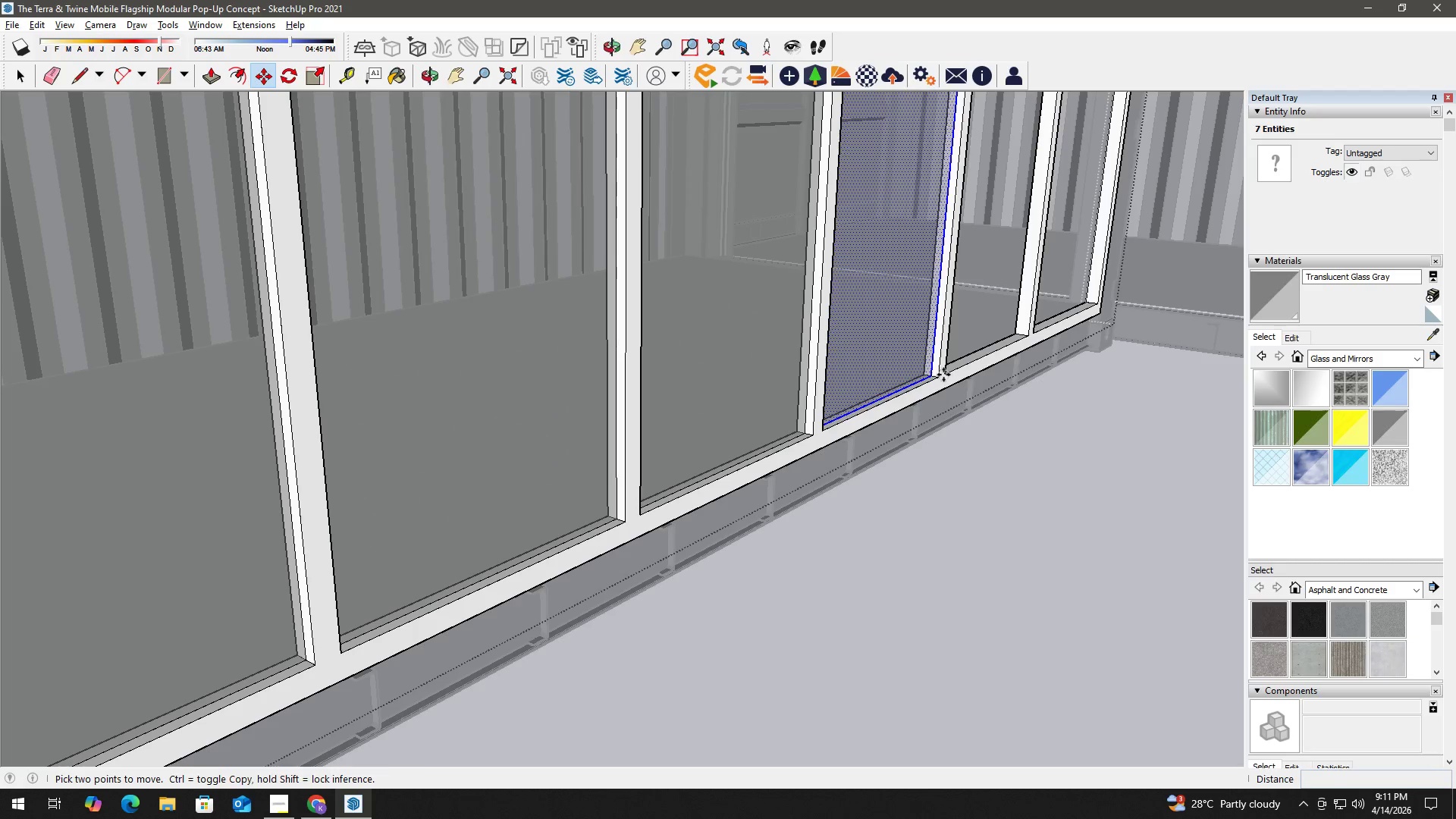 
key(Control+ControlLeft)
 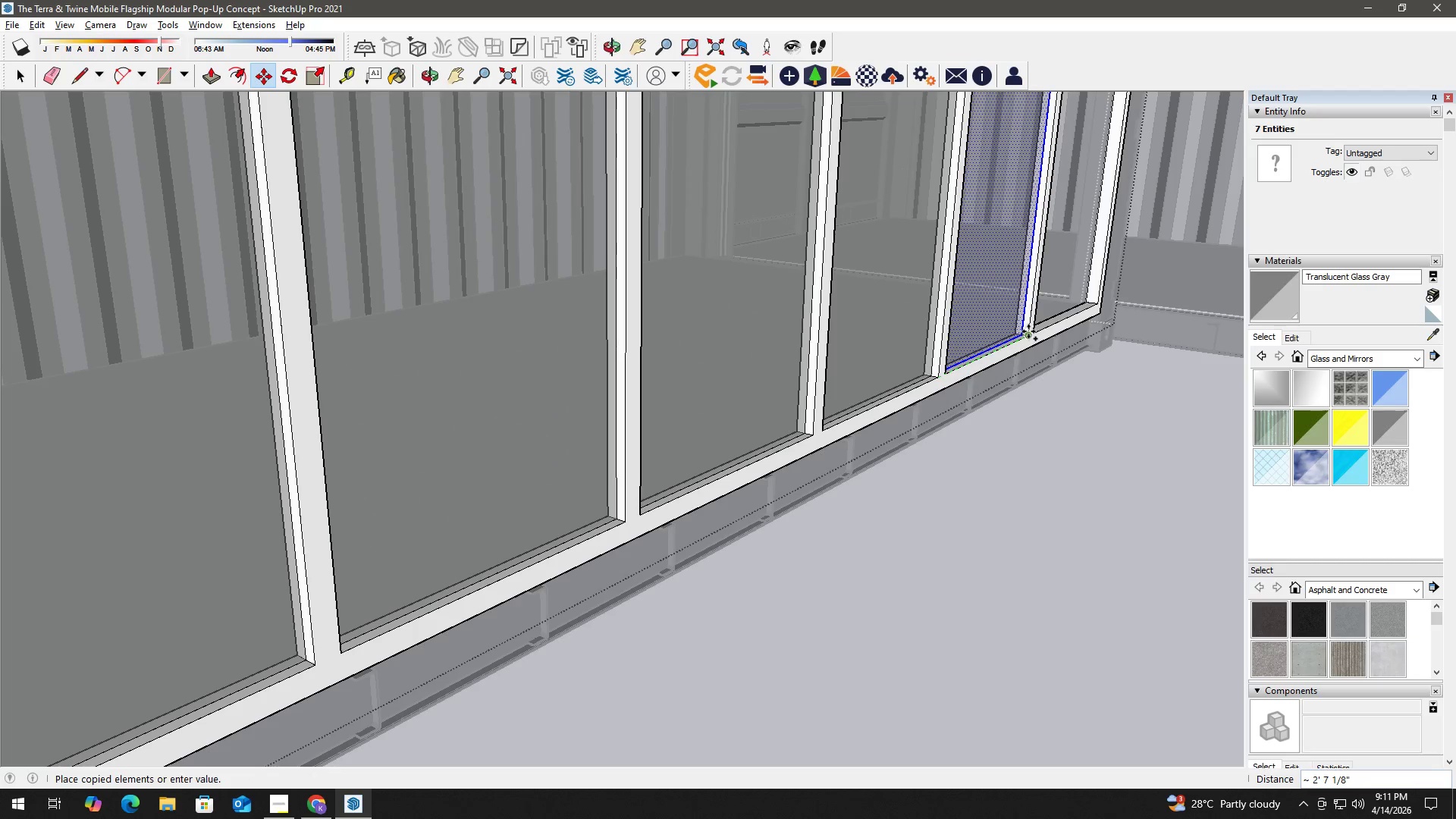 
left_click([1028, 331])
 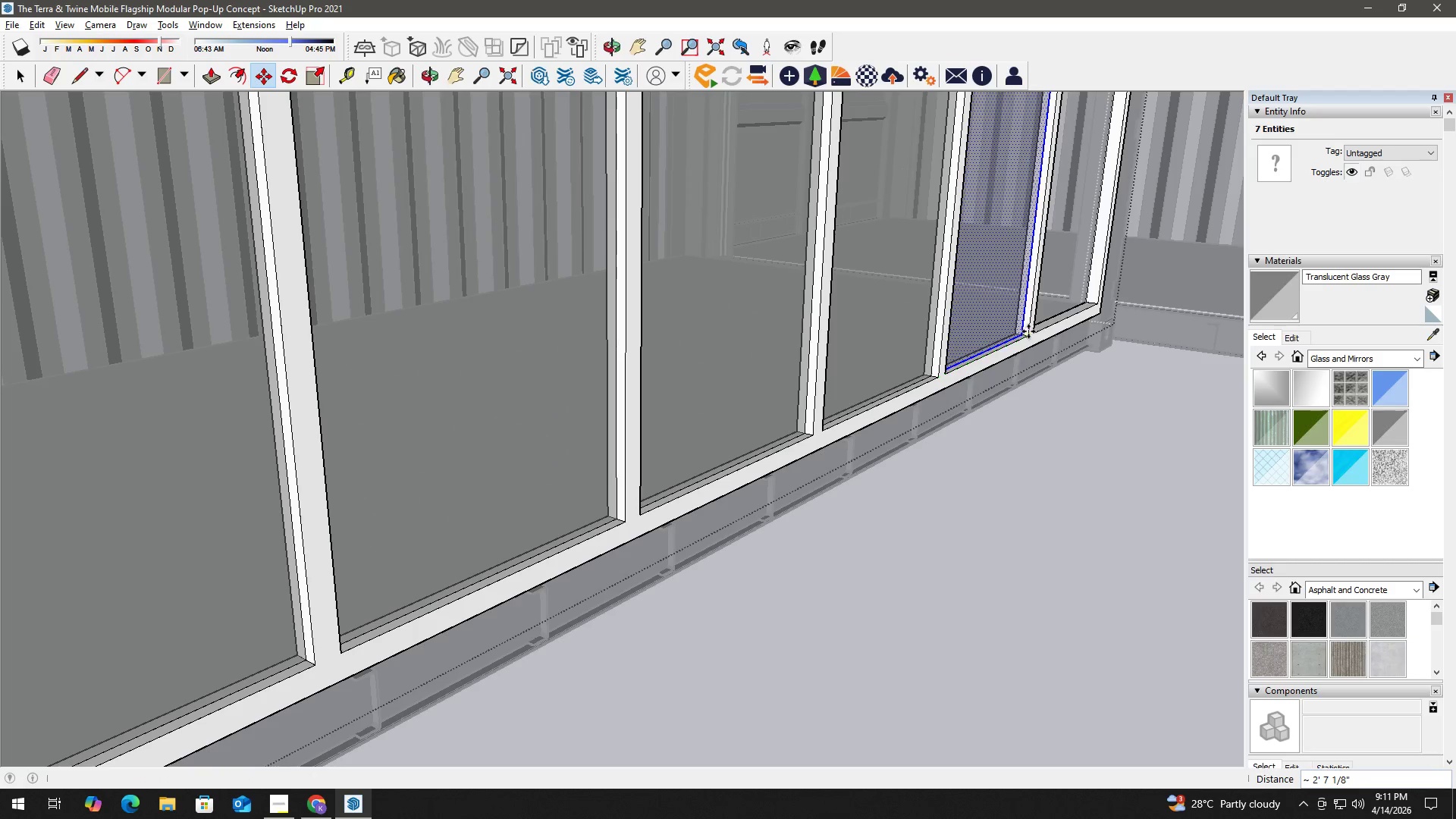 
key(Space)
 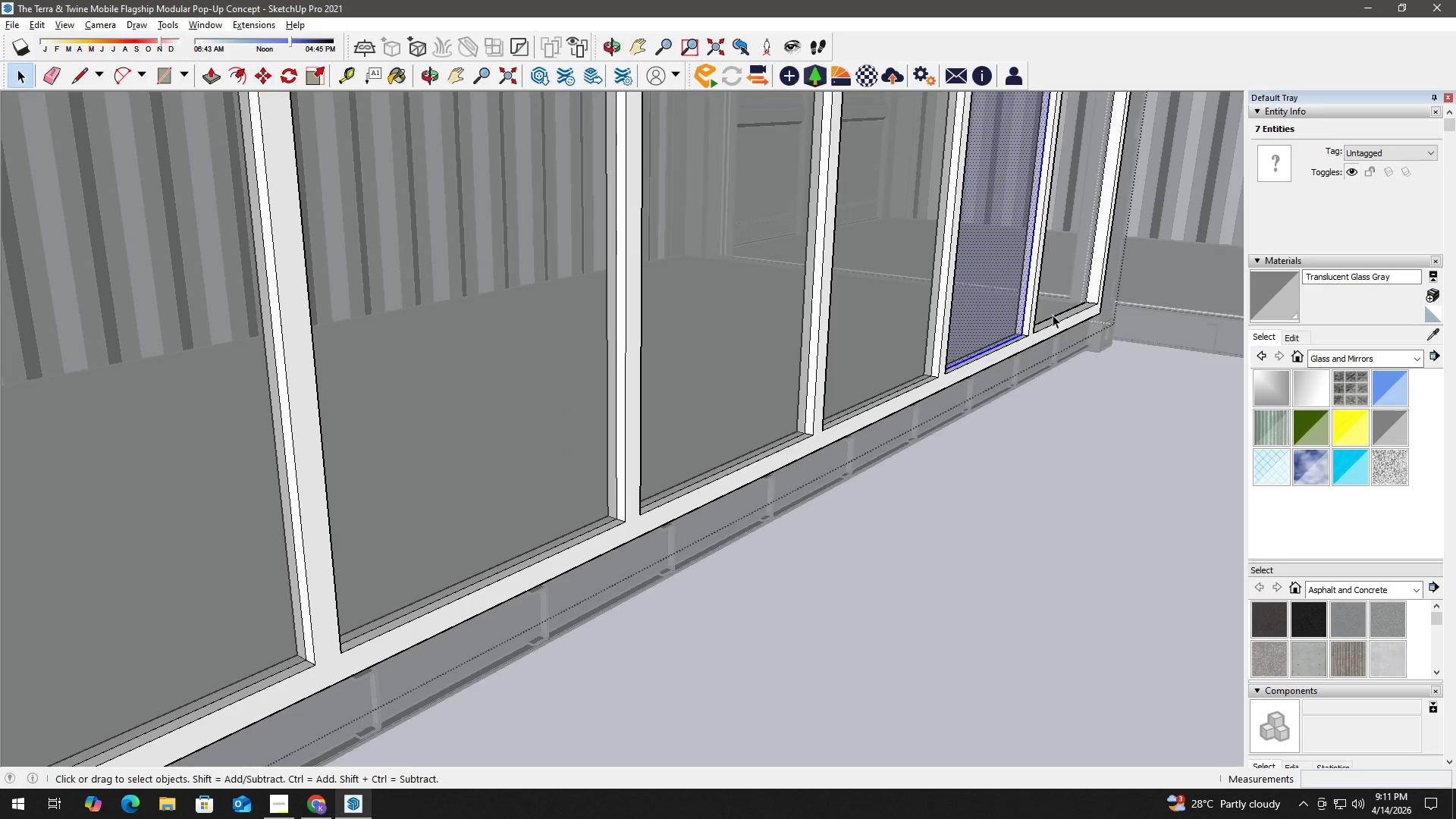 
key(H)
 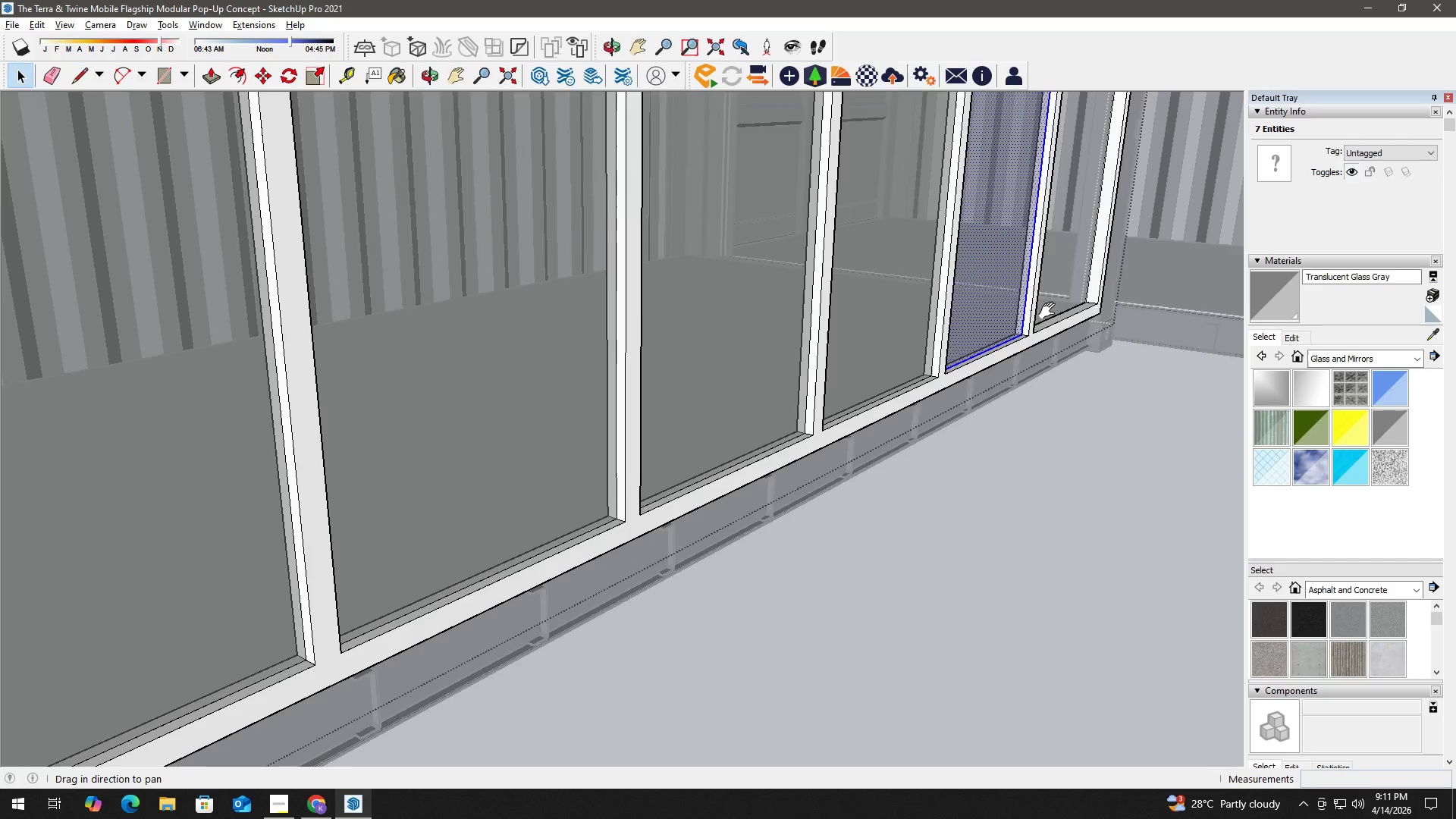 
left_click_drag(start_coordinate=[1049, 311], to_coordinate=[726, 523])
 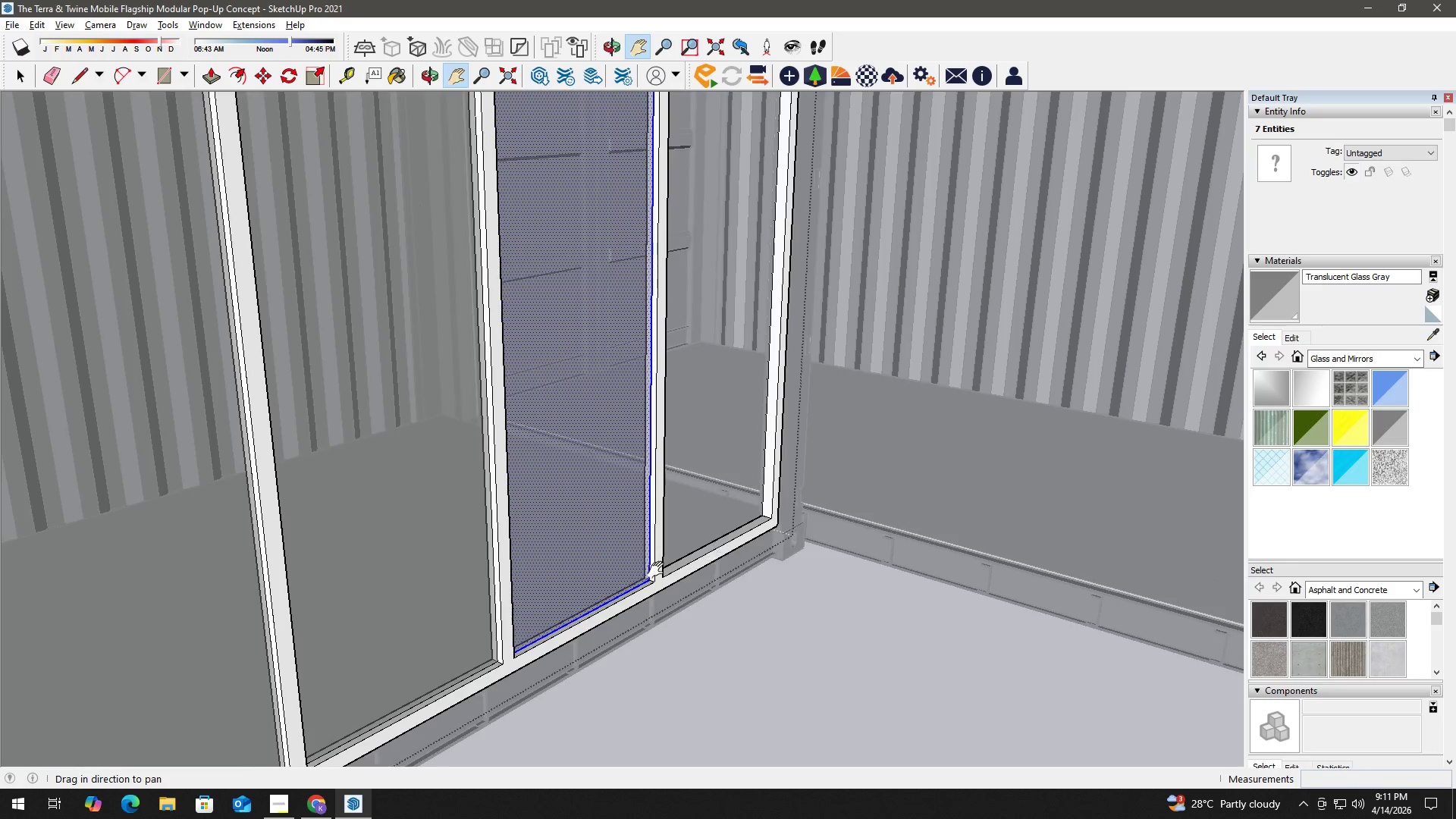 
key(Space)
 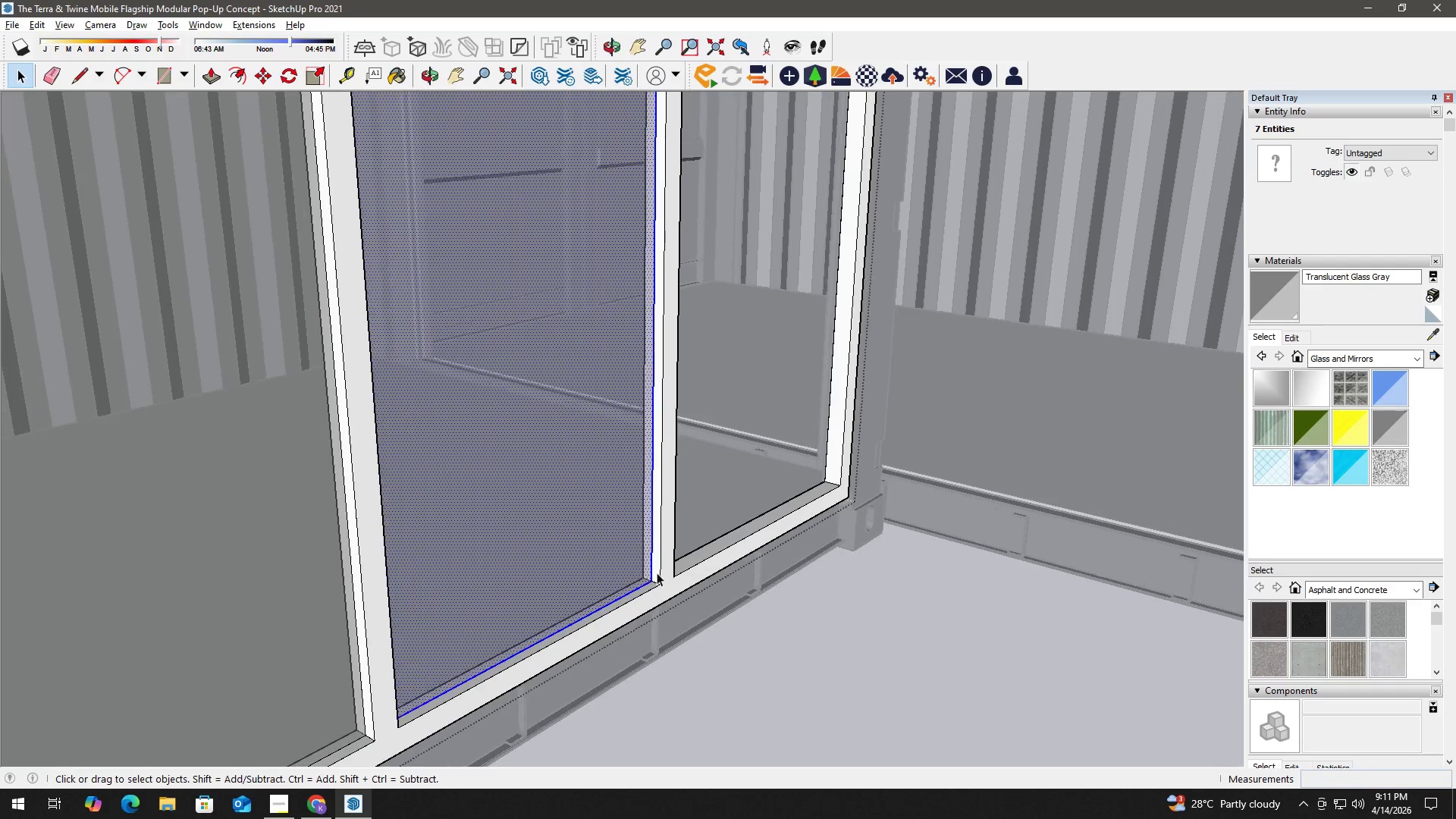 
key(M)
 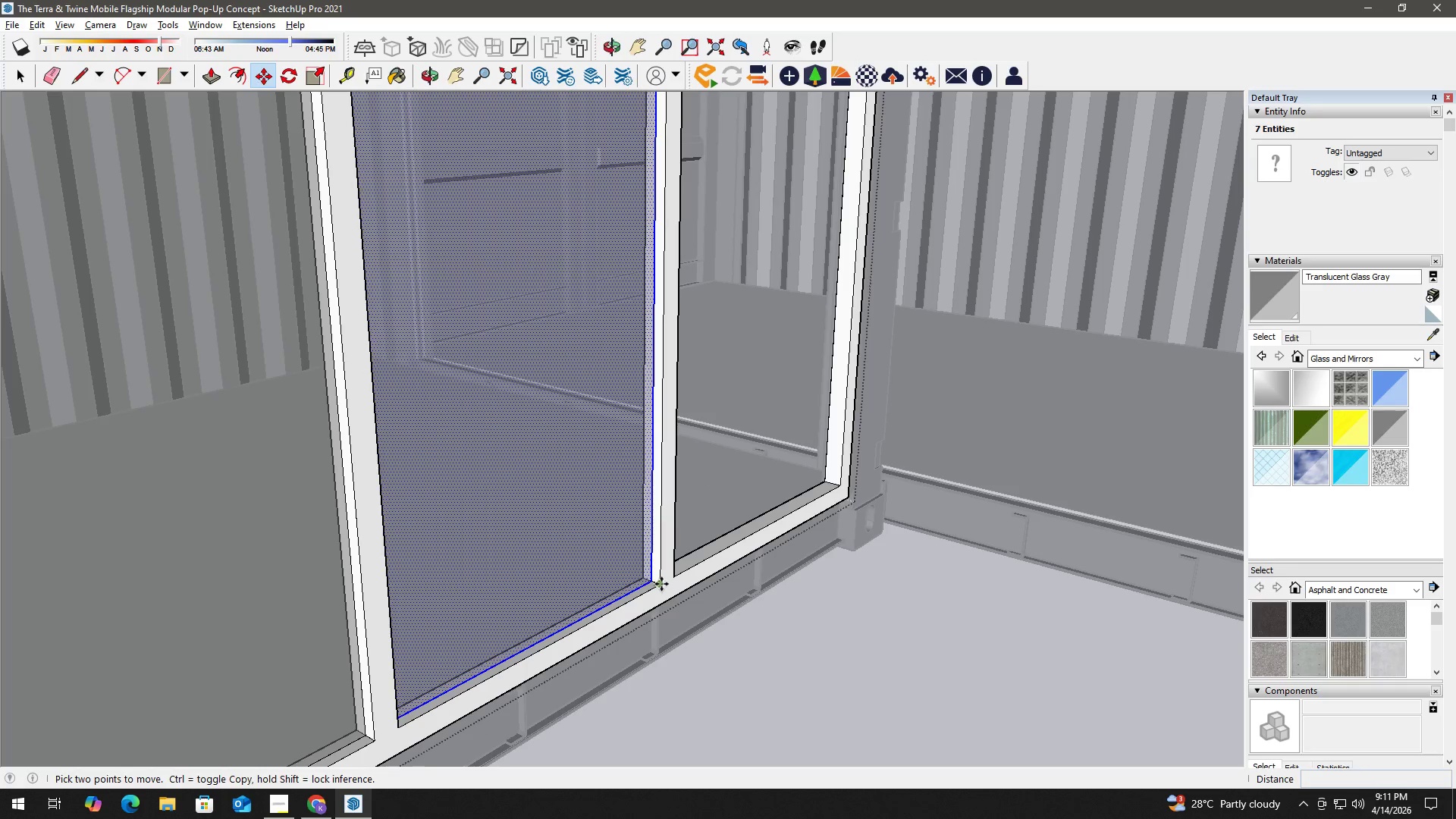 
scroll: coordinate [648, 578], scroll_direction: up, amount: 5.0
 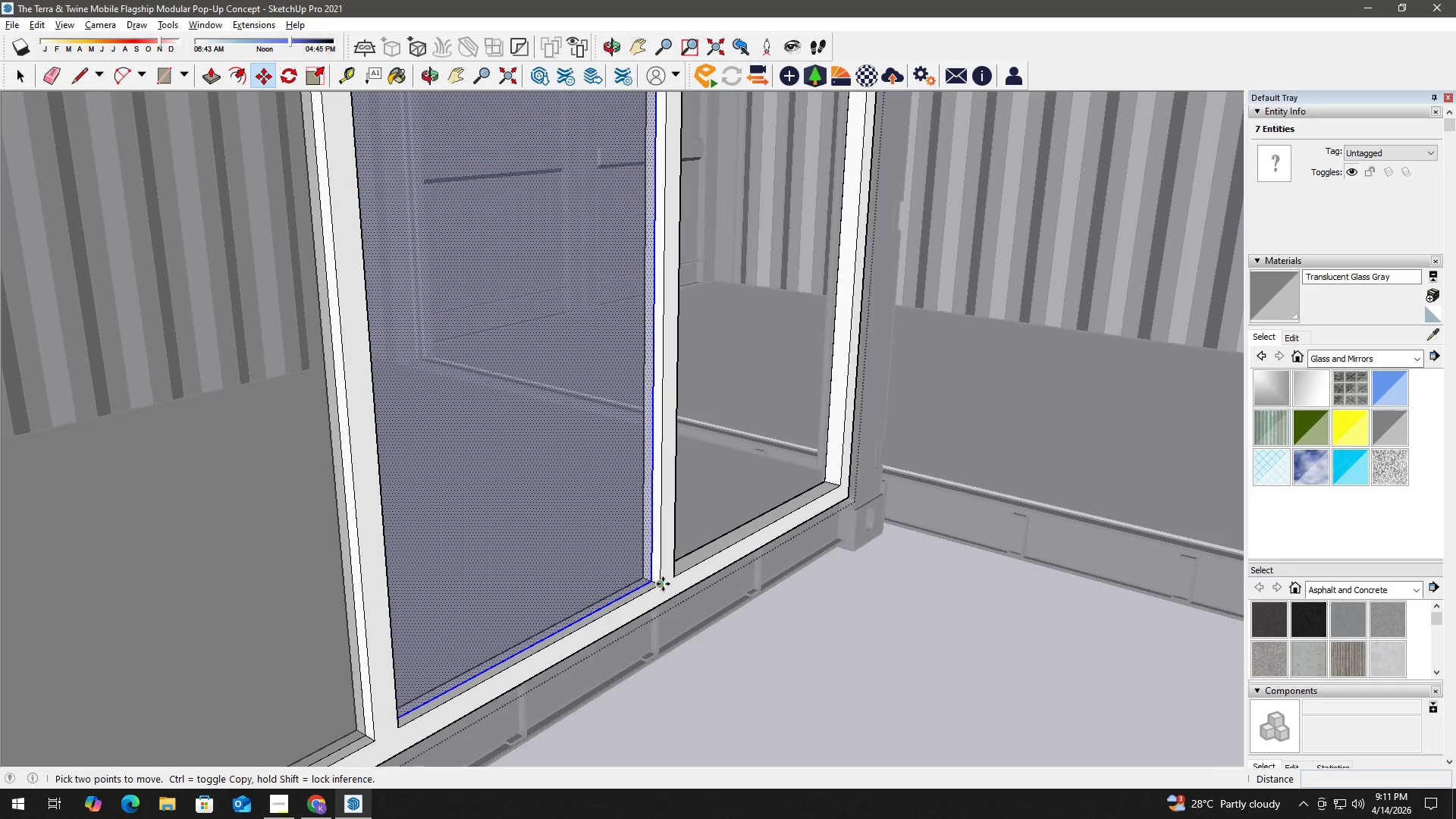 
key(Control+ControlLeft)
 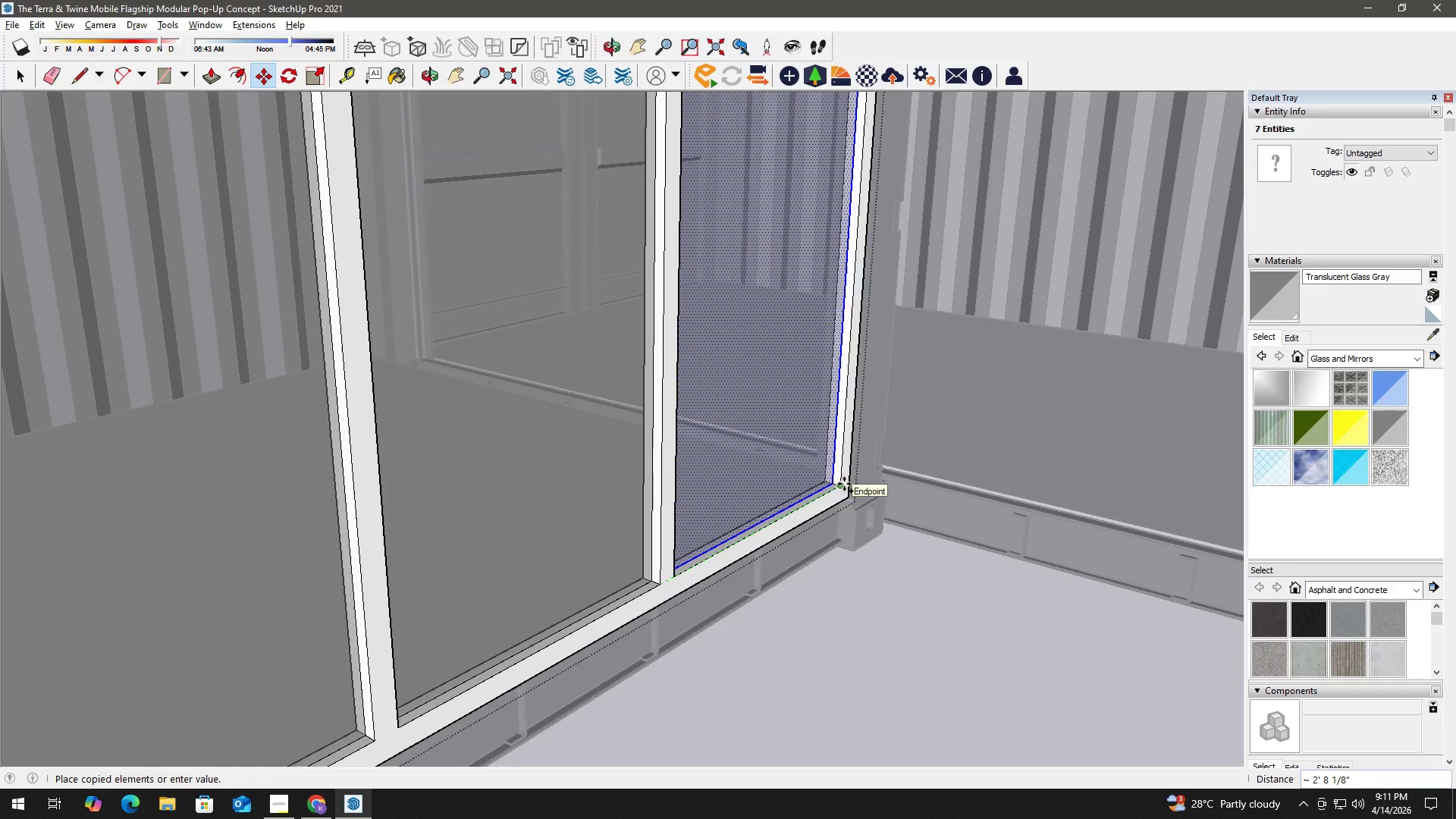 
left_click([844, 484])
 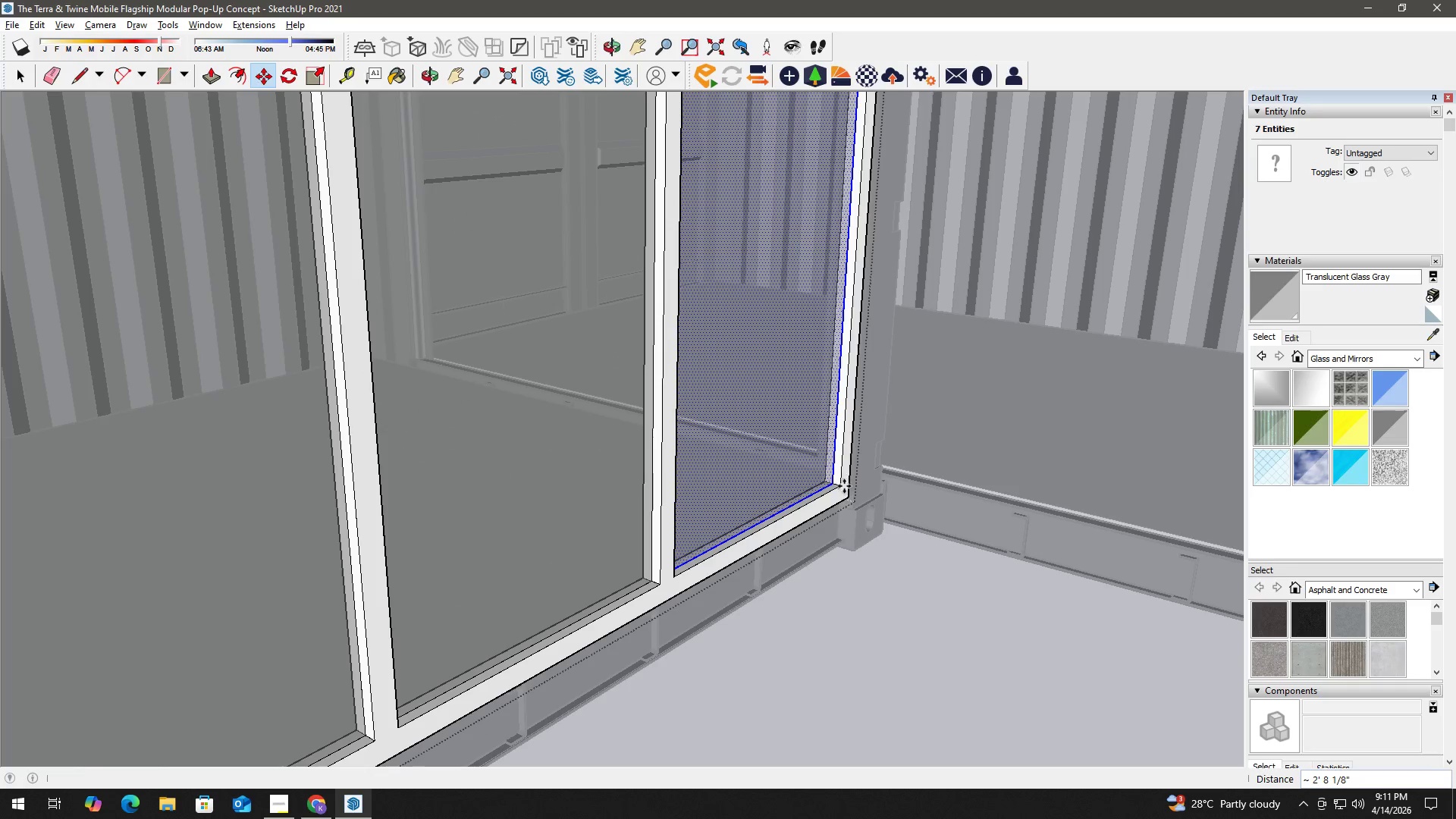 
key(Space)
 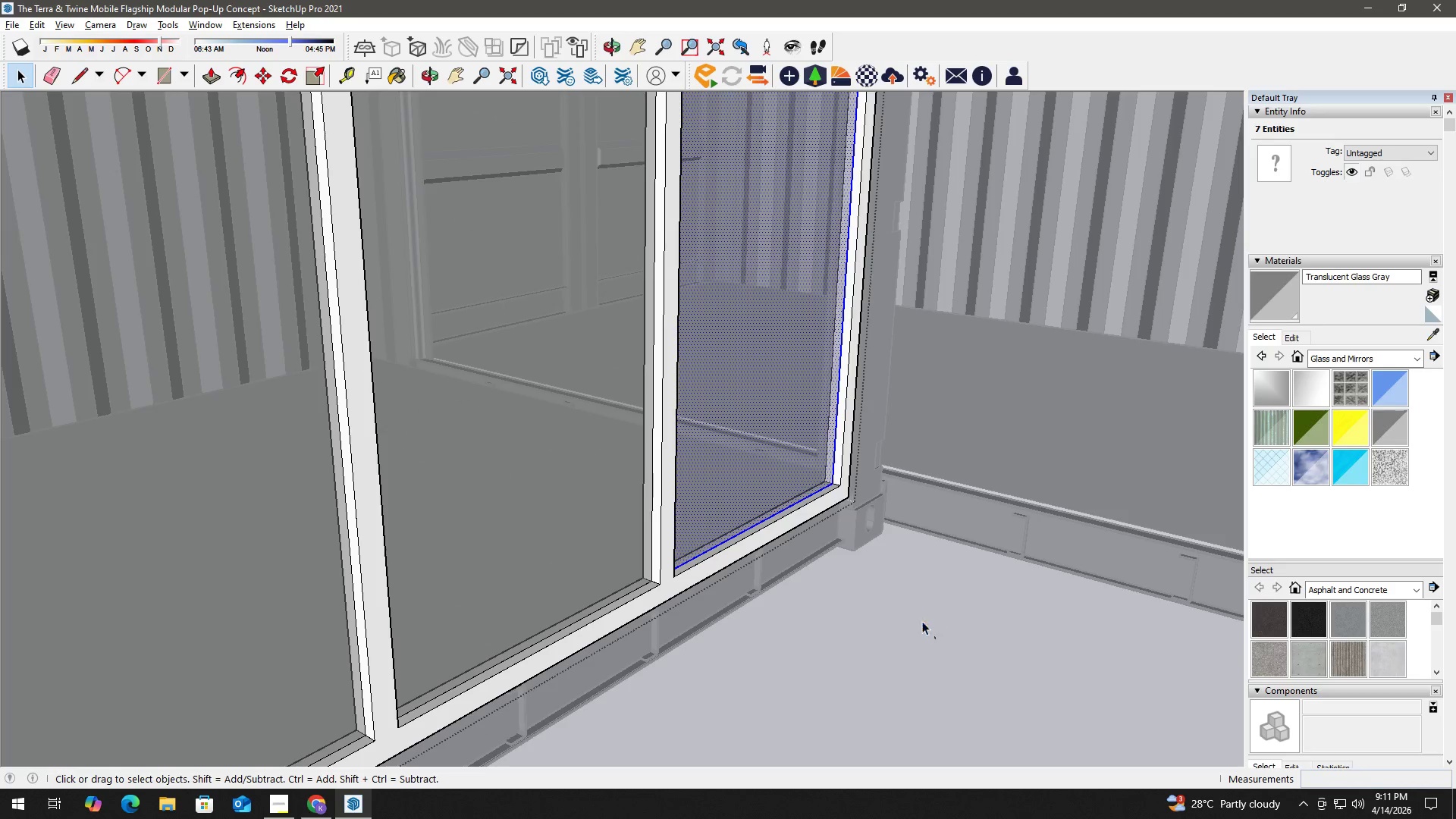 
scroll: coordinate [857, 594], scroll_direction: down, amount: 11.0
 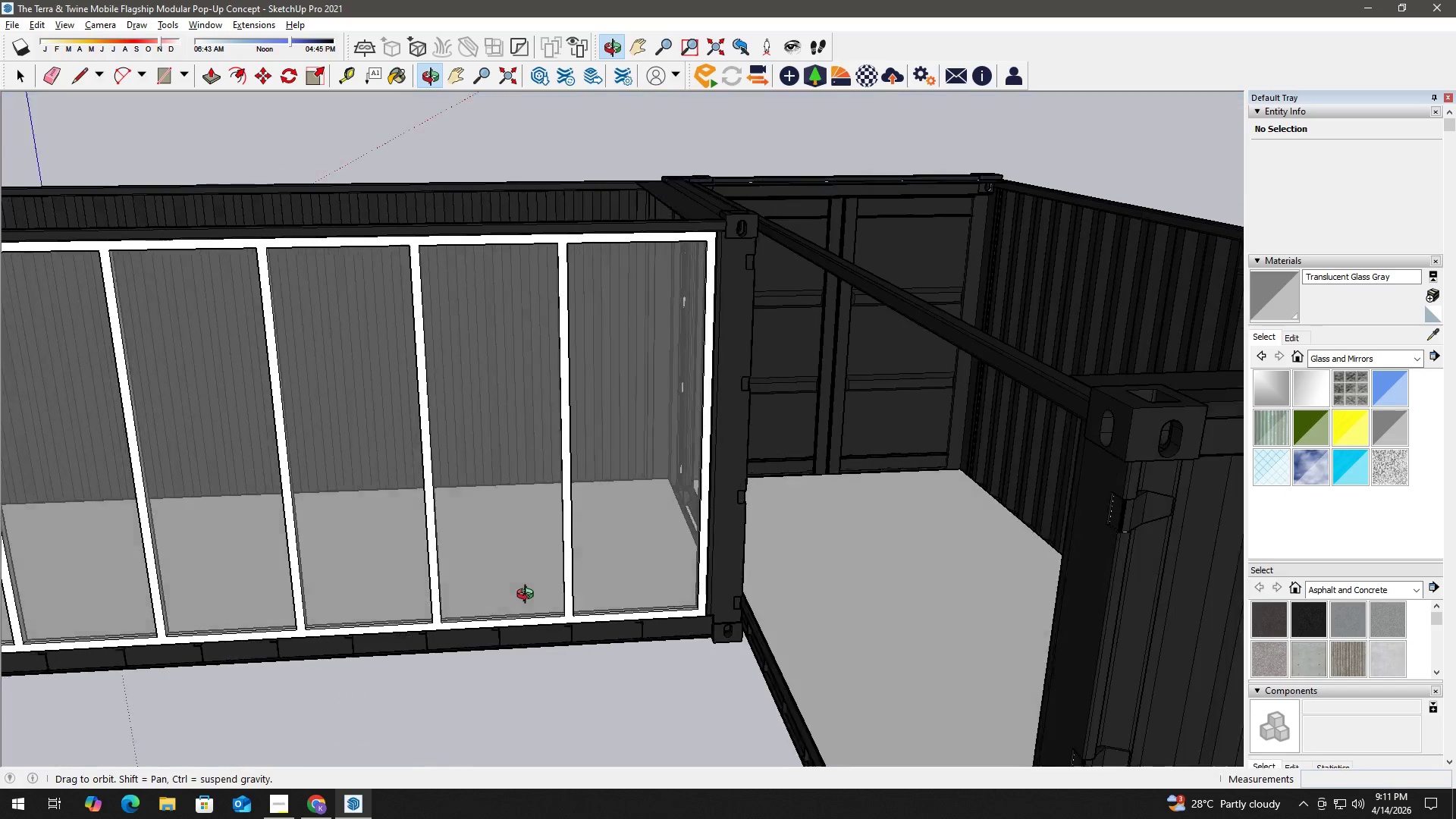 
scroll: coordinate [729, 357], scroll_direction: up, amount: 3.0
 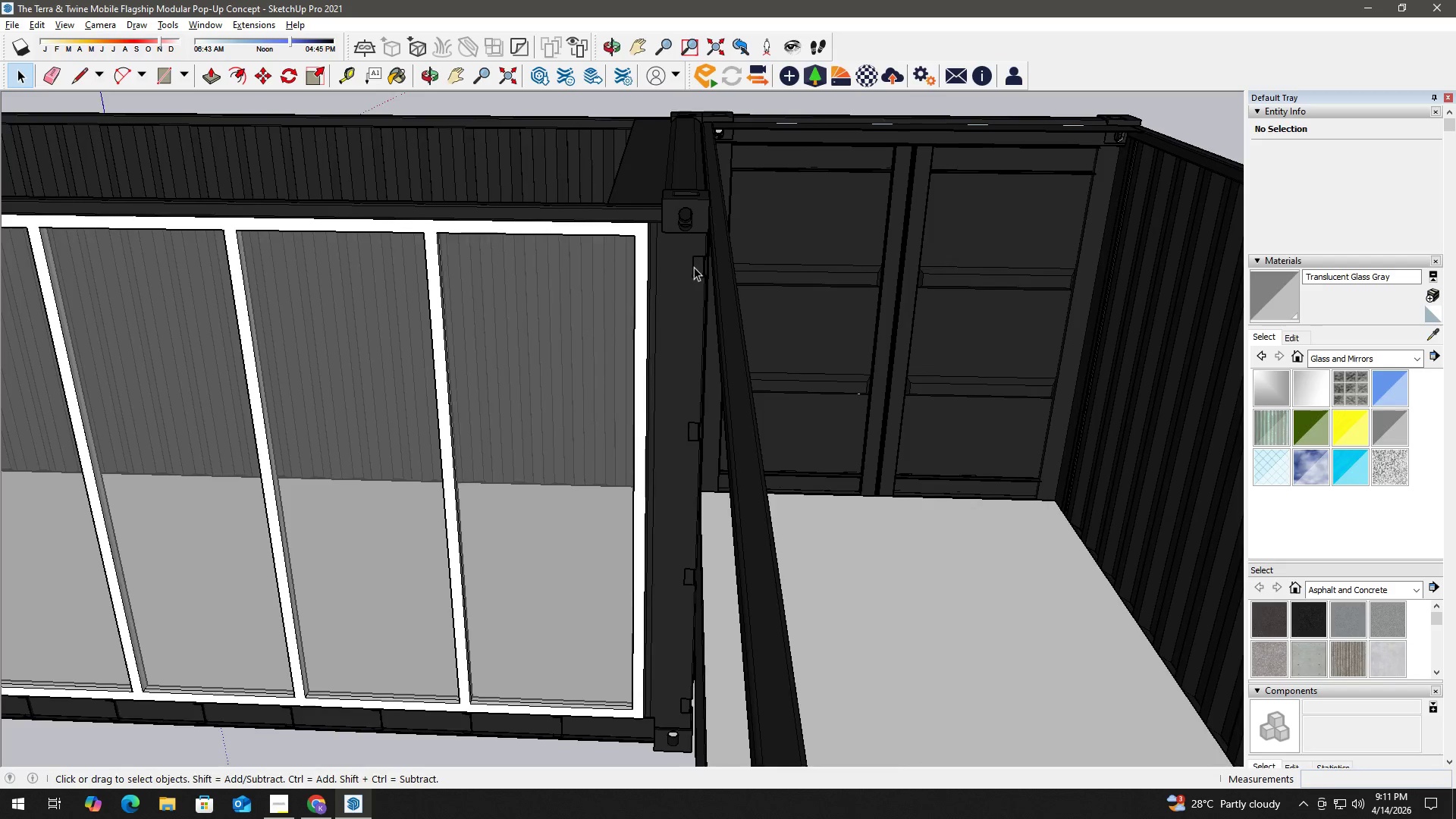 
key(H)
 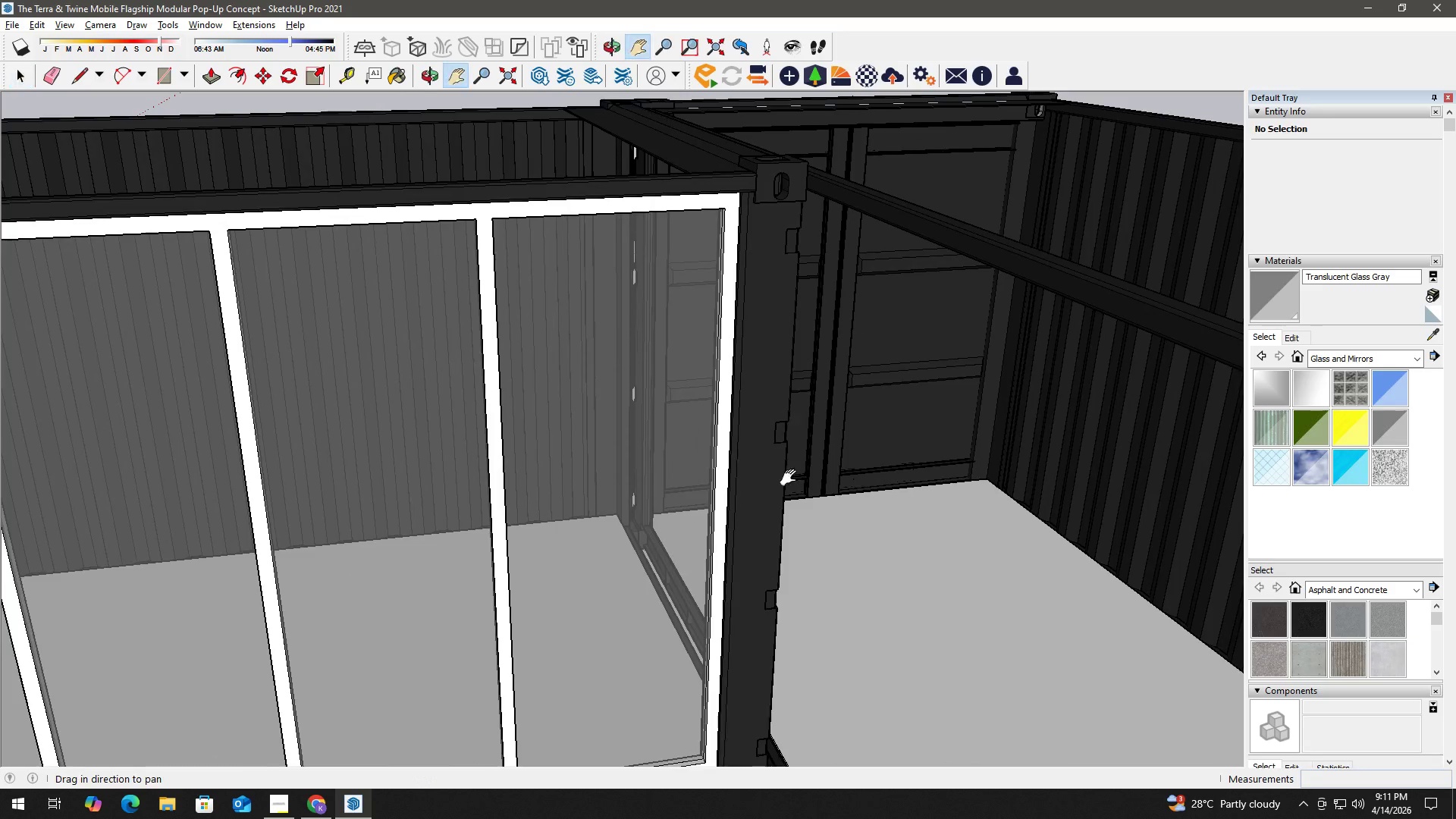 
left_click_drag(start_coordinate=[791, 495], to_coordinate=[788, 297])
 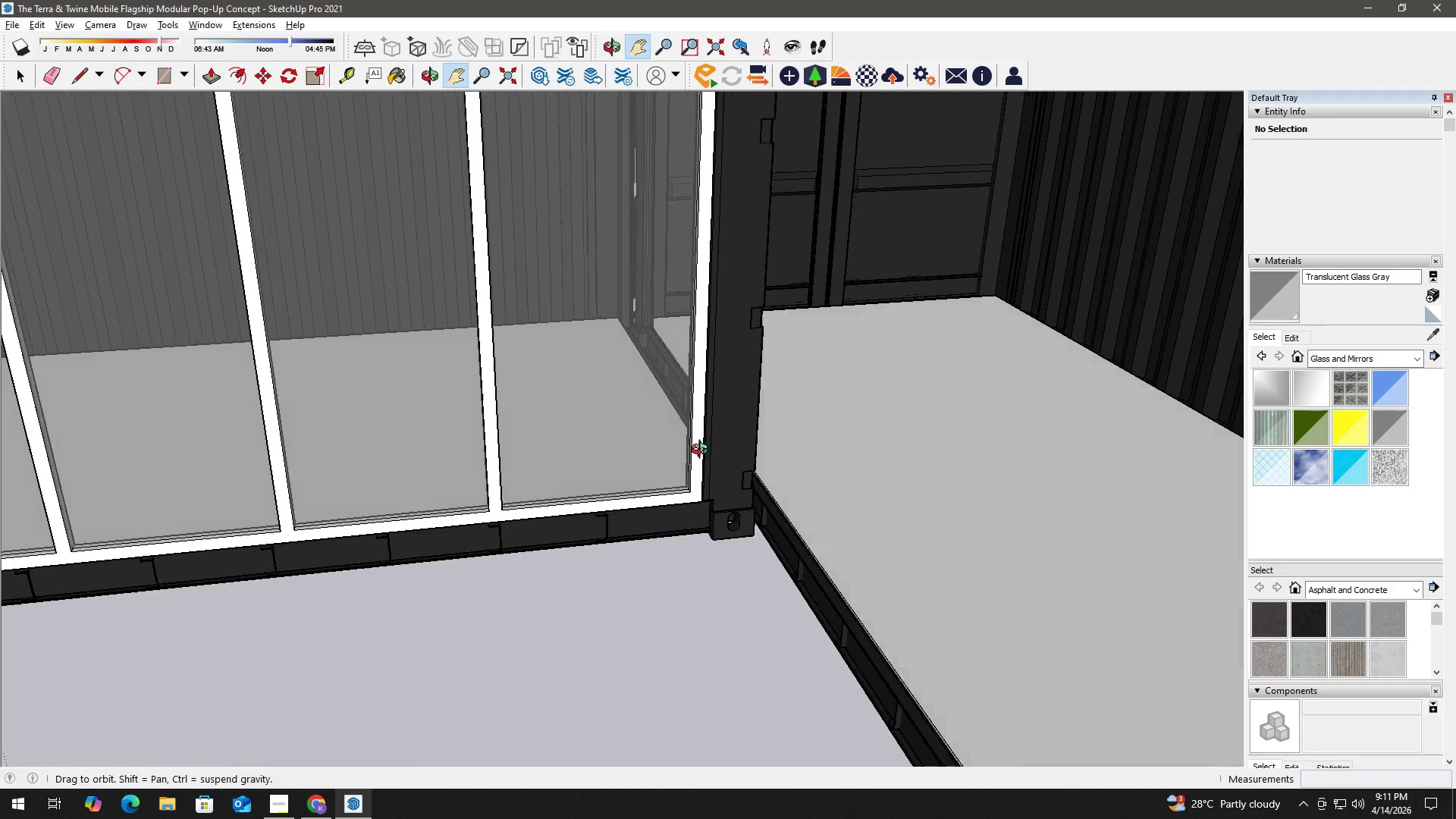 
scroll: coordinate [774, 496], scroll_direction: up, amount: 13.0
 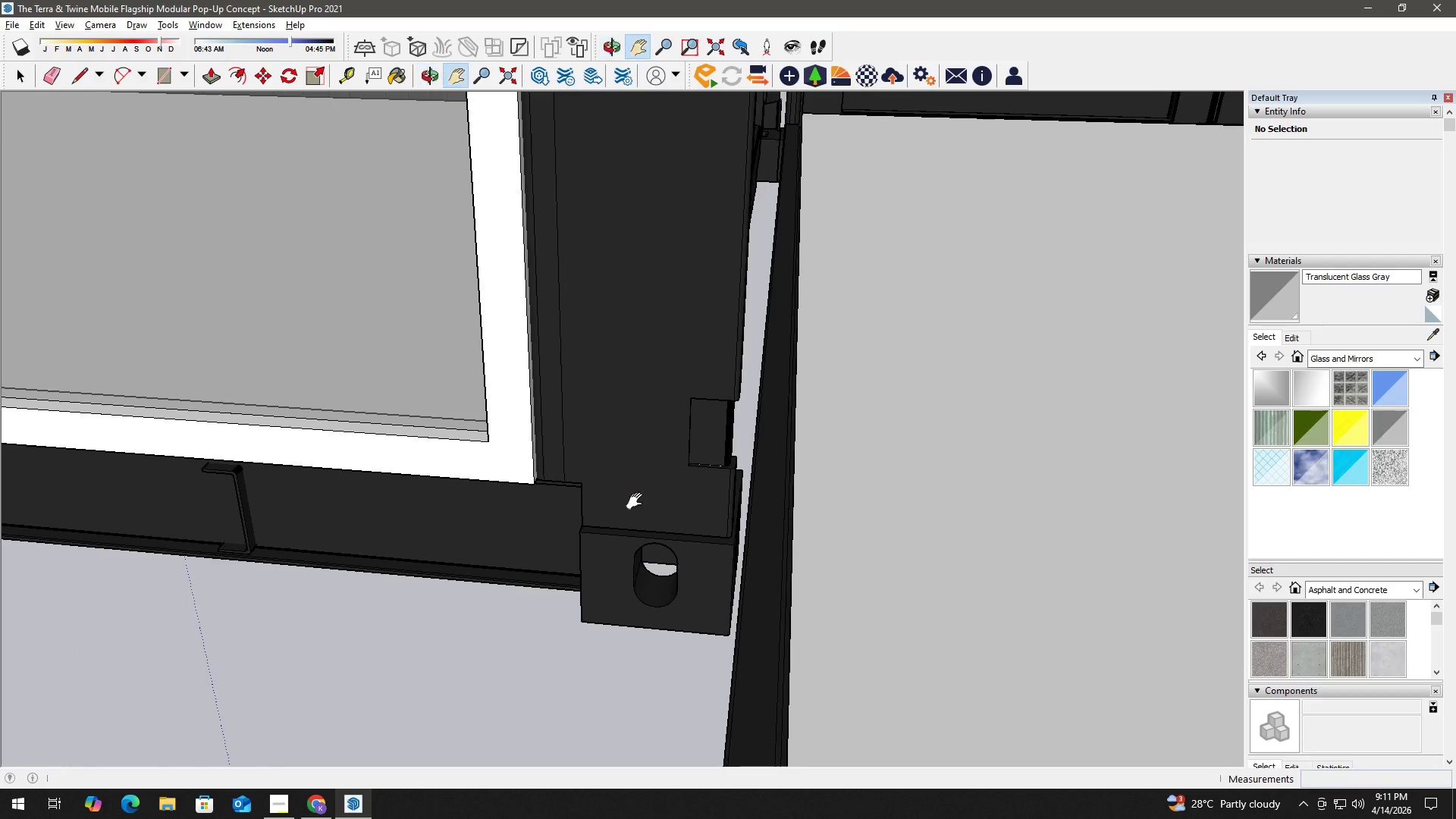 
key(T)
 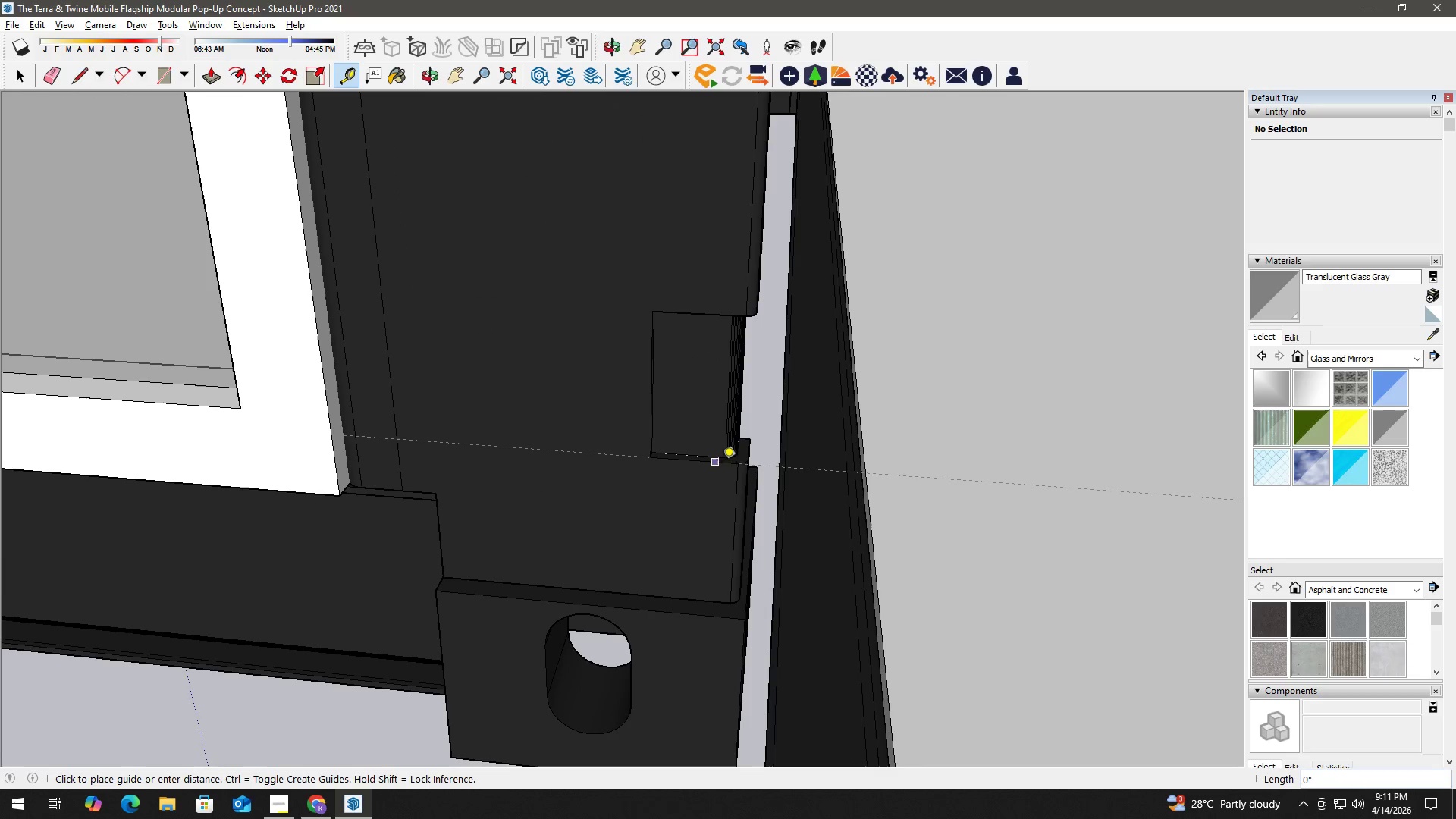 
scroll: coordinate [714, 475], scroll_direction: up, amount: 7.0
 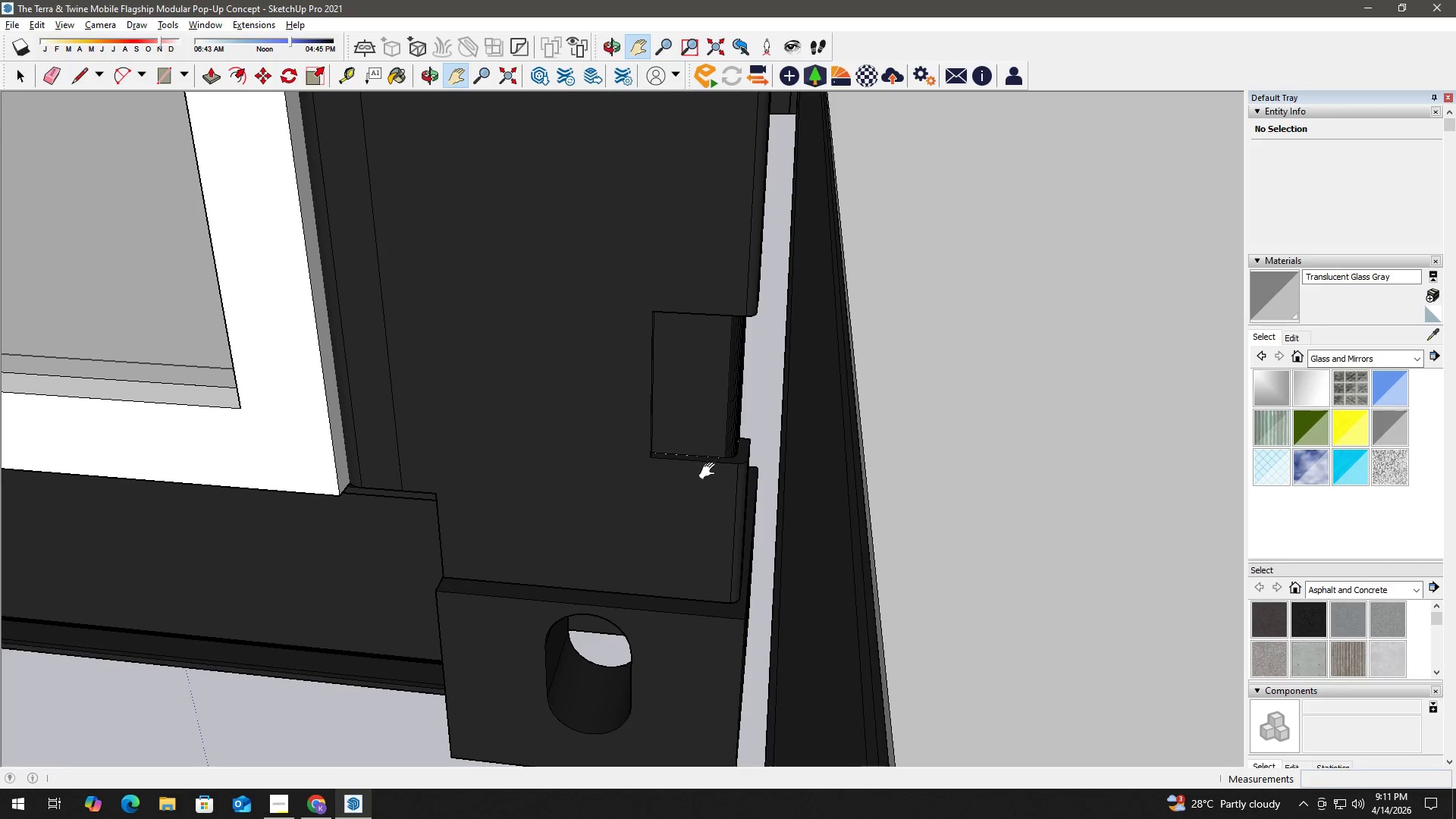 
double_click([725, 463])
 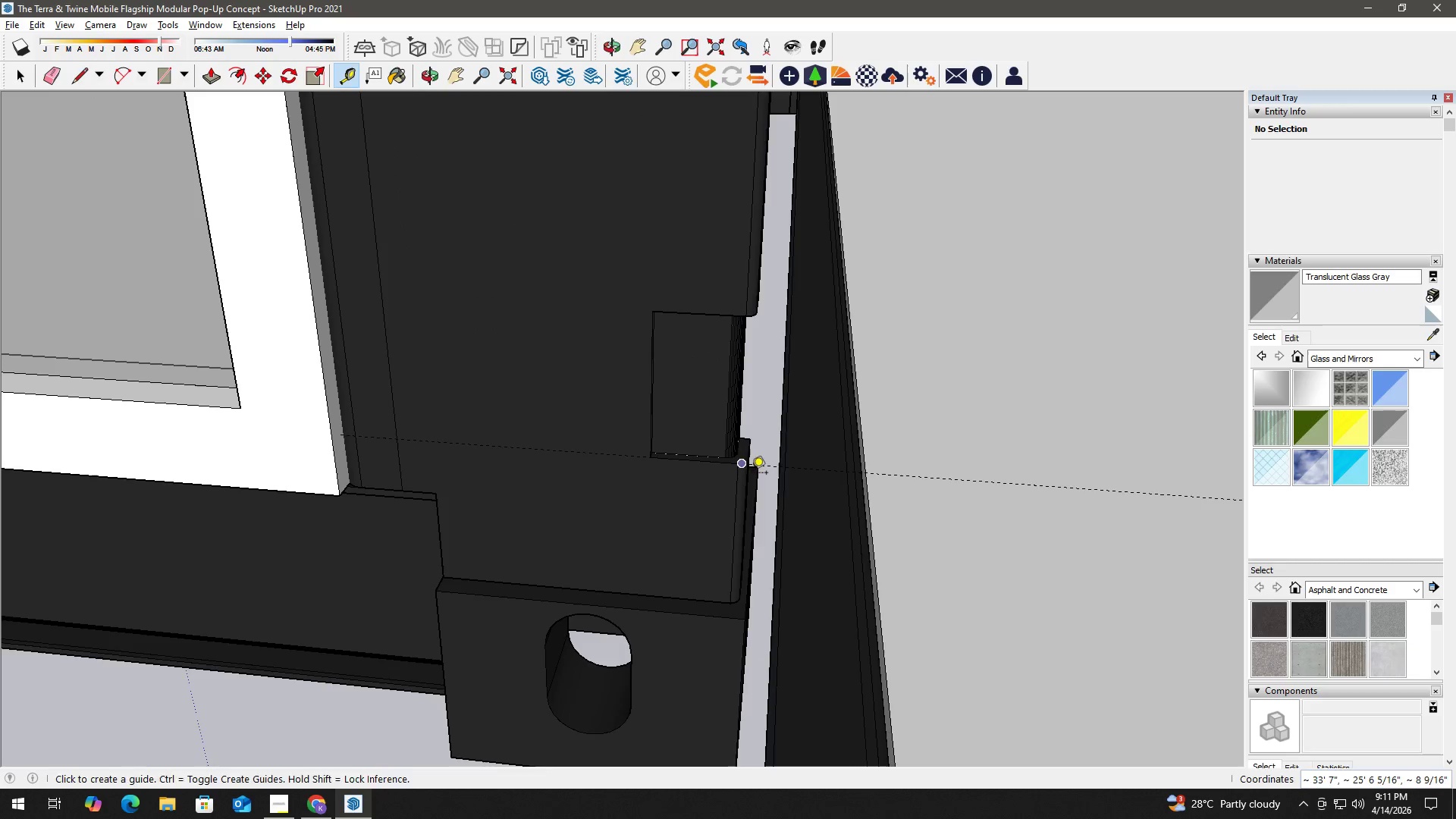 
key(Space)
 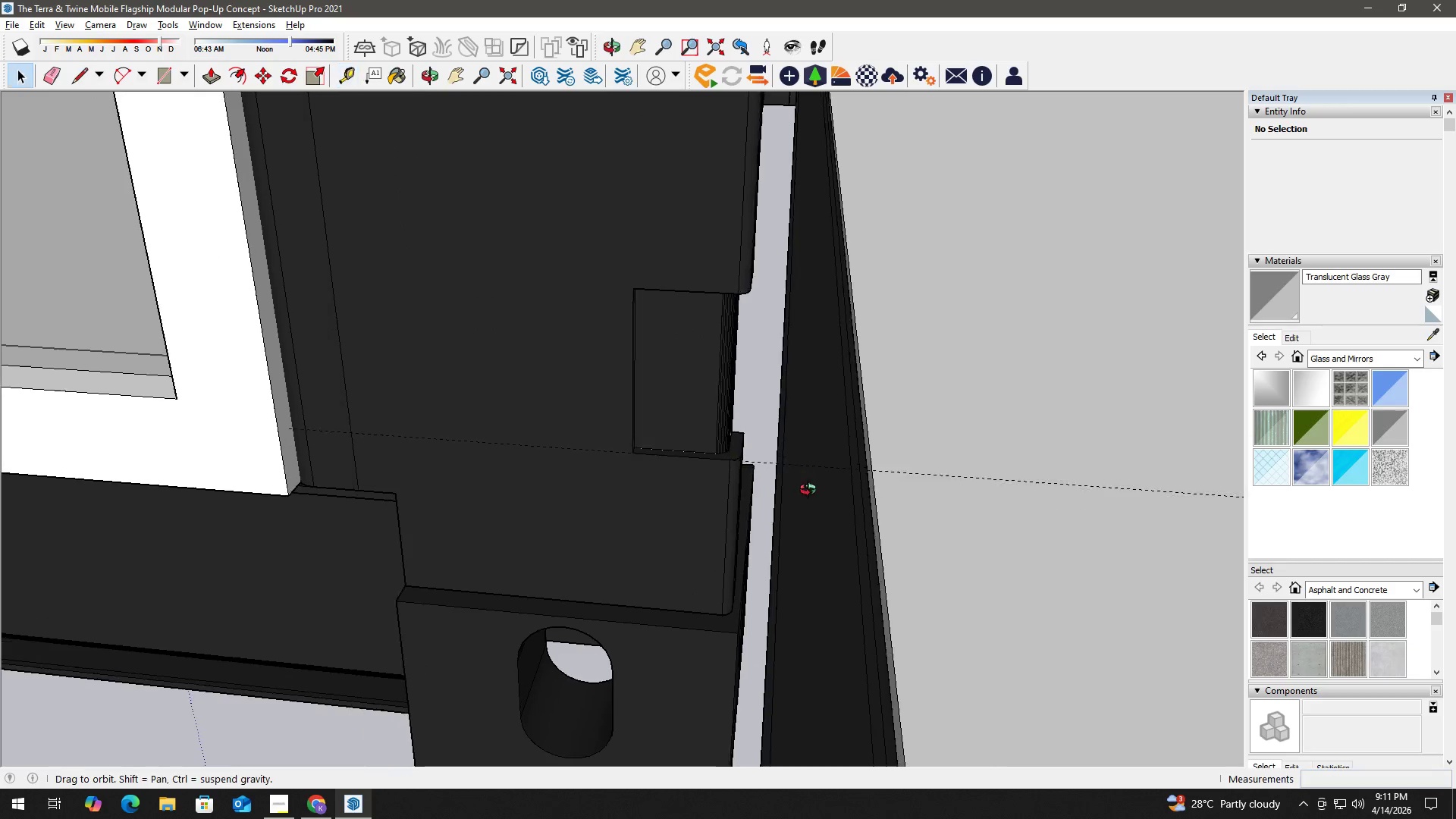 
scroll: coordinate [817, 453], scroll_direction: up, amount: 4.0
 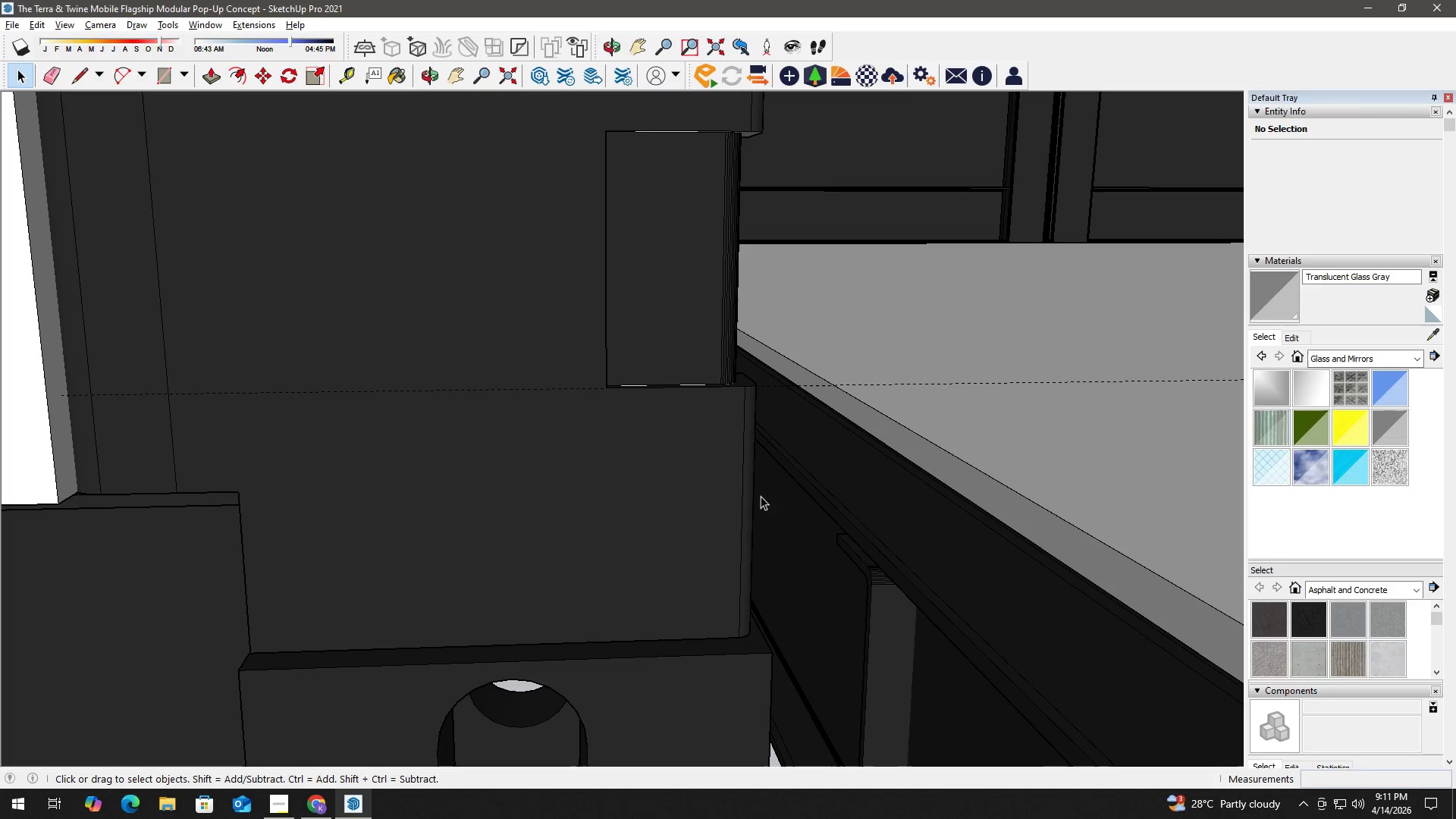 
key(T)
 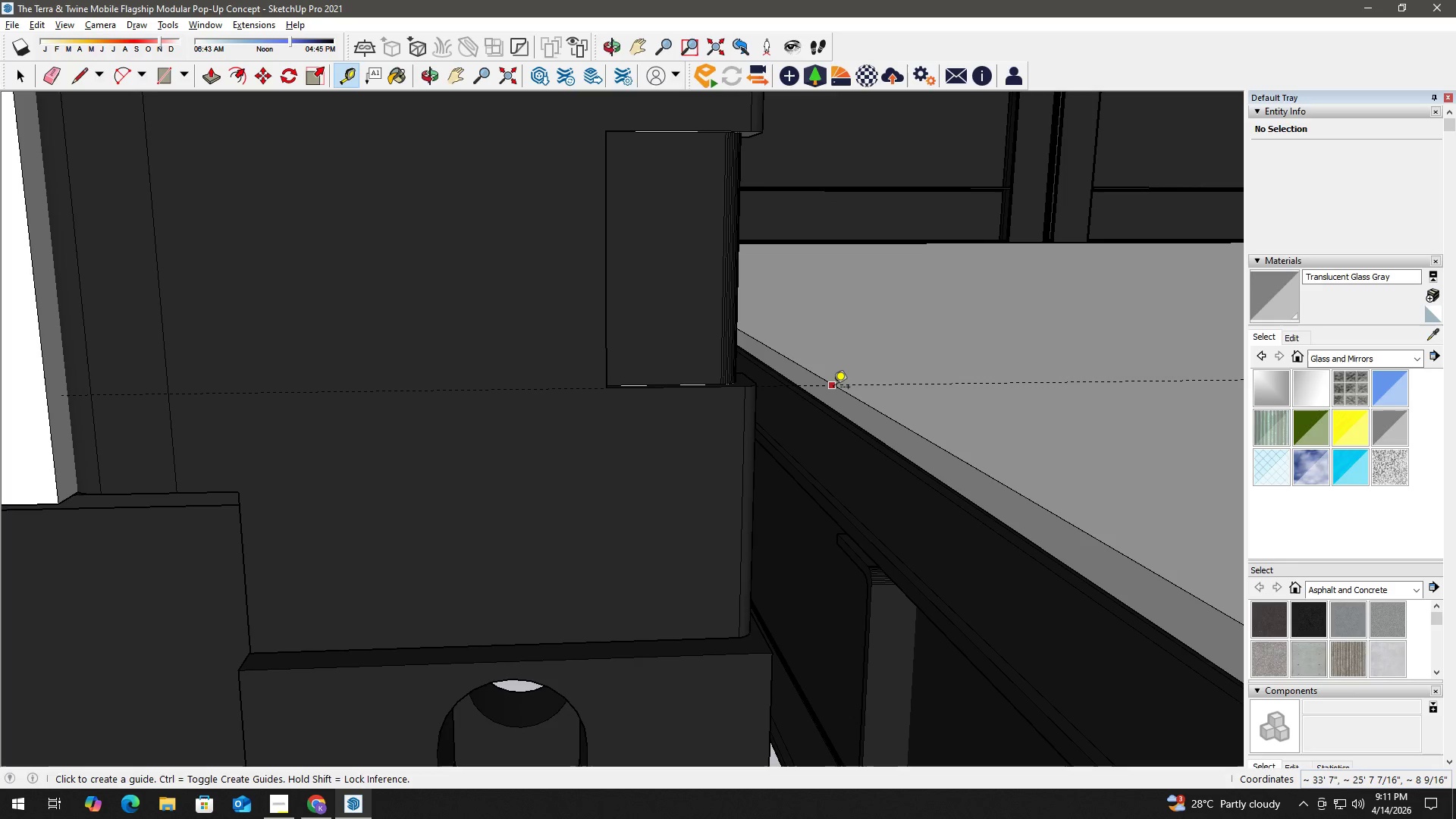 
left_click([833, 388])
 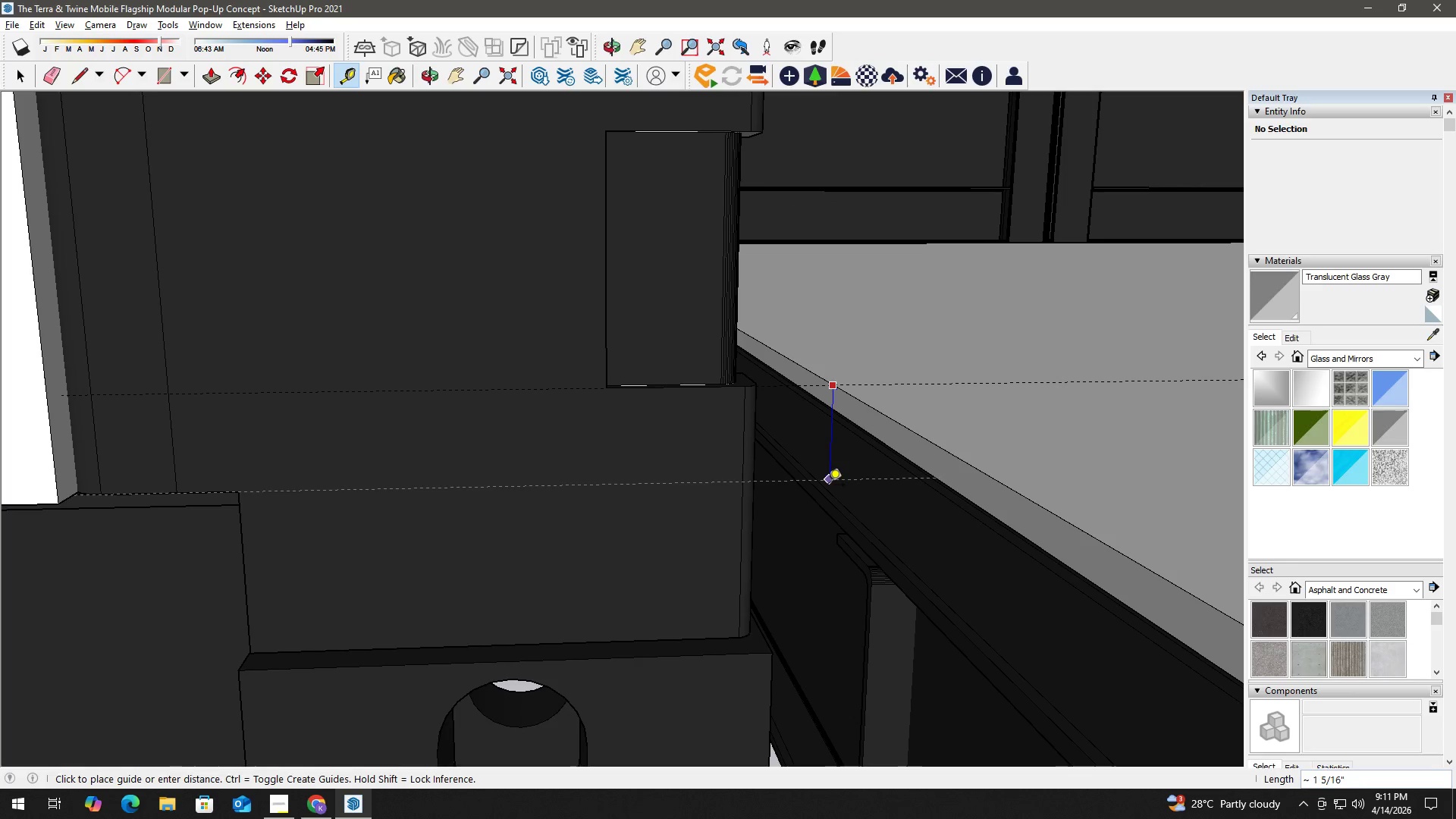 
left_click([828, 486])
 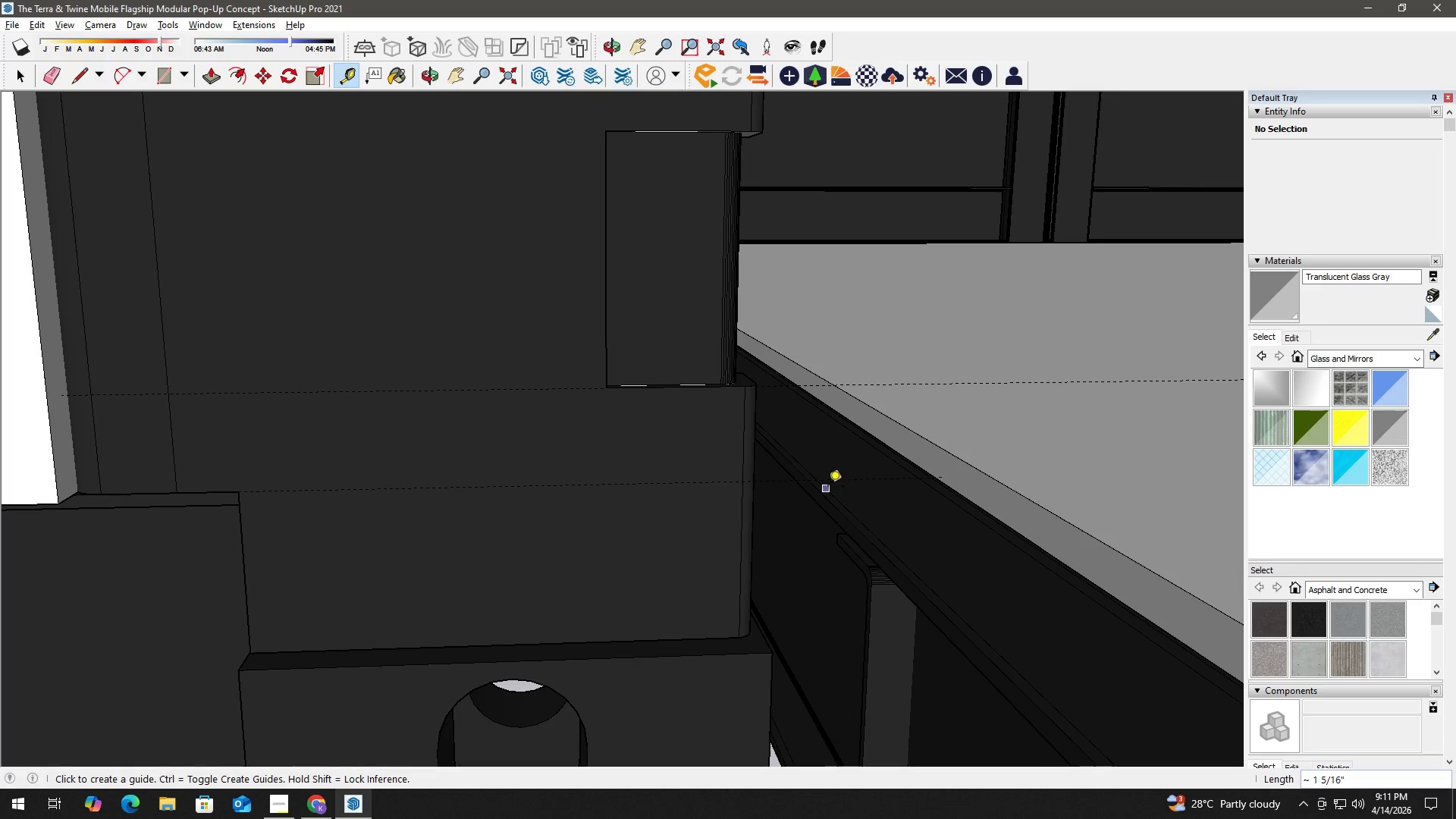 
key(Space)
 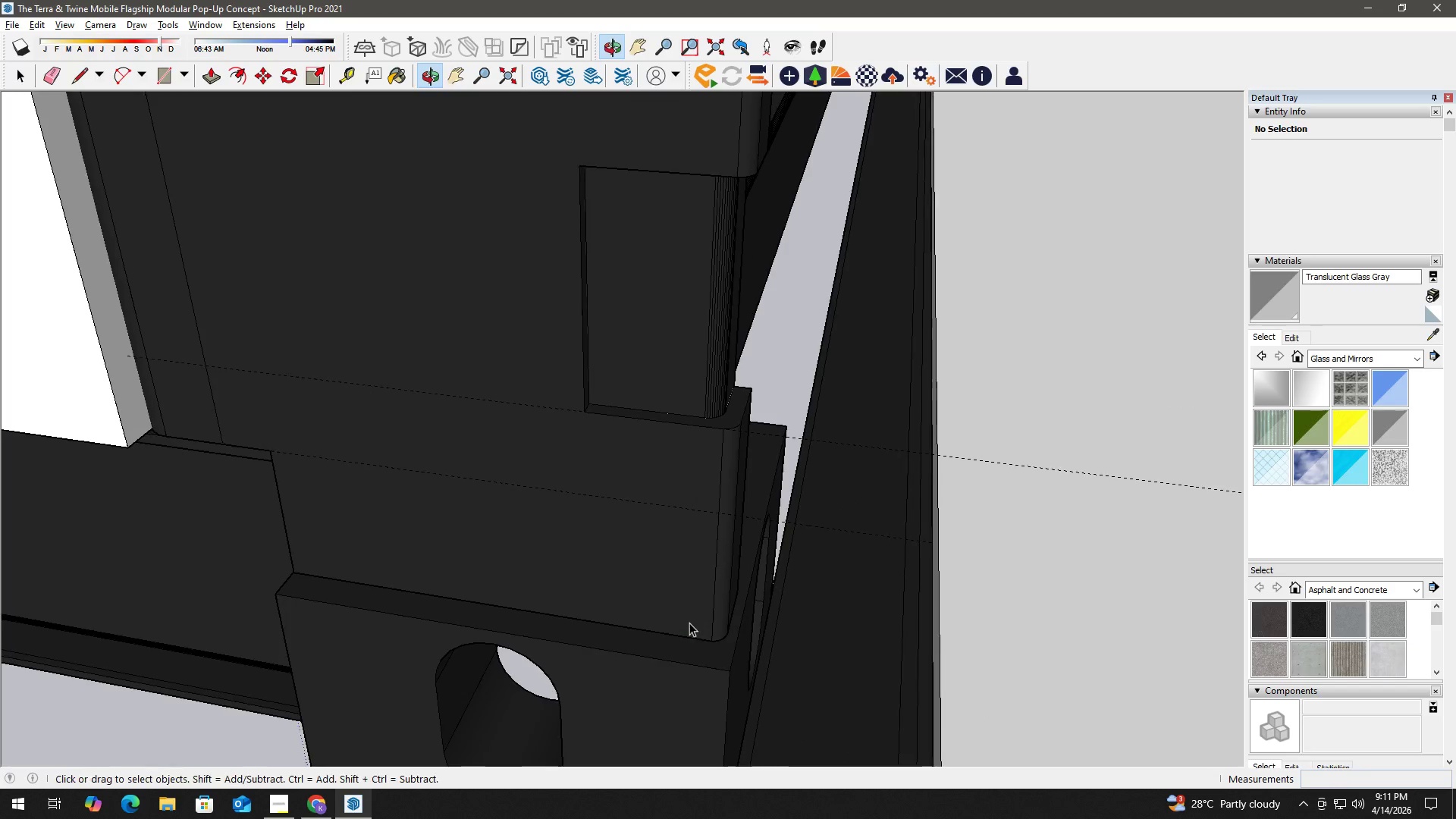 
scroll: coordinate [726, 469], scroll_direction: down, amount: 39.0
 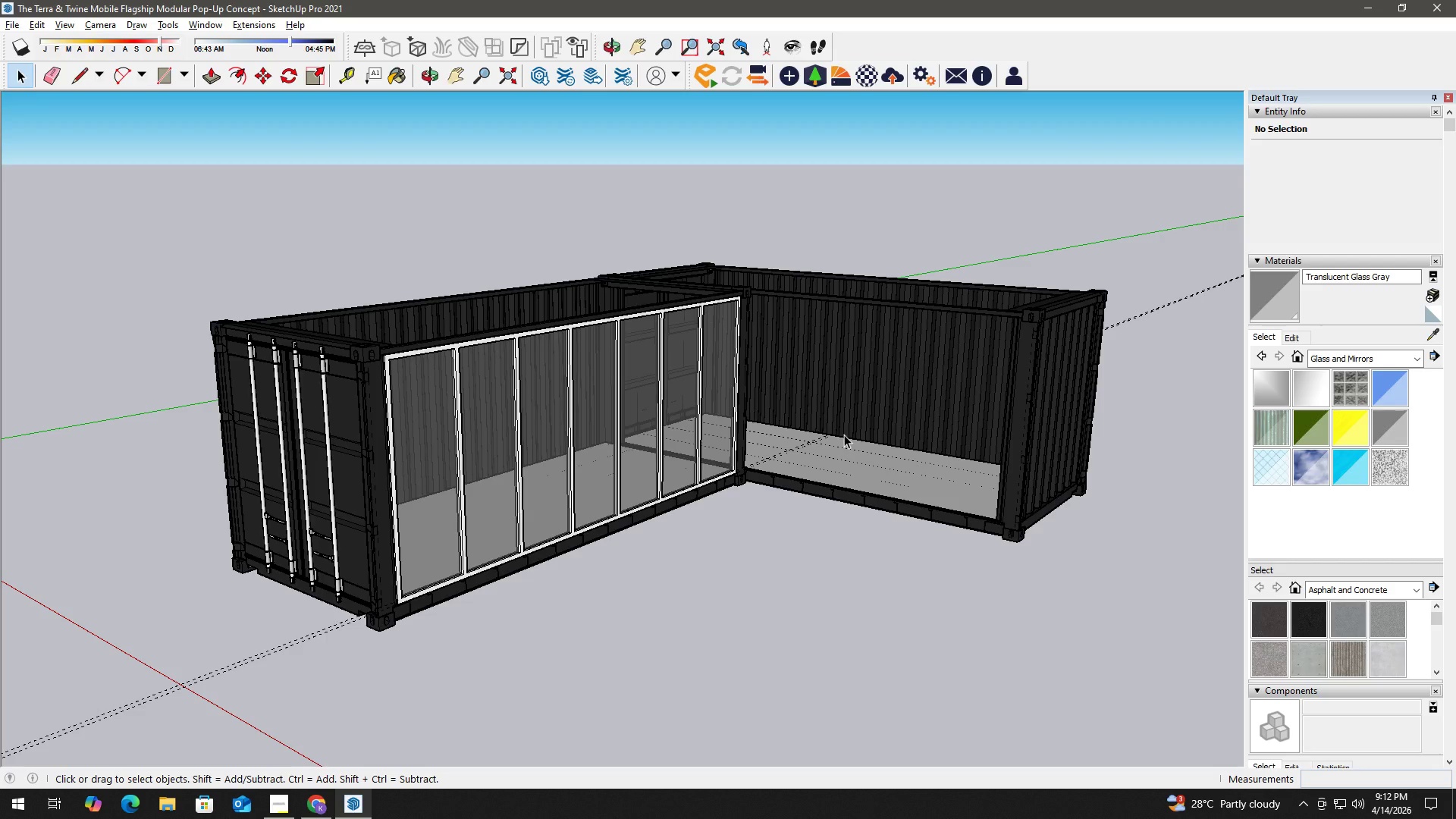 
wait(30.63)
 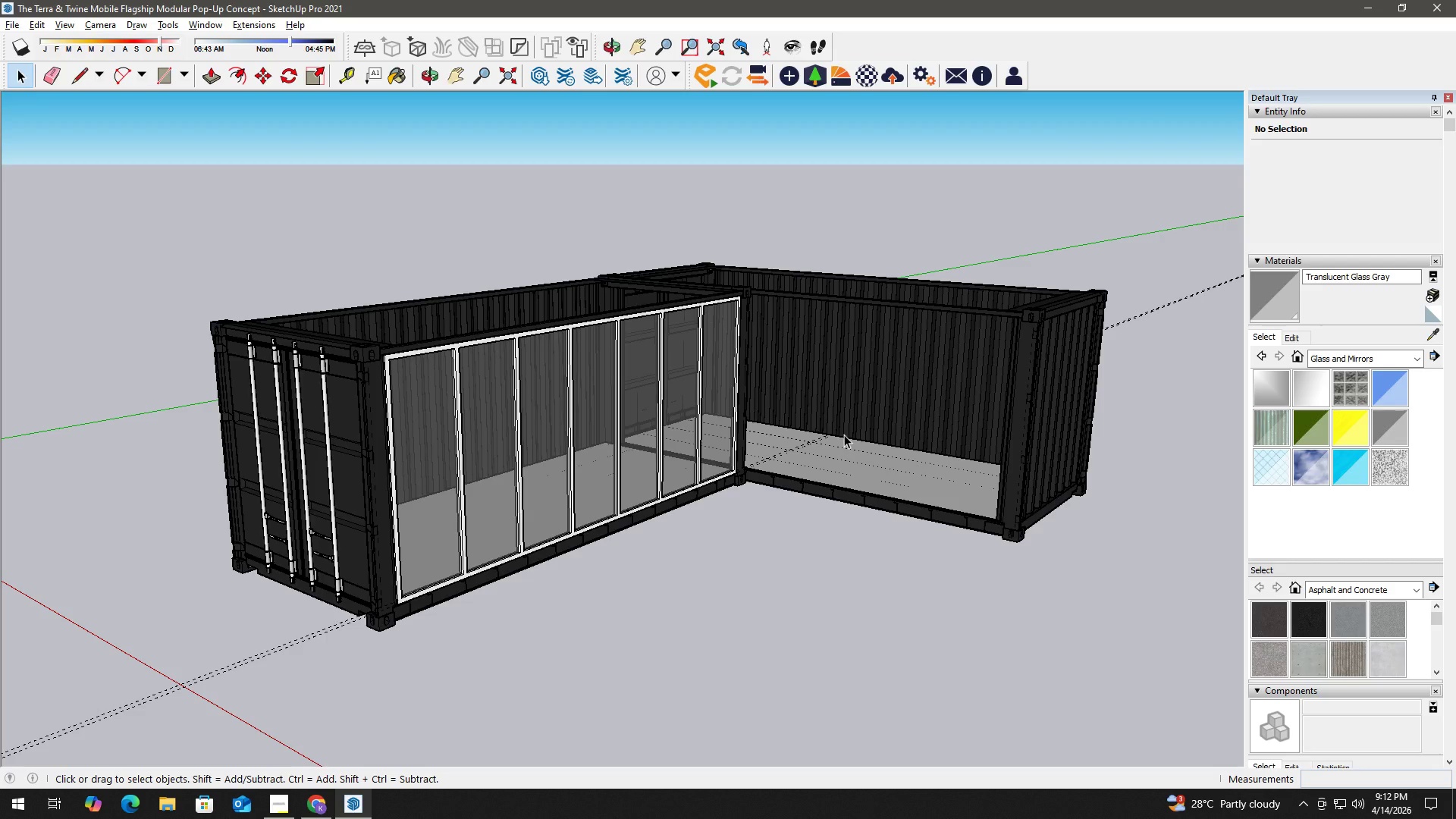 
key(B)
 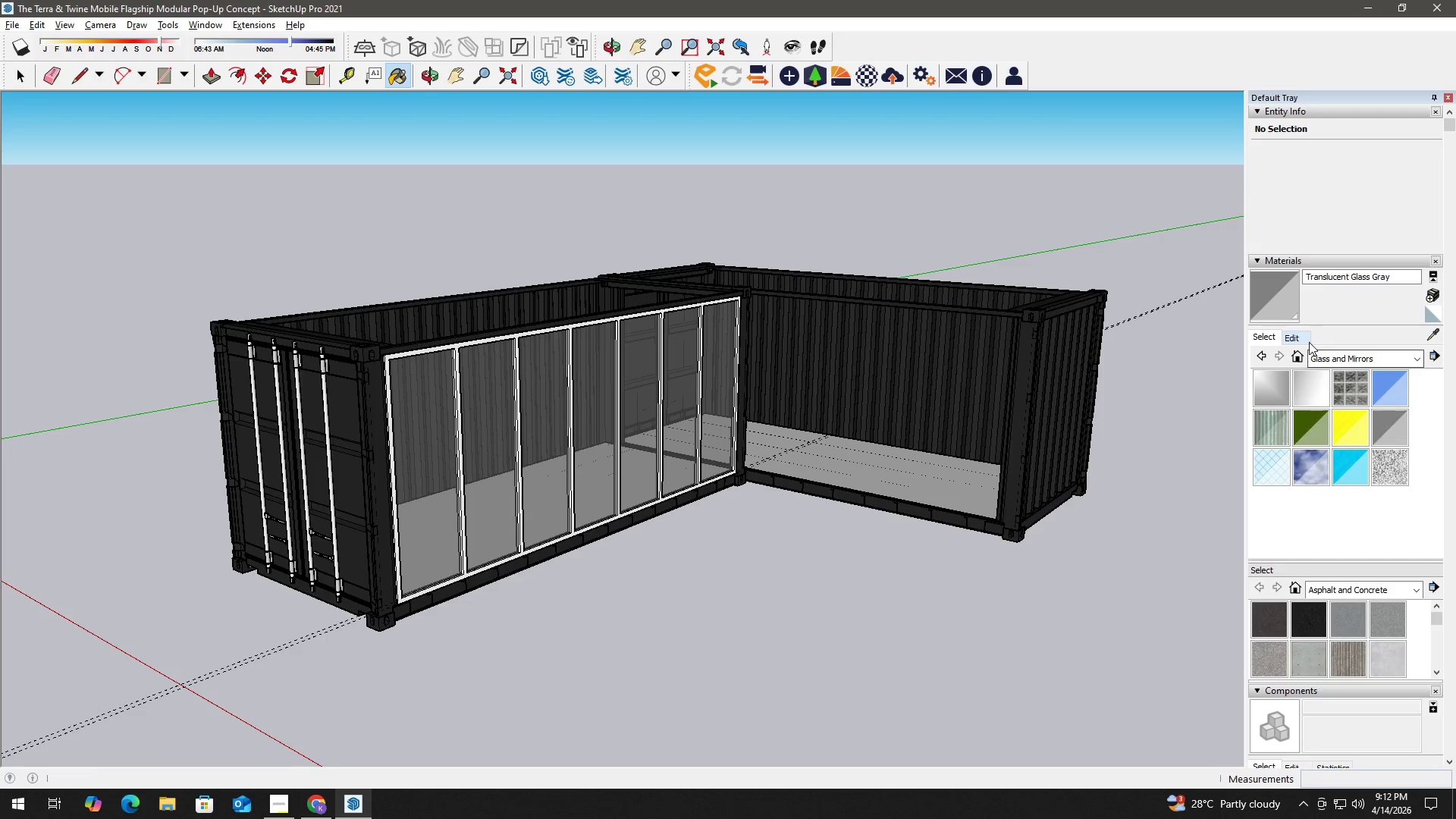 
left_click([1337, 354])
 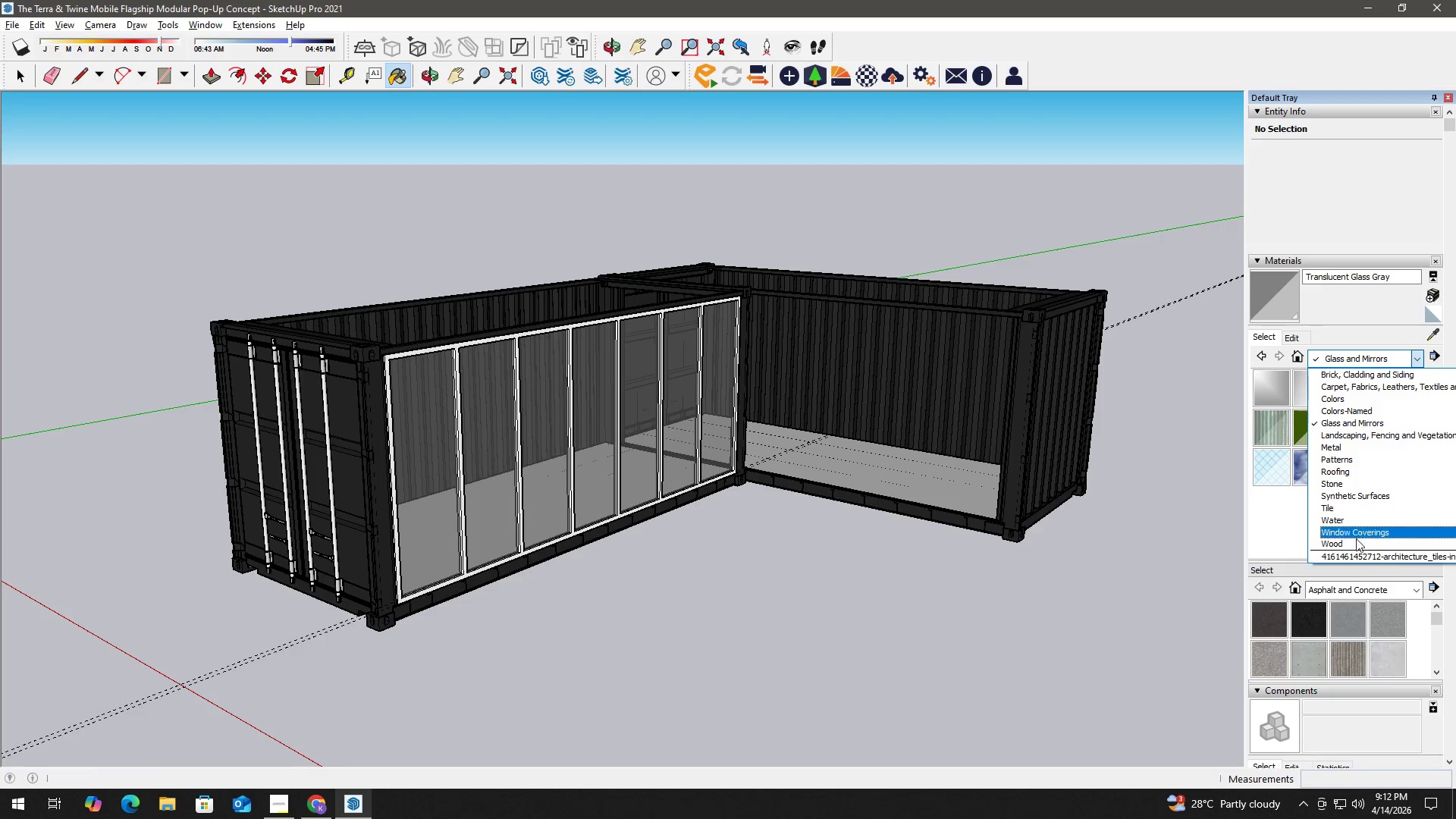 
left_click([1355, 542])
 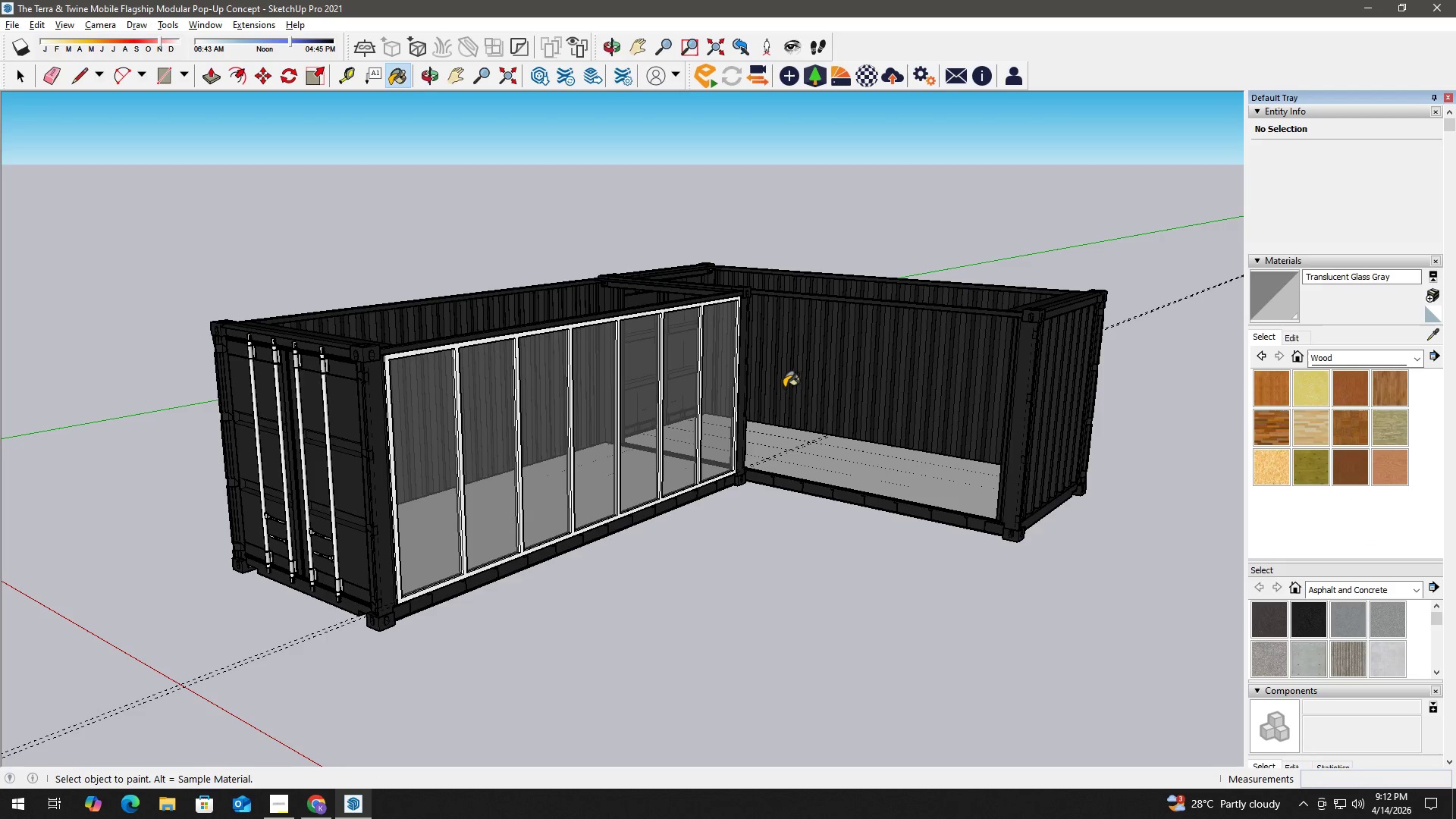 
key(Space)
 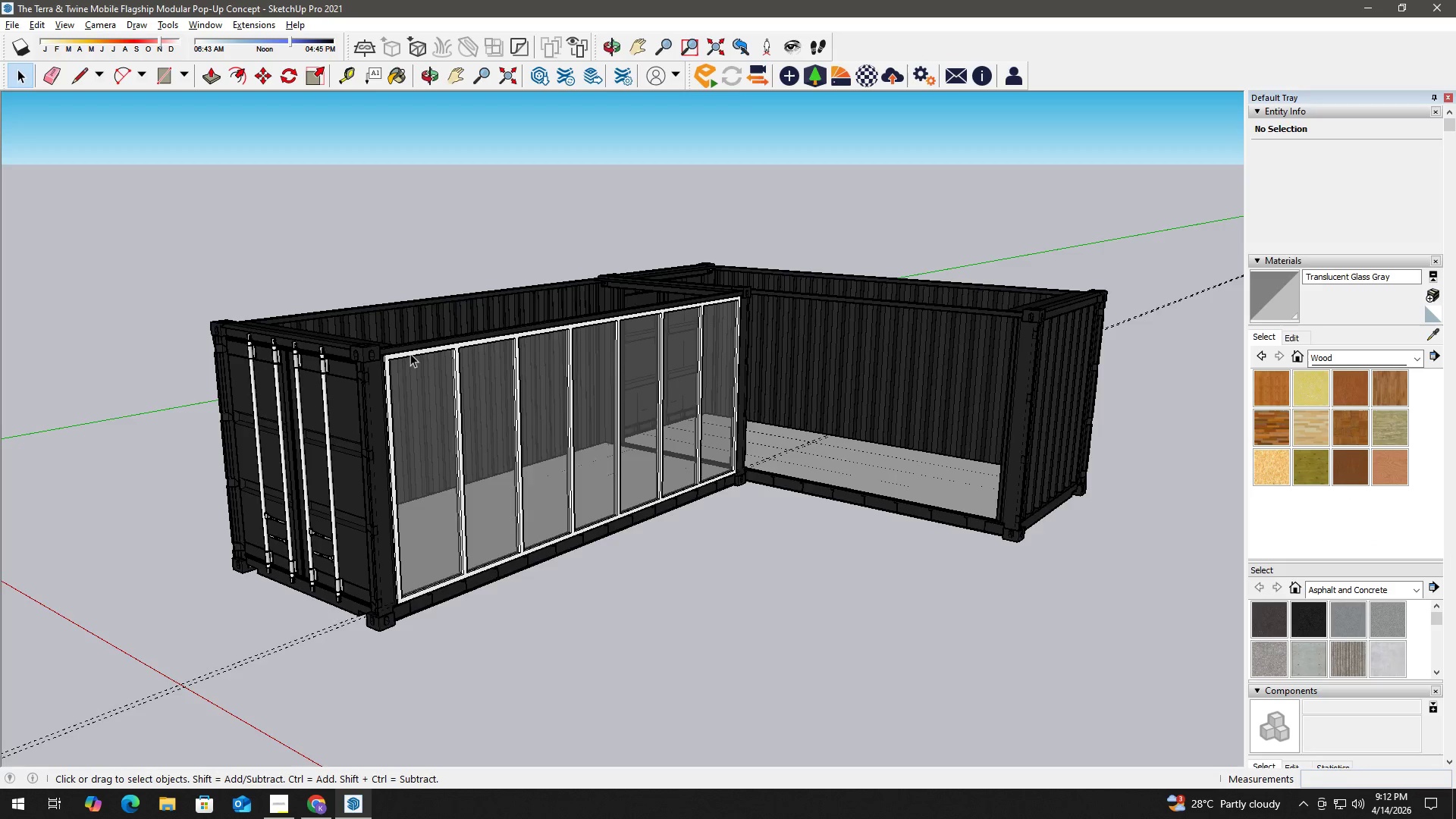 
left_click([422, 353])
 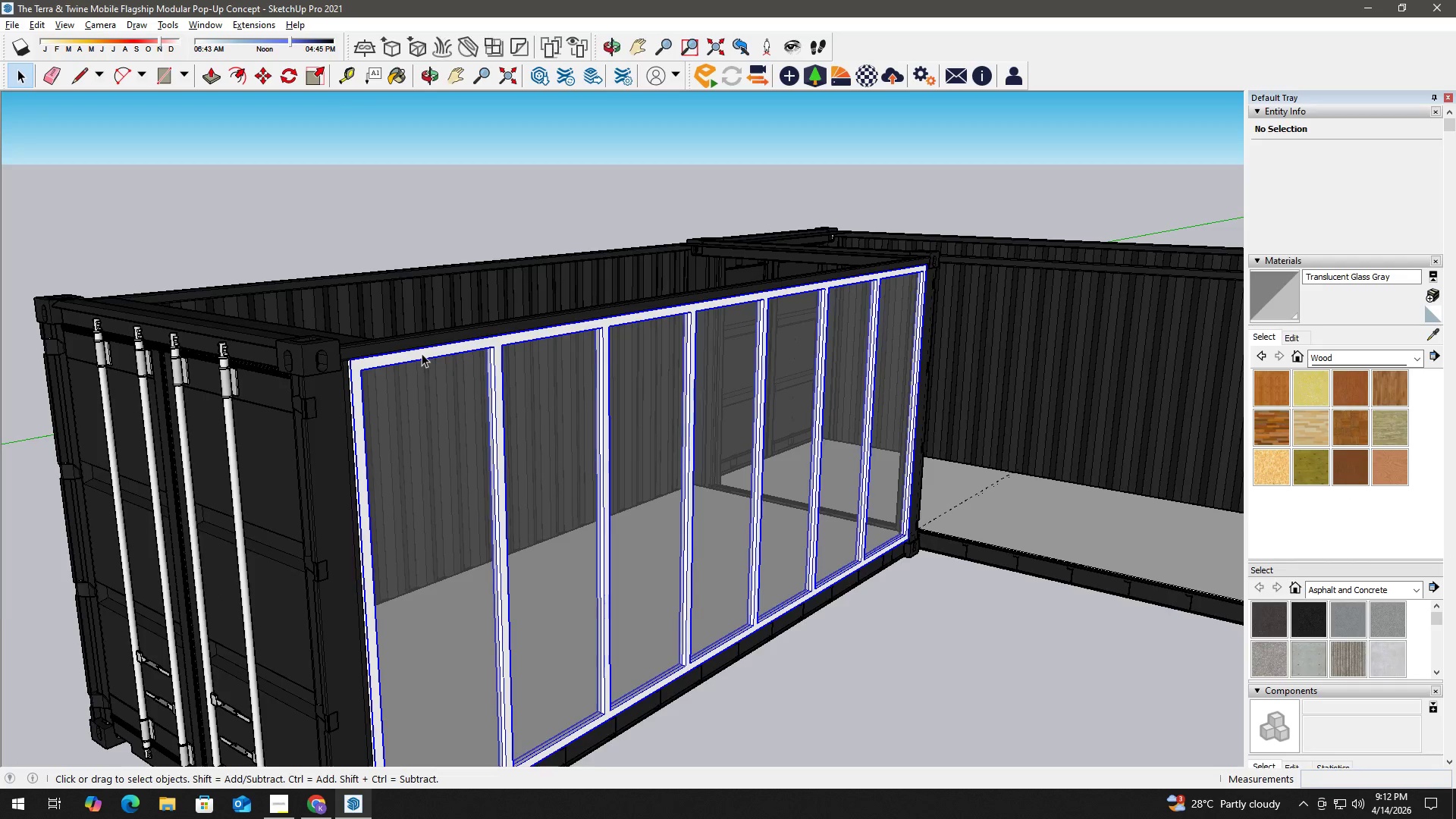 
scroll: coordinate [426, 343], scroll_direction: up, amount: 7.0
 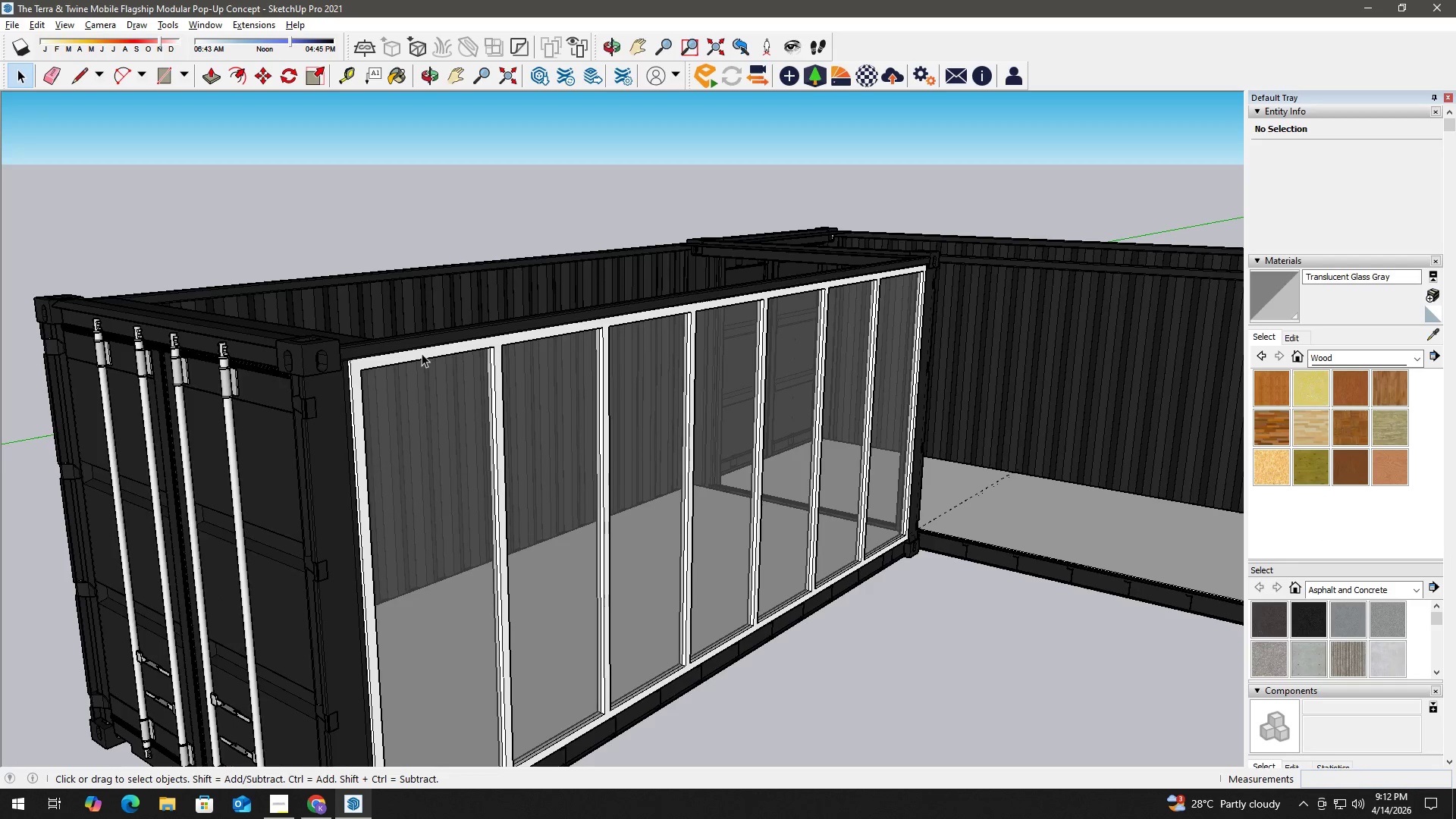 
double_click([422, 353])
 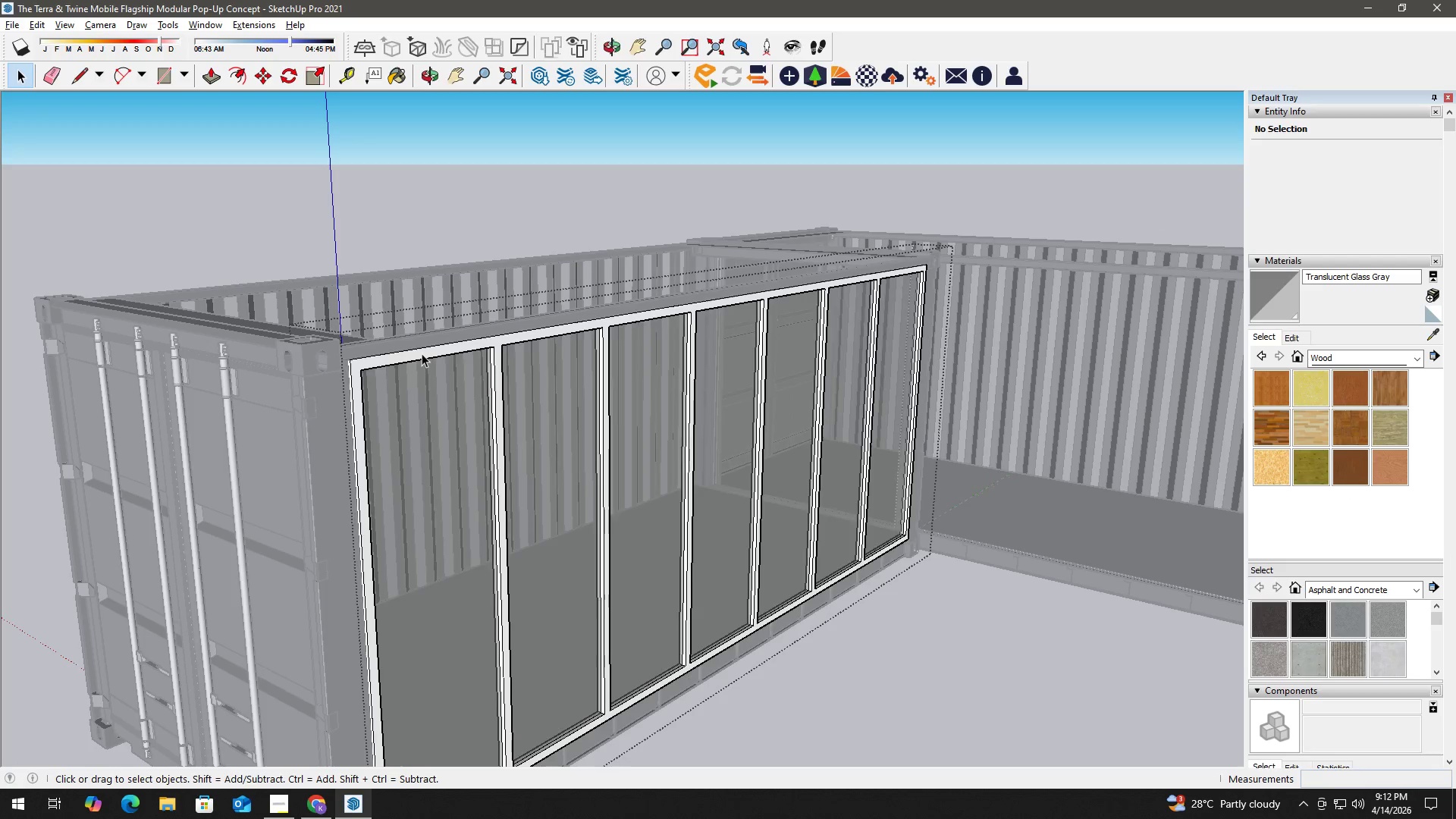 
triple_click([422, 353])
 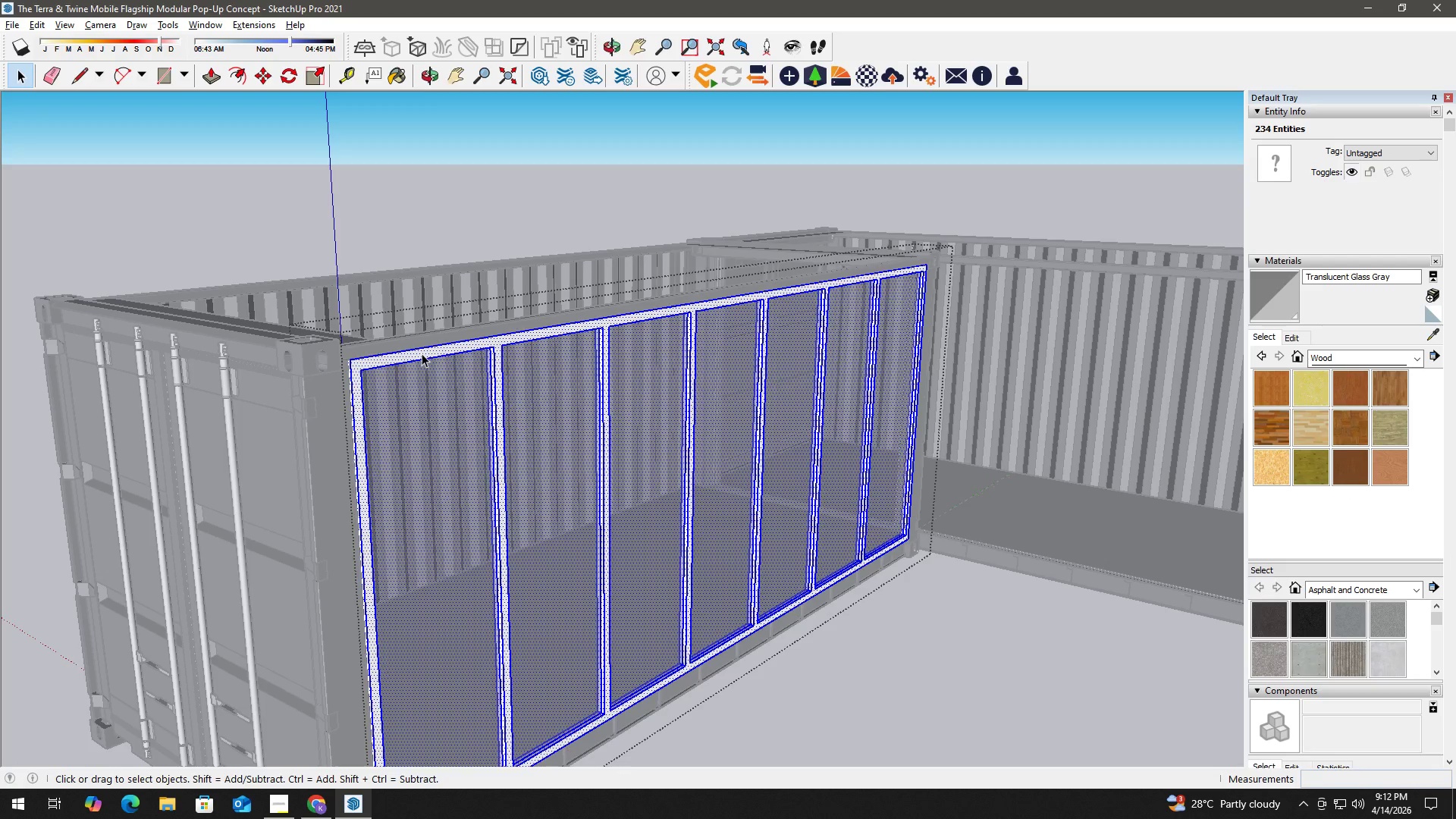 
double_click([422, 353])
 